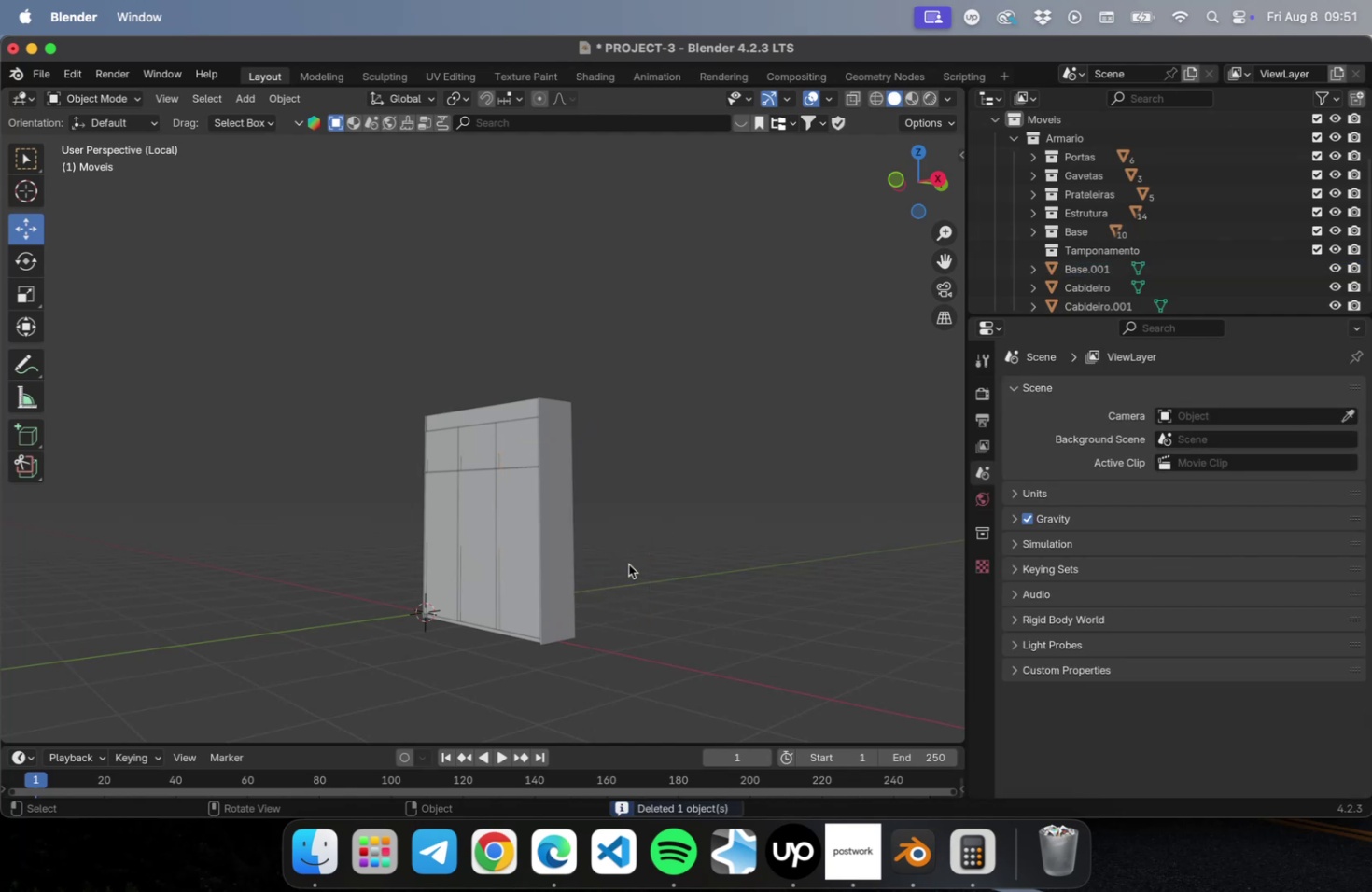 
scroll: coordinate [1074, 283], scroll_direction: down, amount: 15.0
 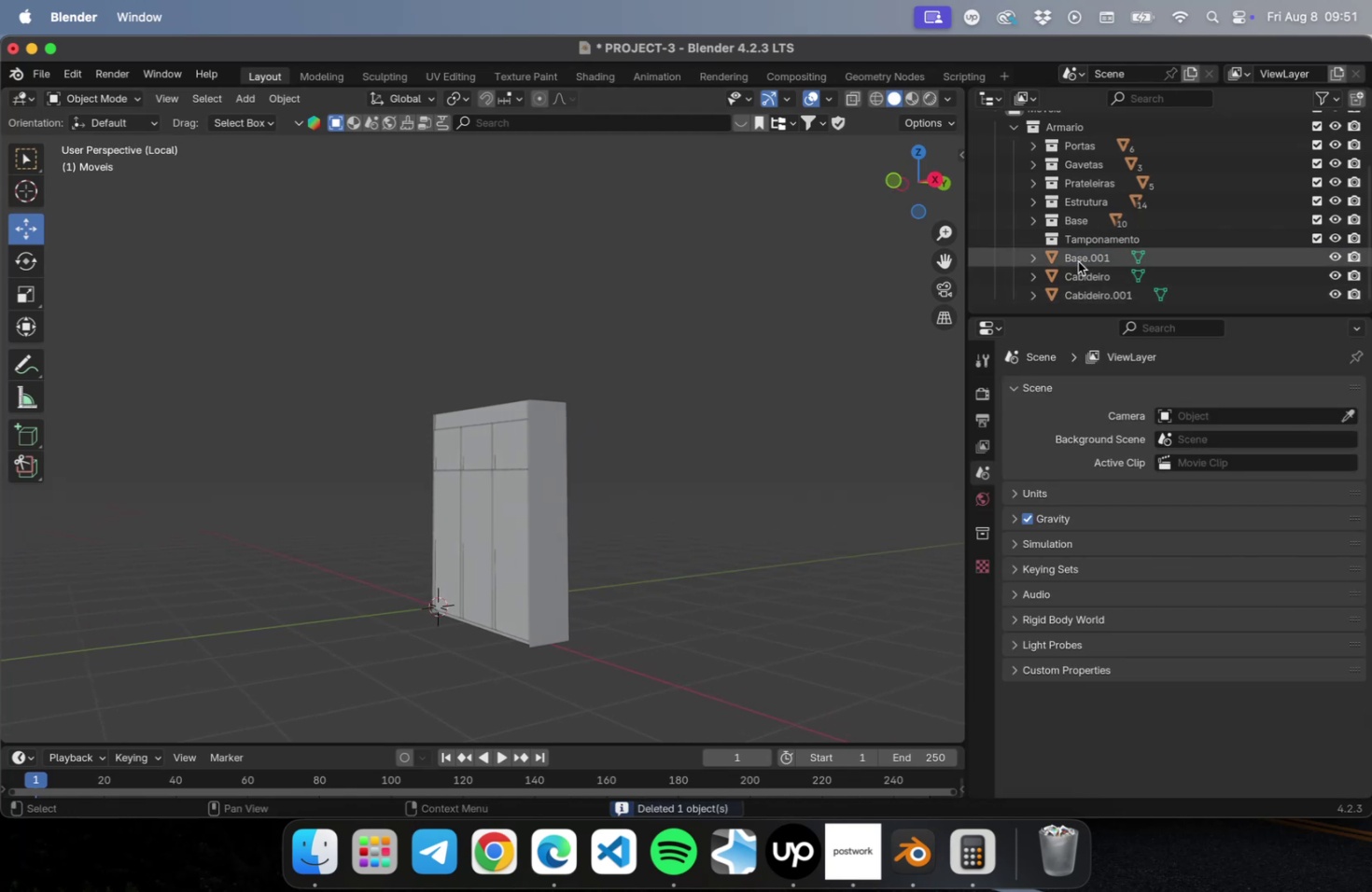 
left_click([1077, 261])
 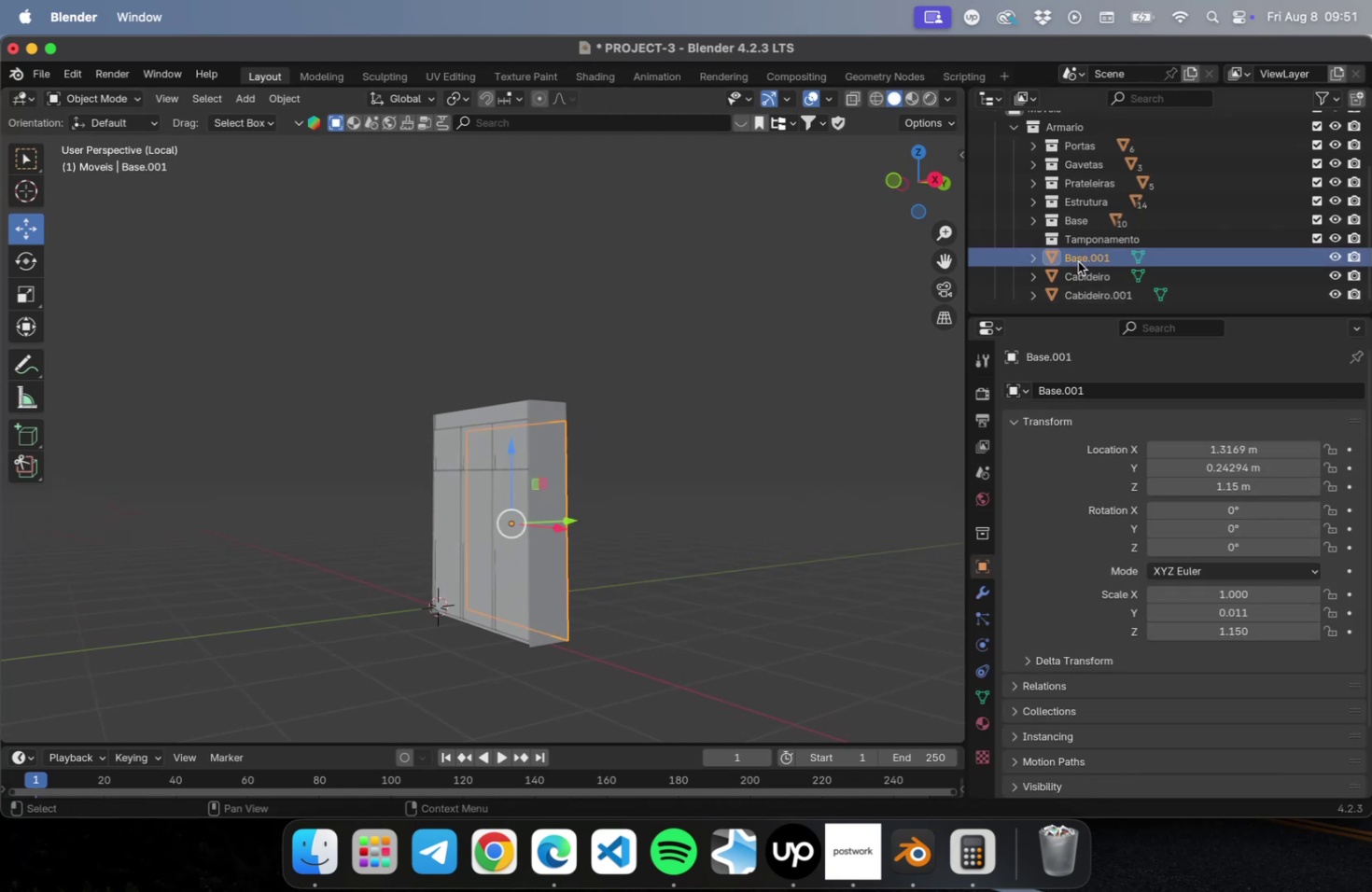 
double_click([1077, 261])
 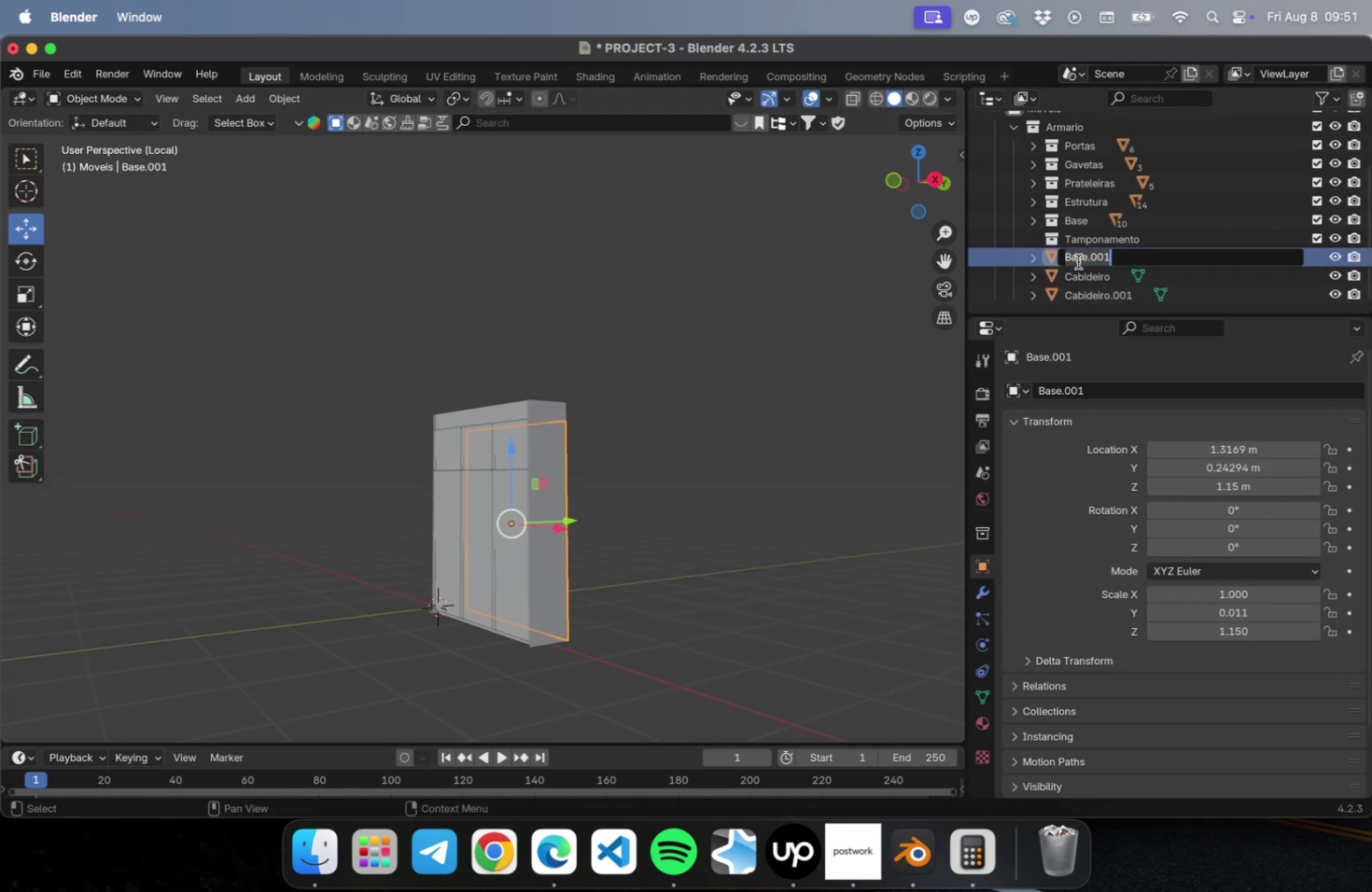 
type(Fundo)
 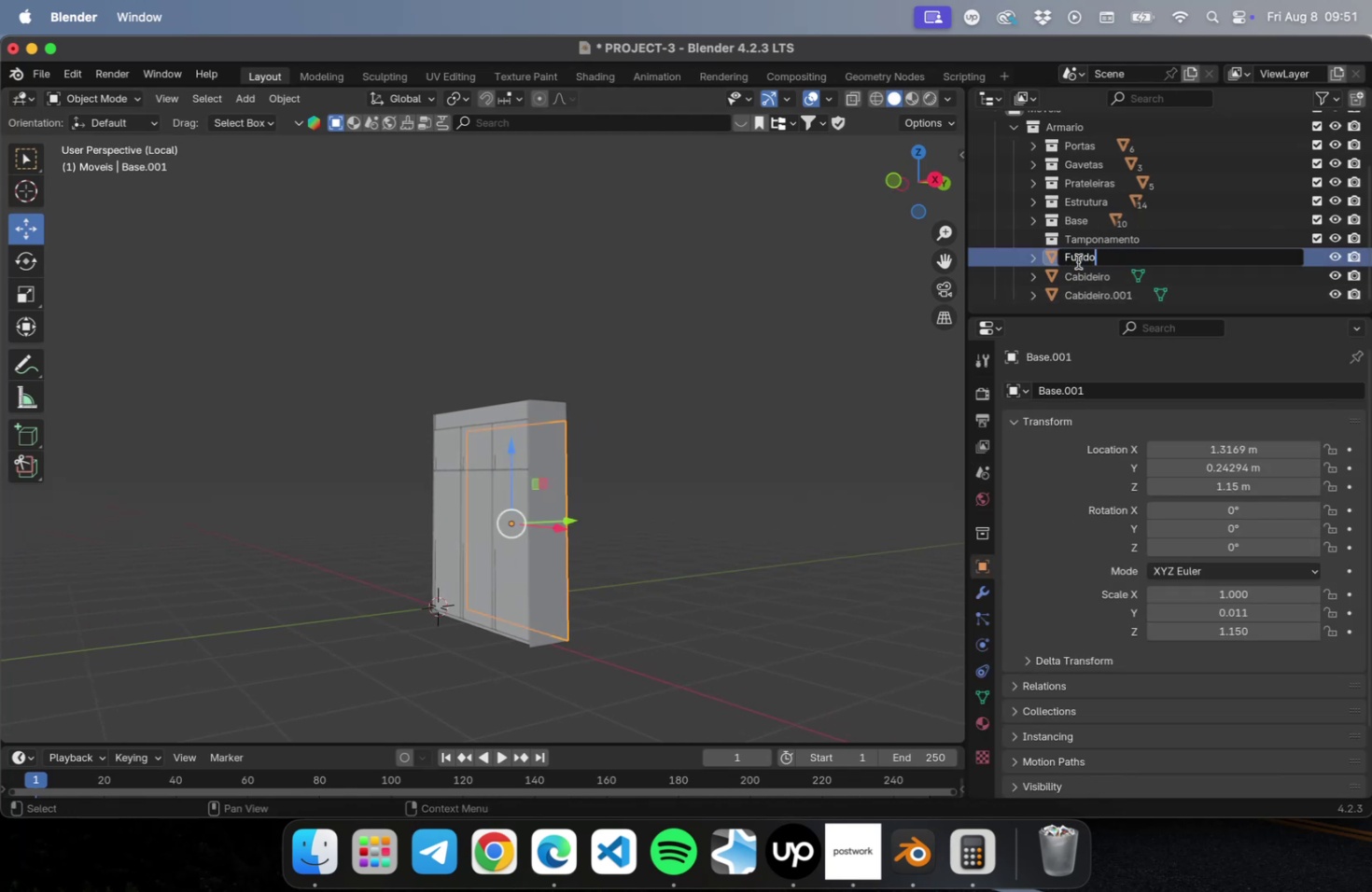 
key(Enter)
 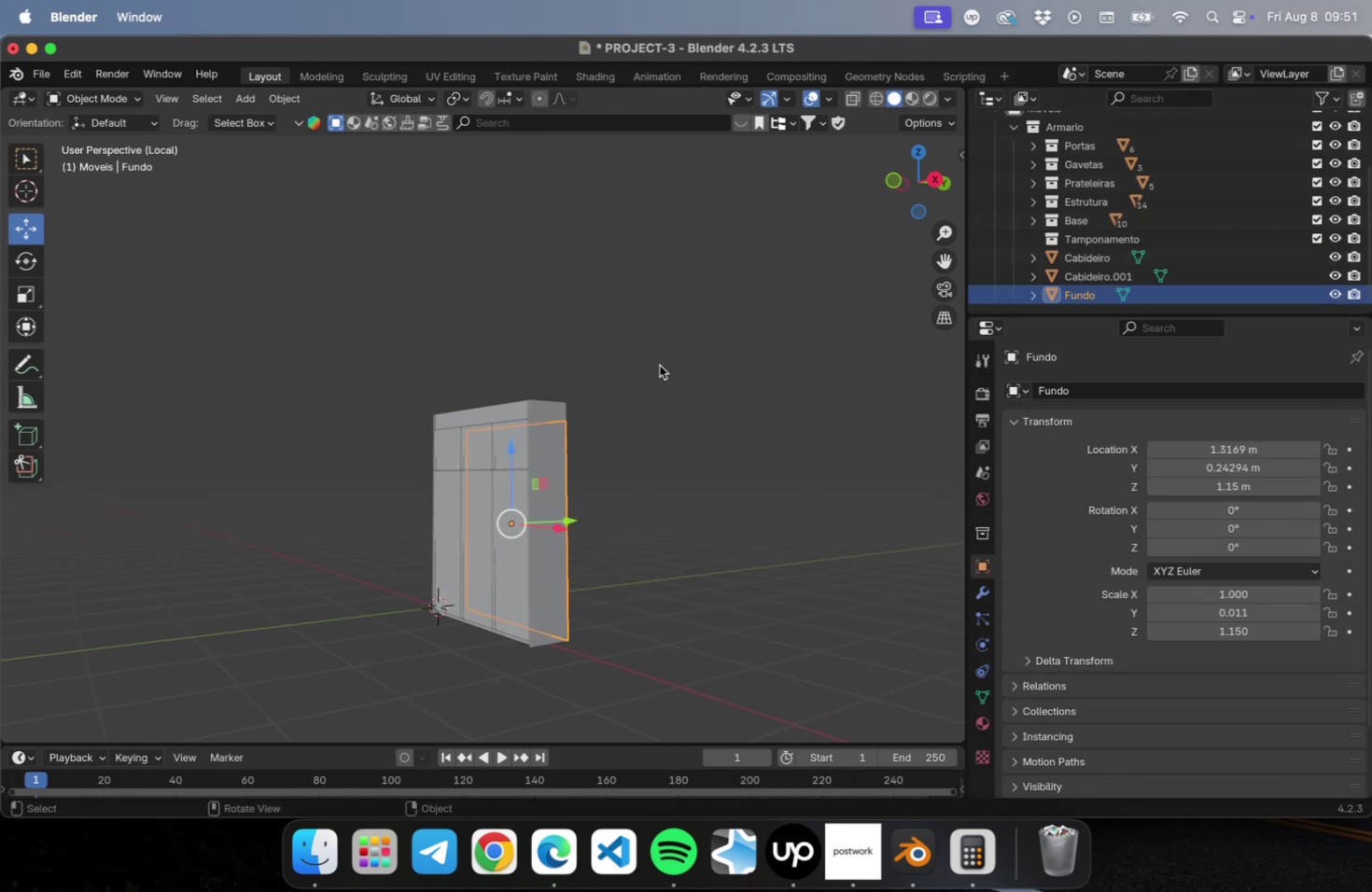 
scroll: coordinate [670, 383], scroll_direction: down, amount: 1.0
 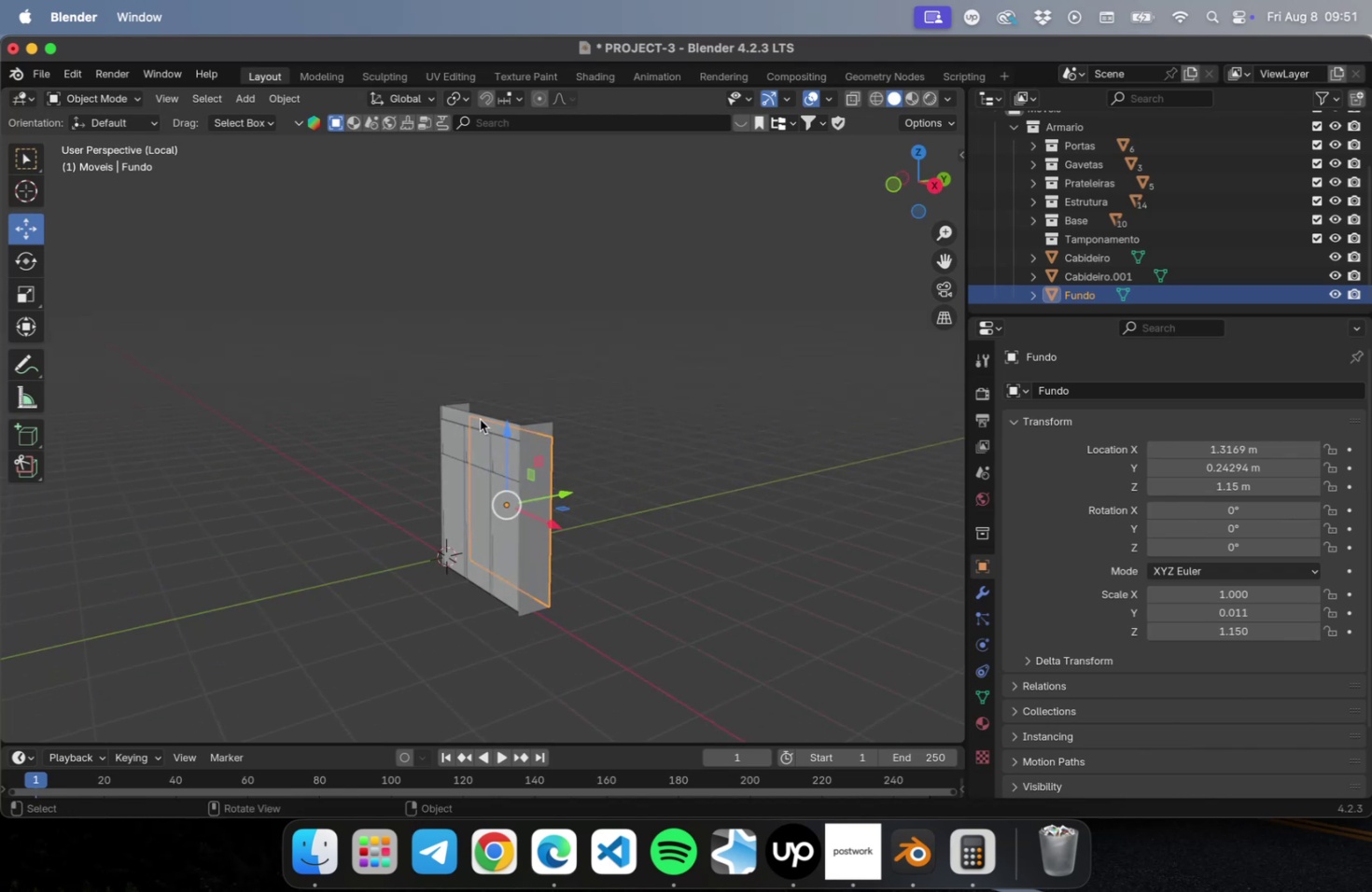 
left_click([473, 422])
 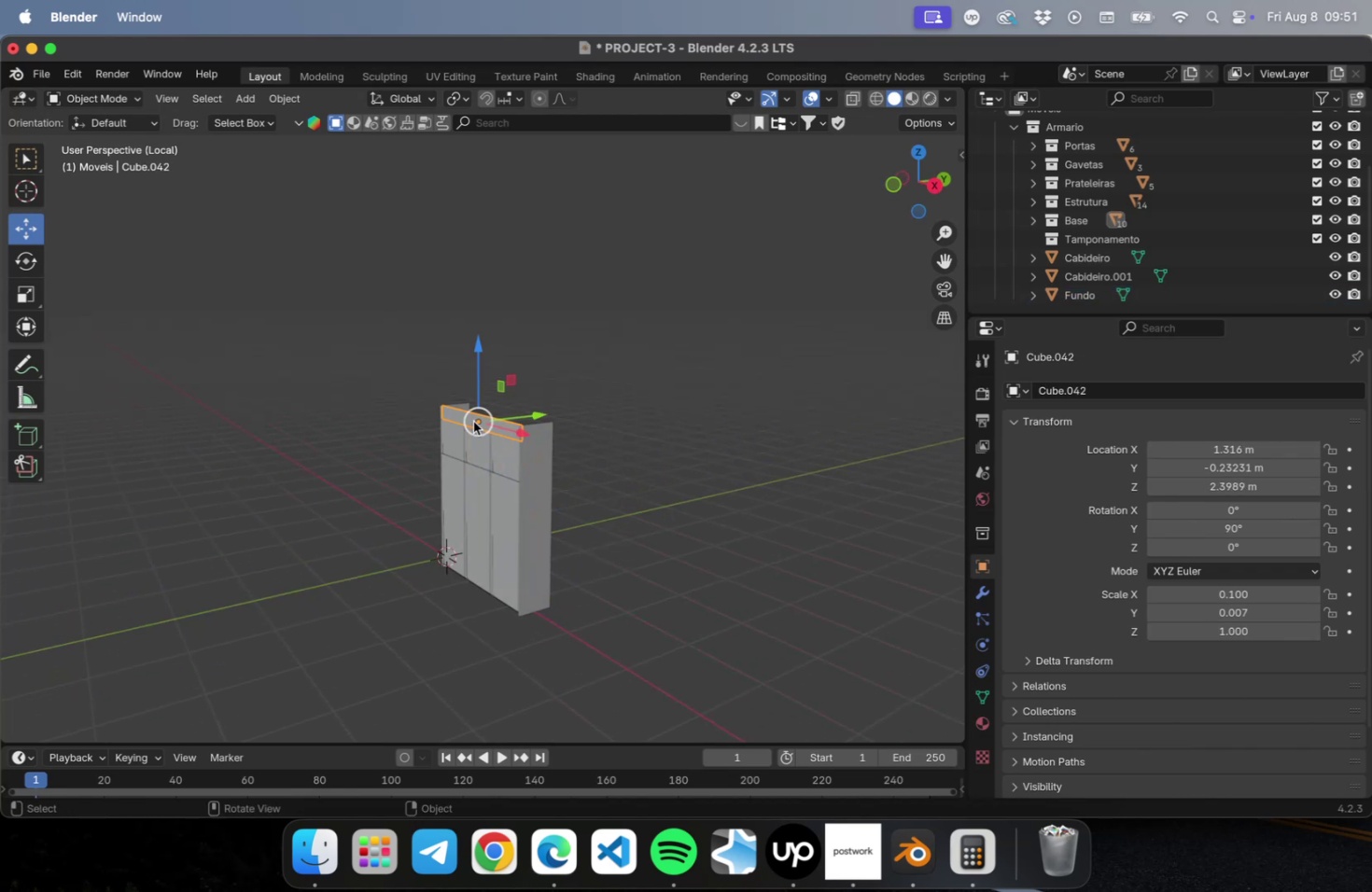 
key(Meta+S)
 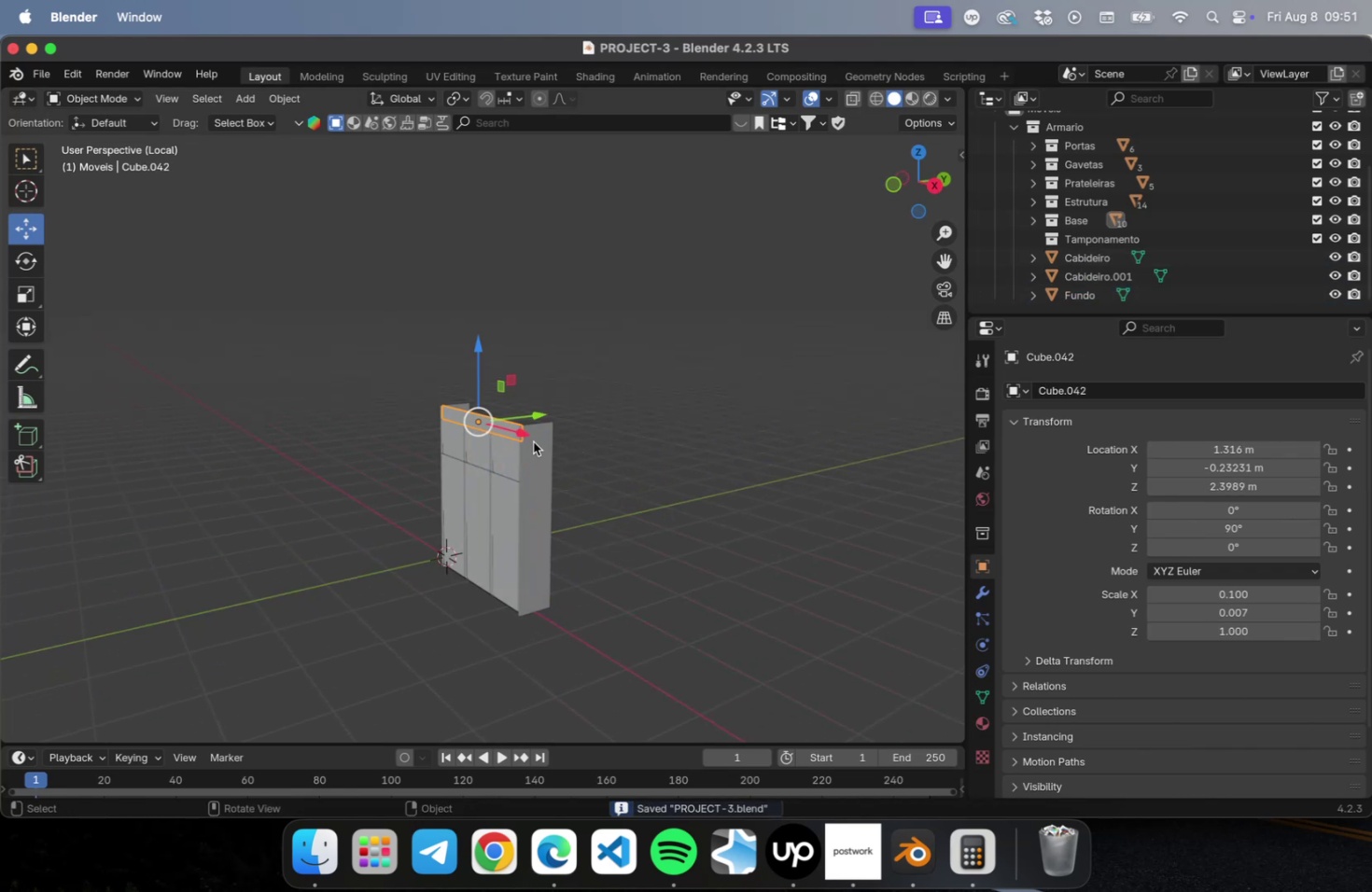 
key(M)
 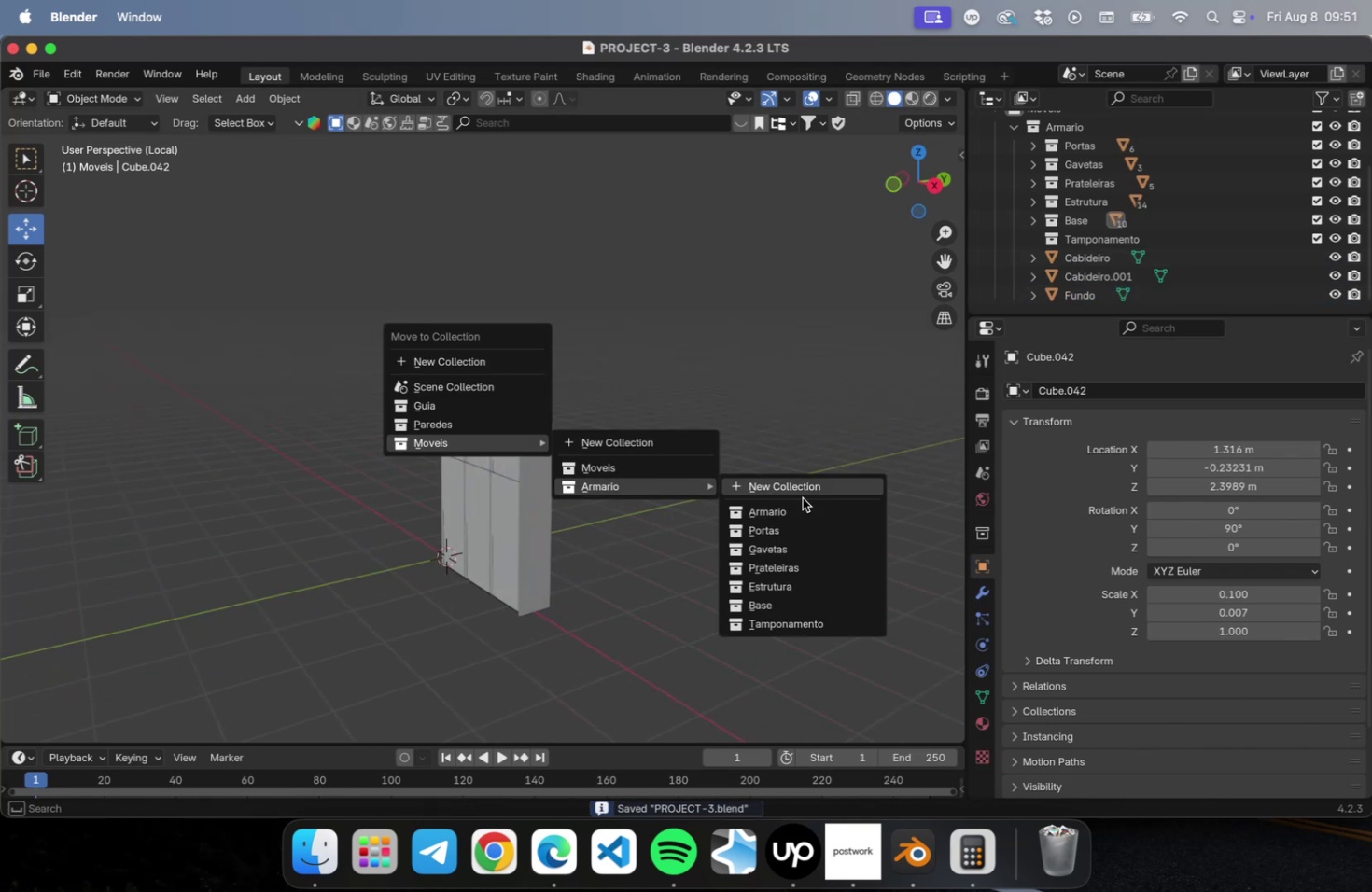 
left_click([807, 619])
 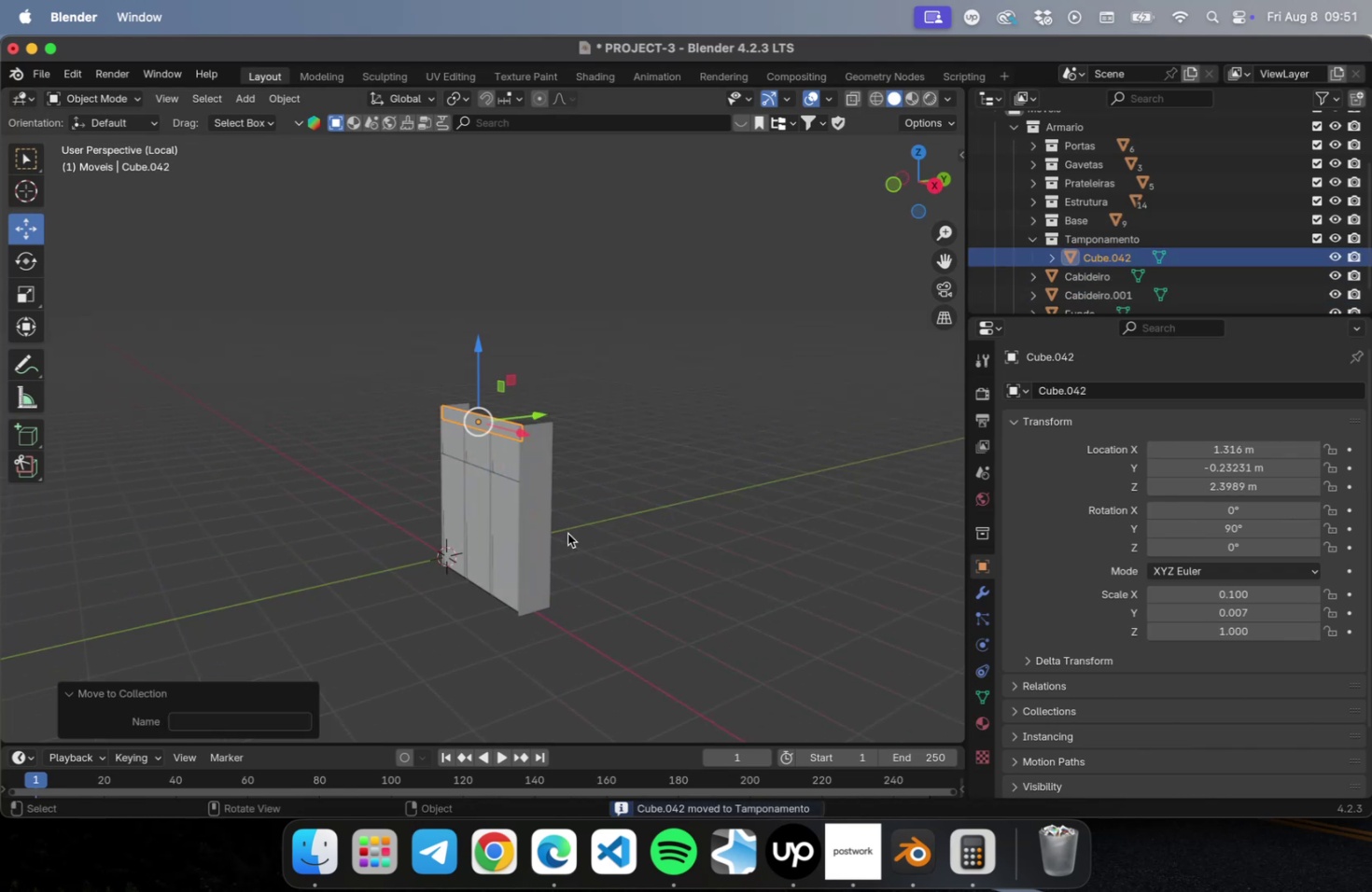 
left_click([535, 487])
 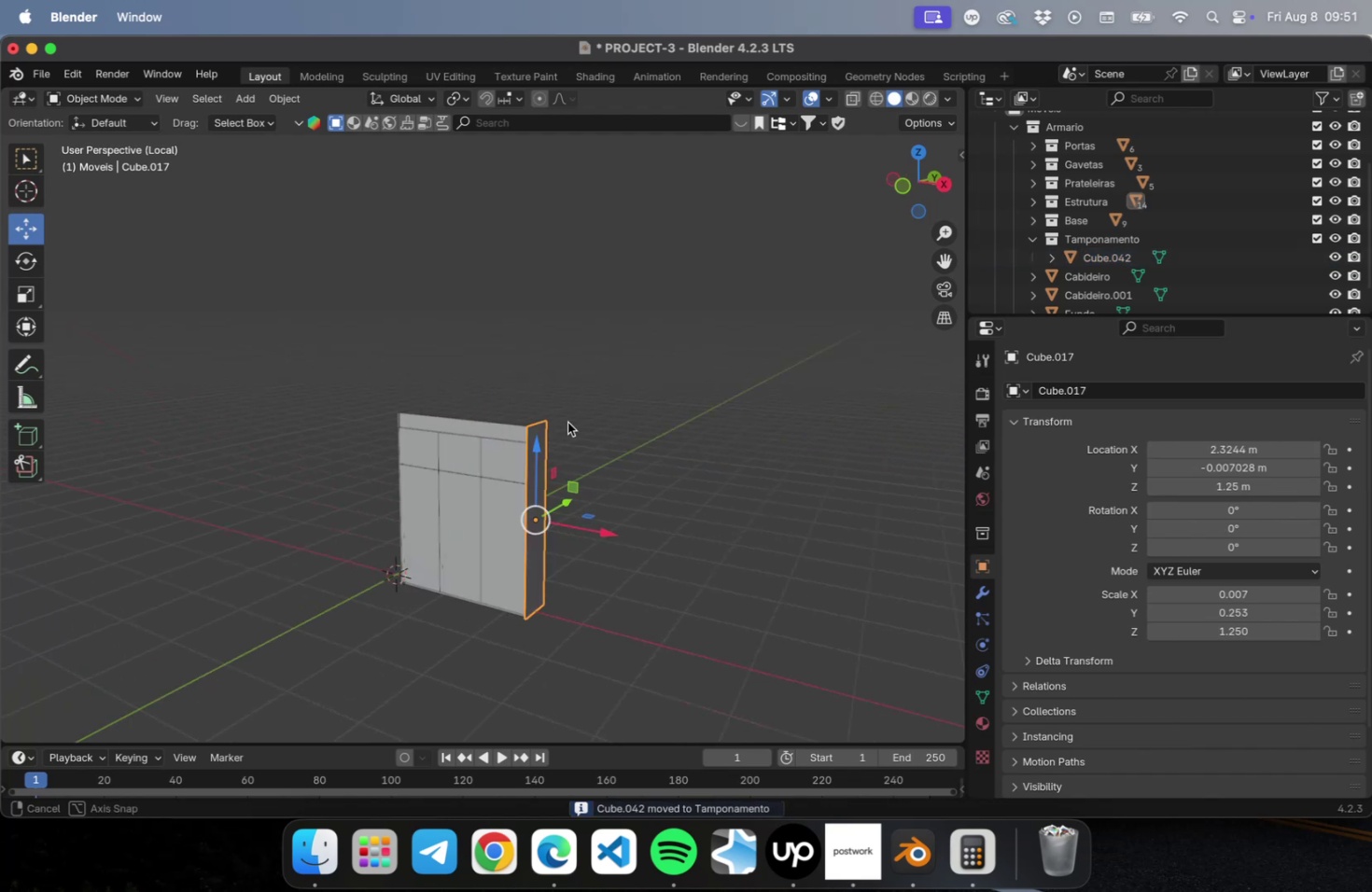 
hold_key(key=ShiftLeft, duration=0.85)
left_click([421, 461])
 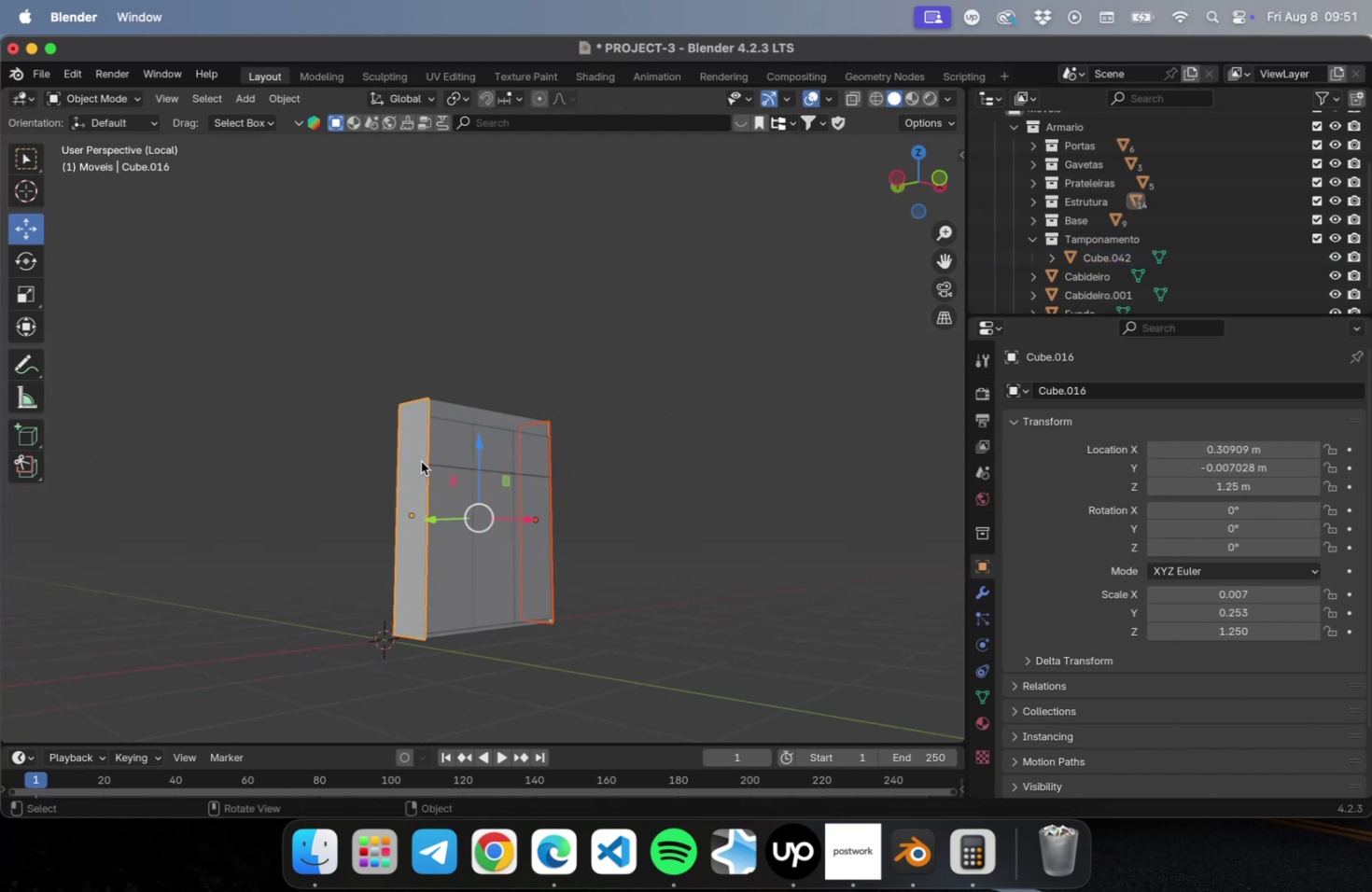 
key(M)
 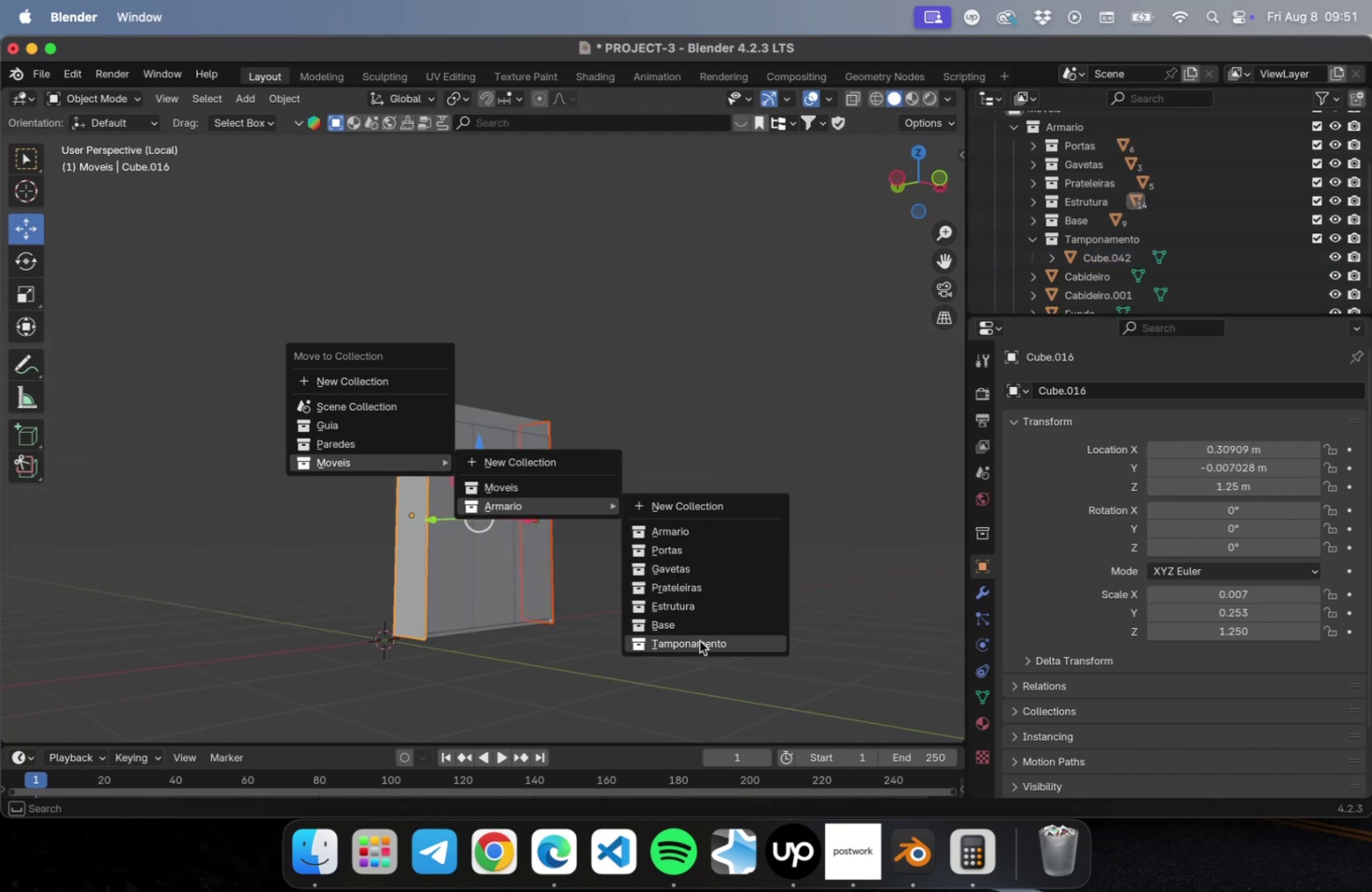 
left_click([665, 546])
 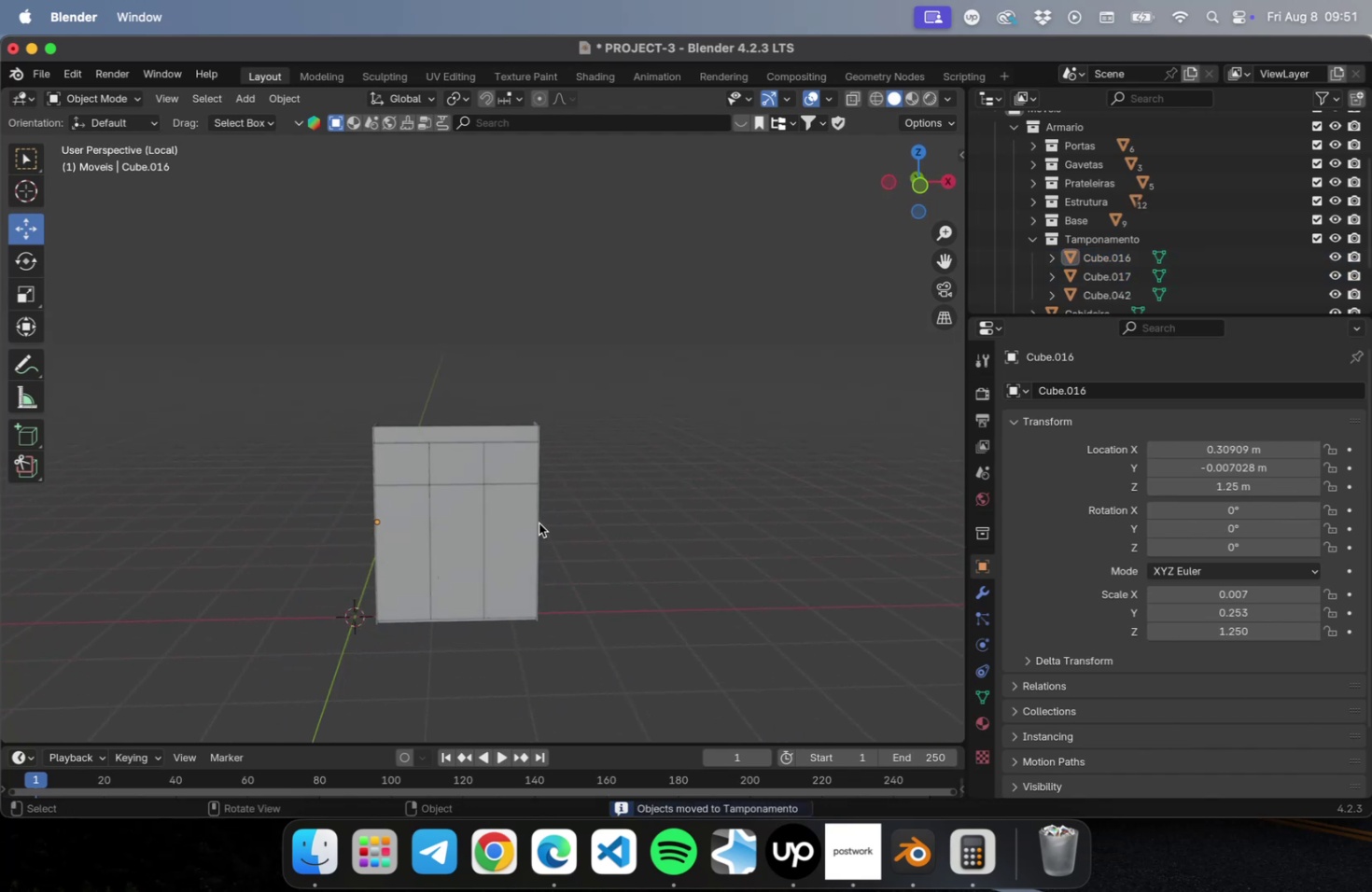 
scroll: coordinate [467, 459], scroll_direction: up, amount: 4.0
 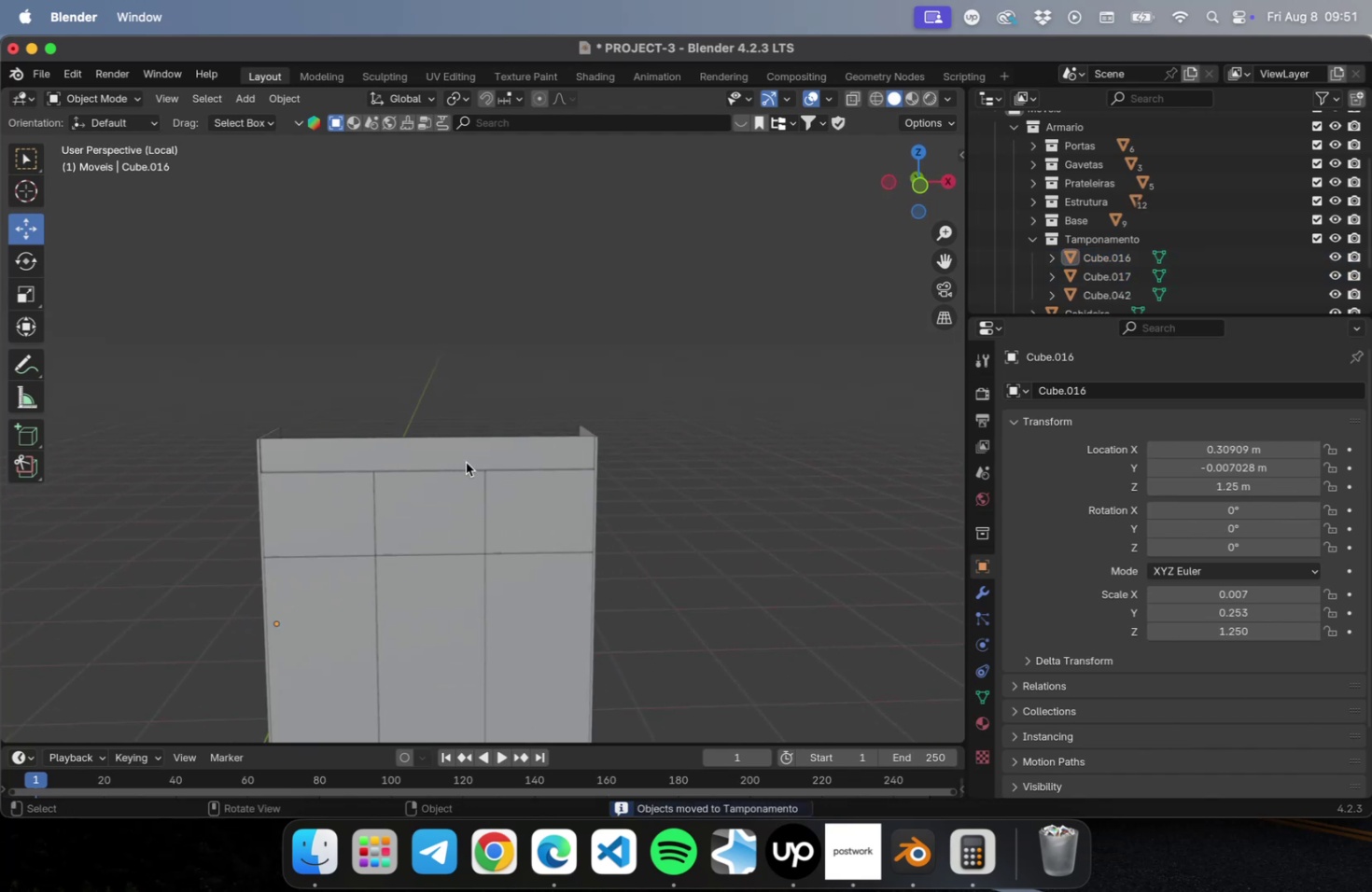 
hold_key(key=ShiftLeft, duration=0.7)
 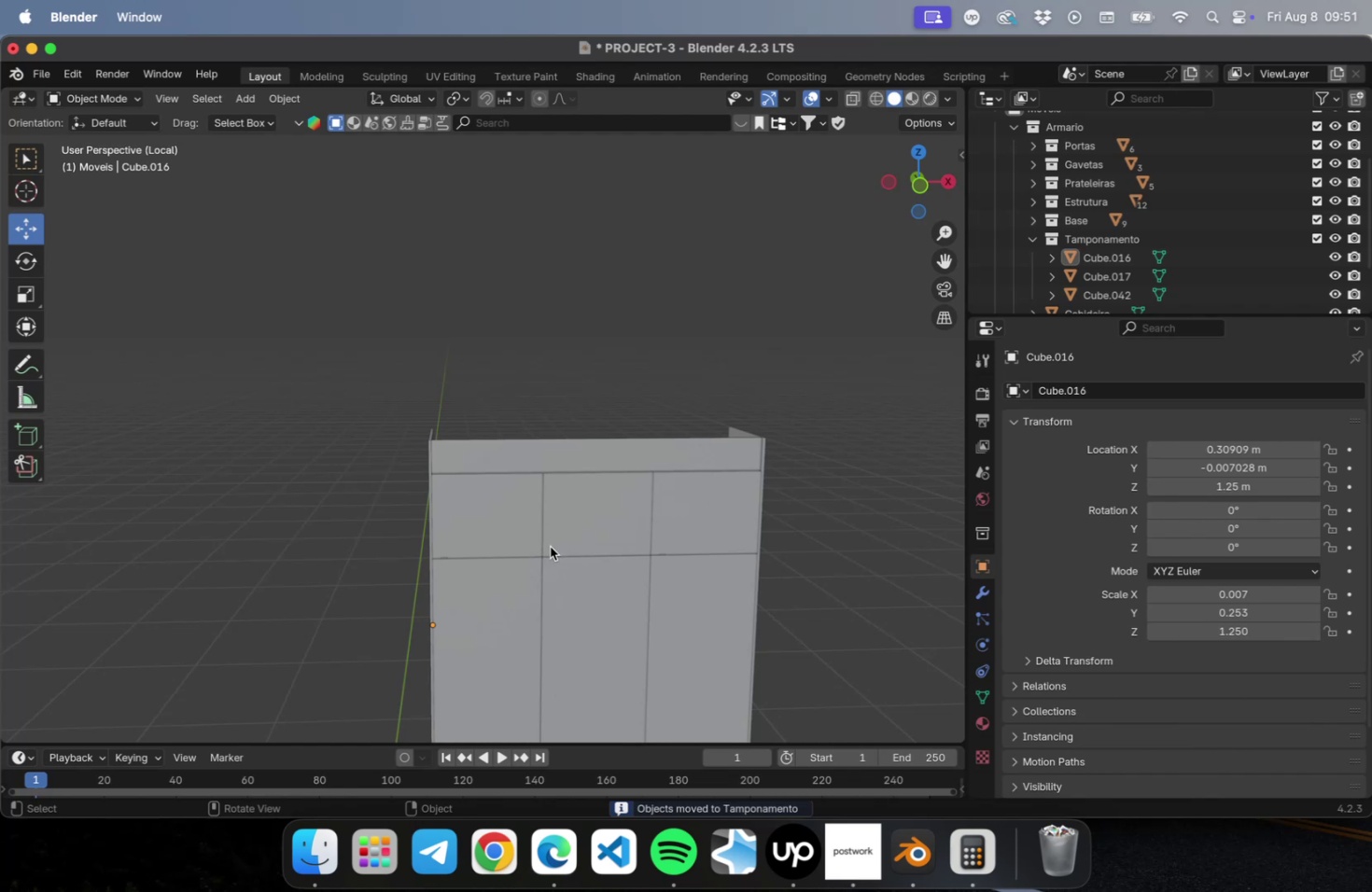 
hold_key(key=ShiftLeft, duration=0.54)
 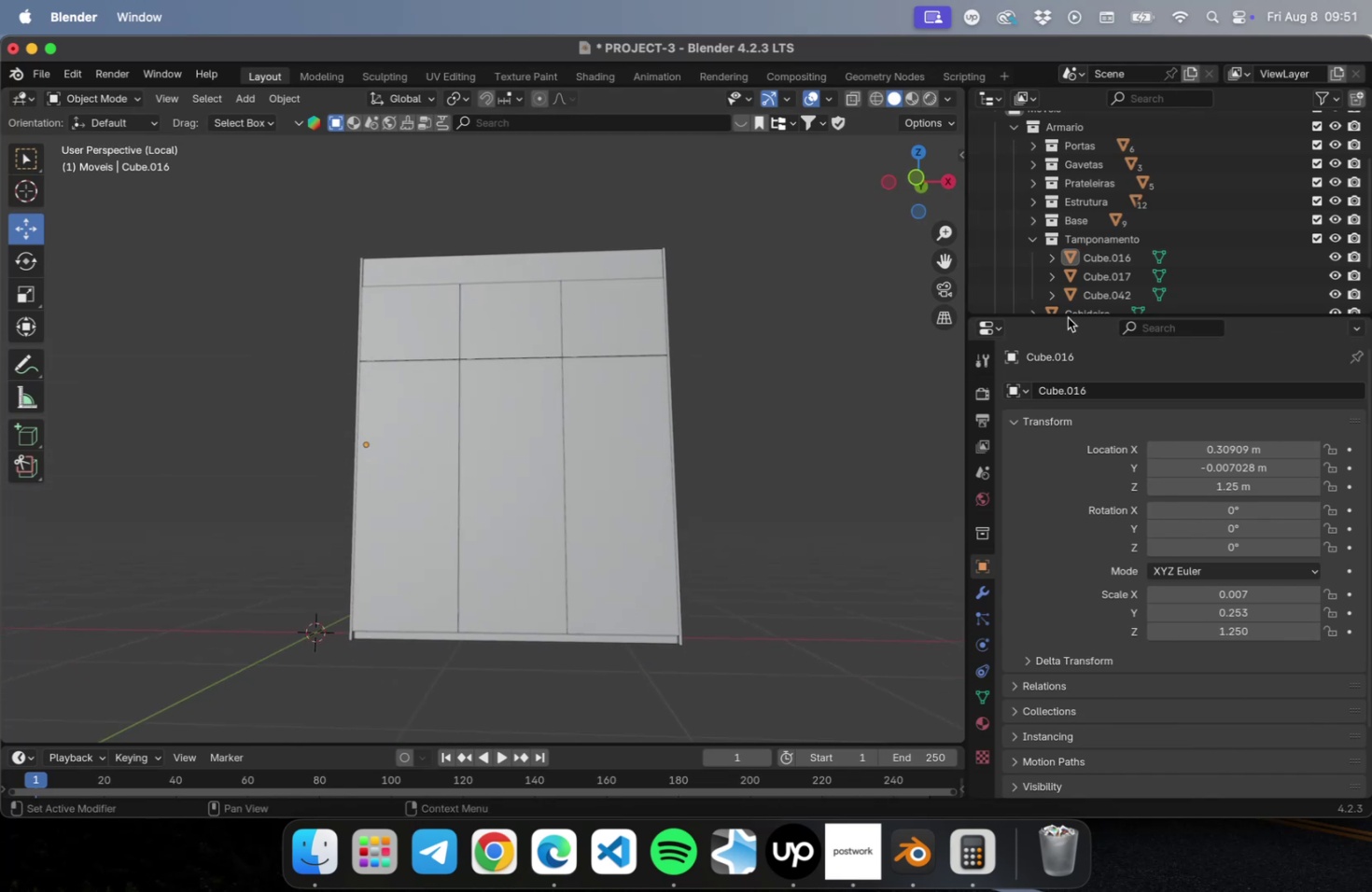 
left_click([1028, 240])
 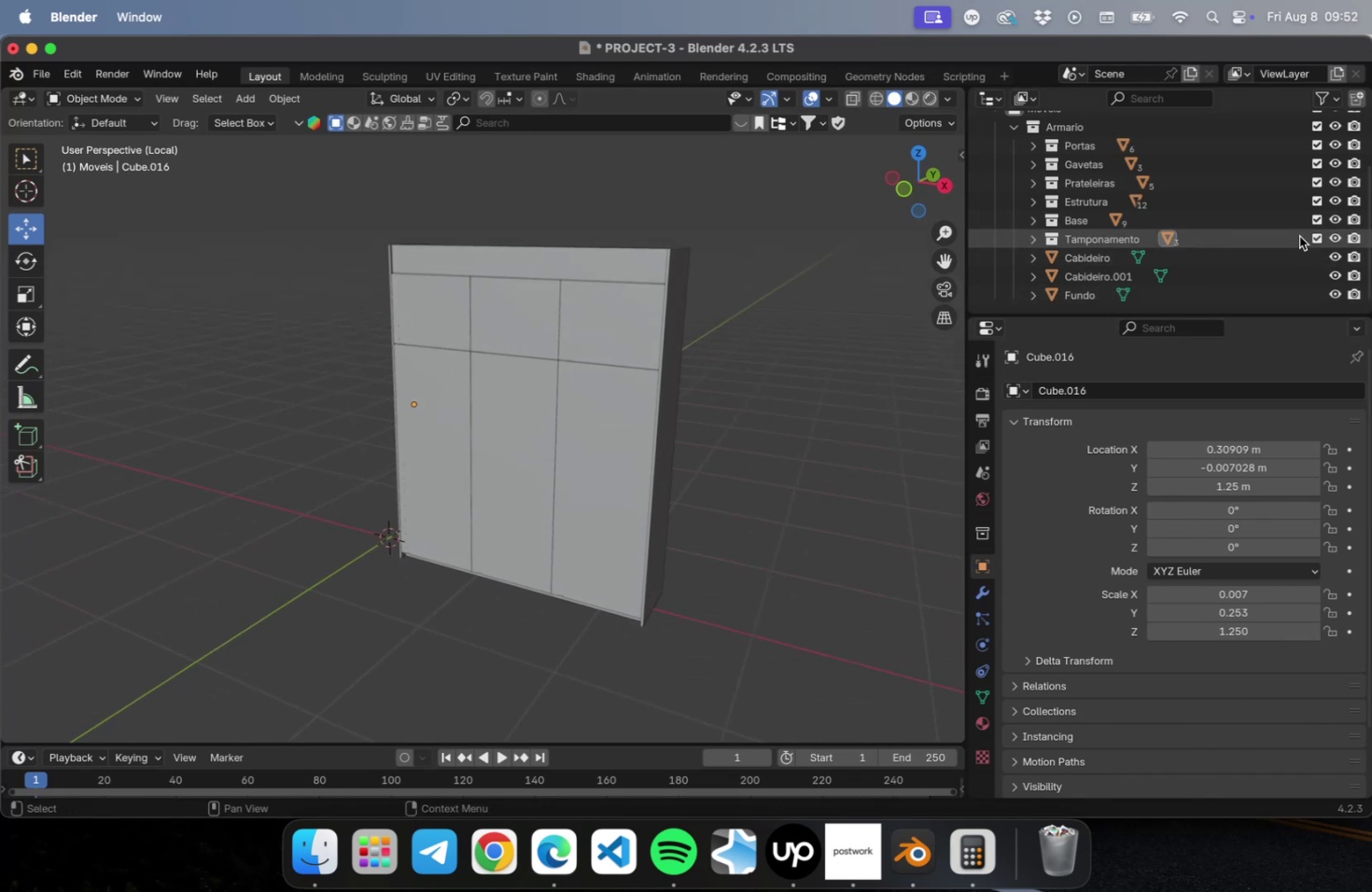 
left_click([1314, 238])
 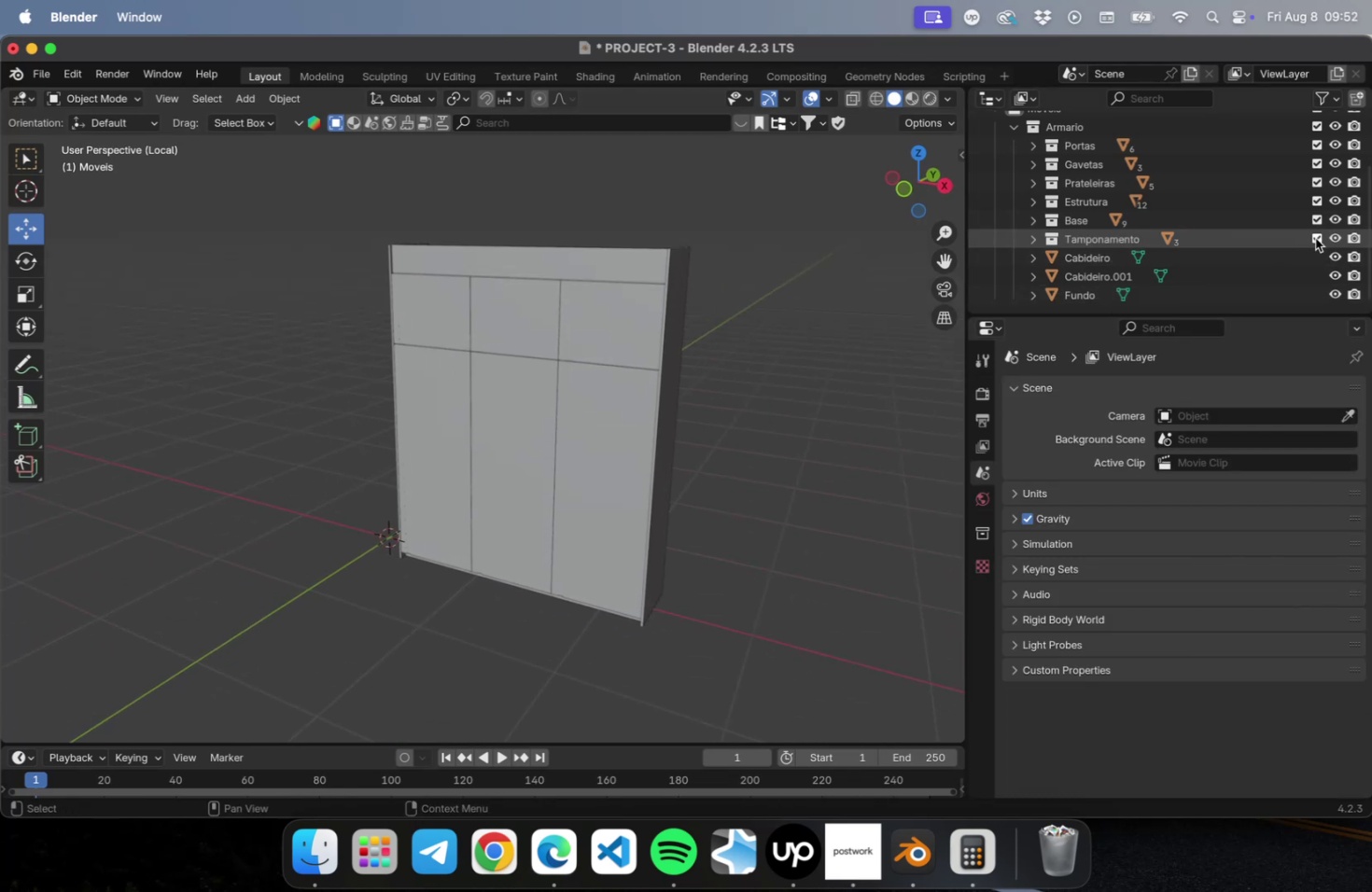 
double_click([1314, 238])
 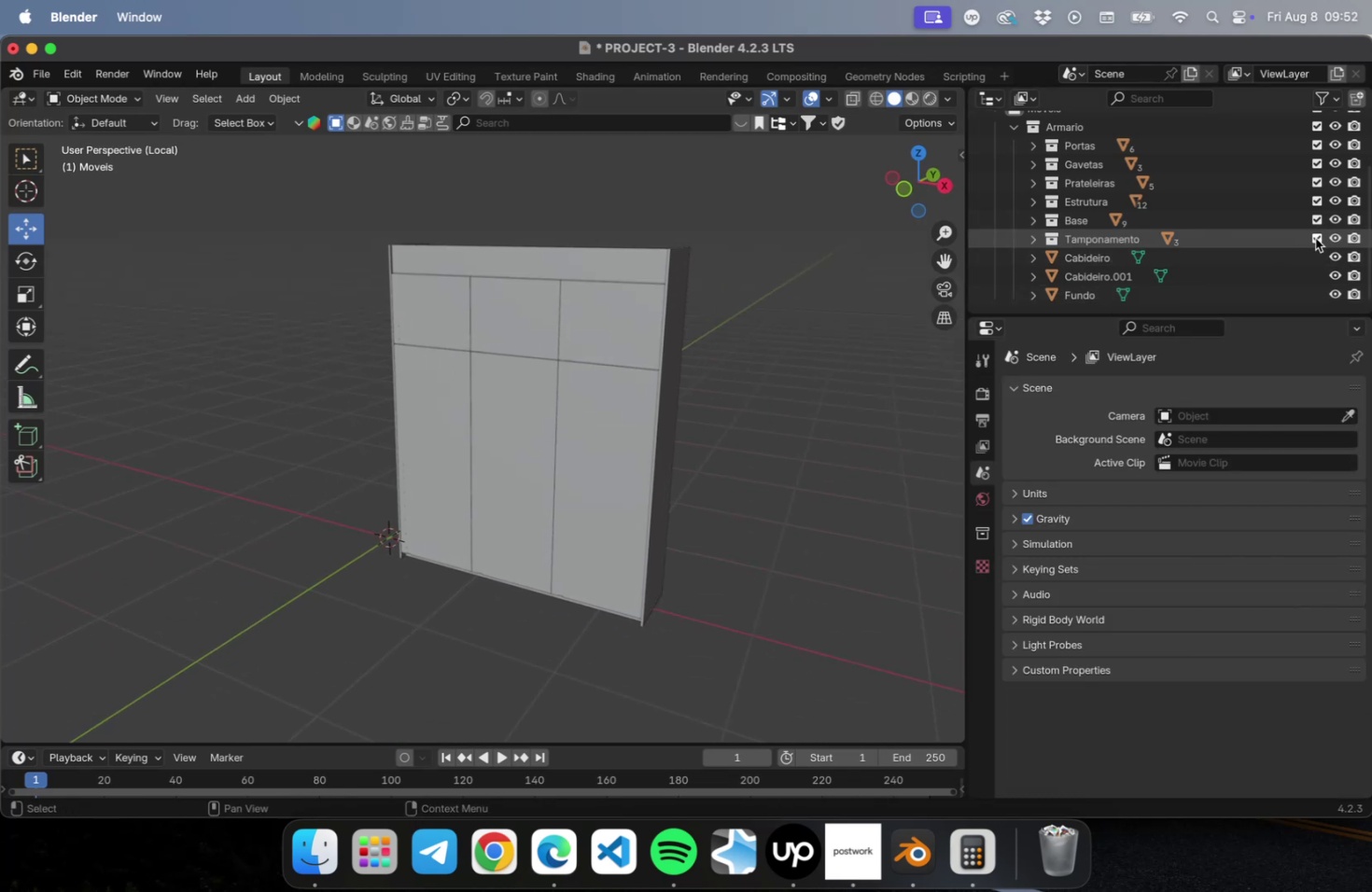 
double_click([1314, 238])
 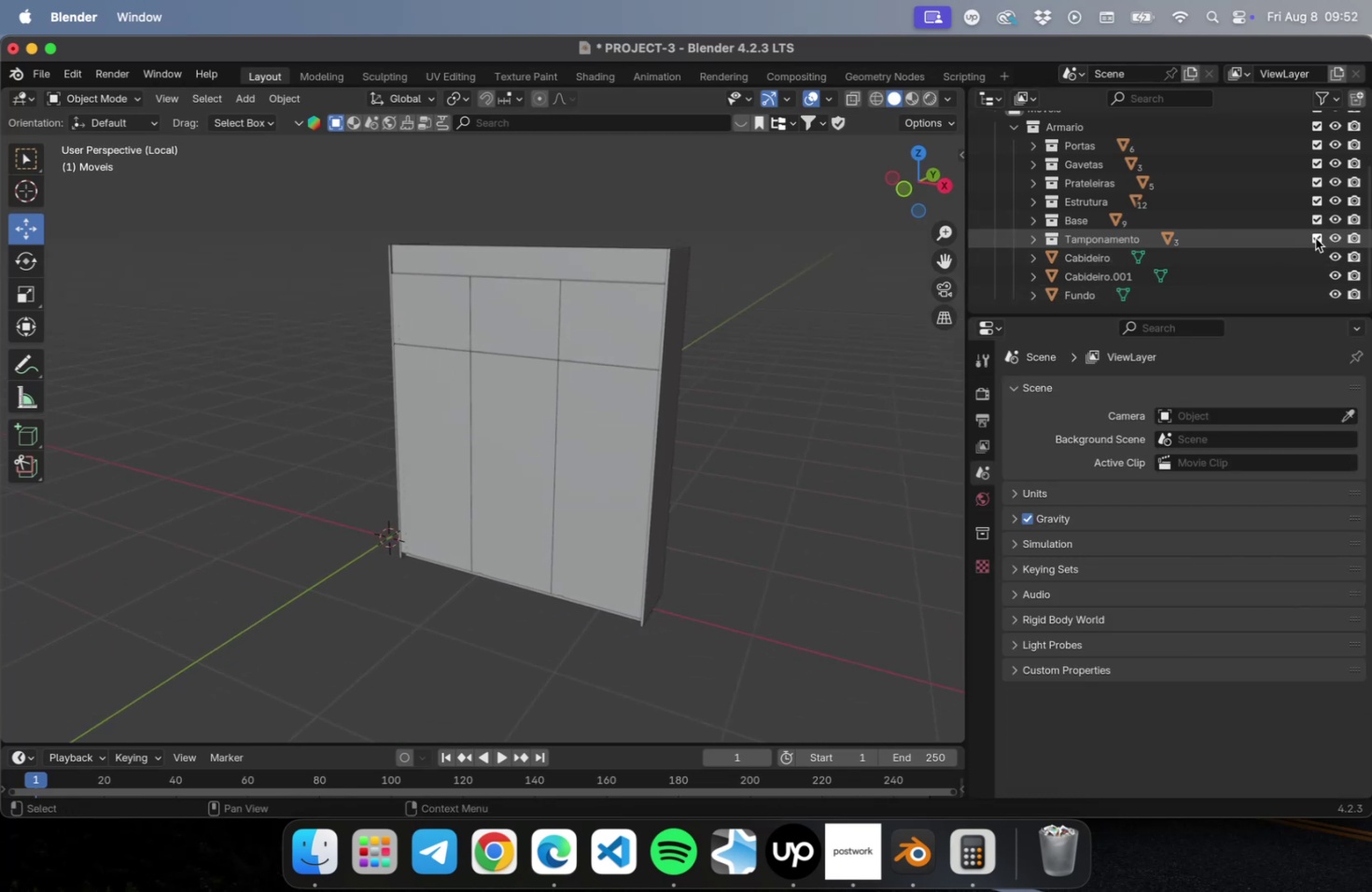 
triple_click([1314, 238])
 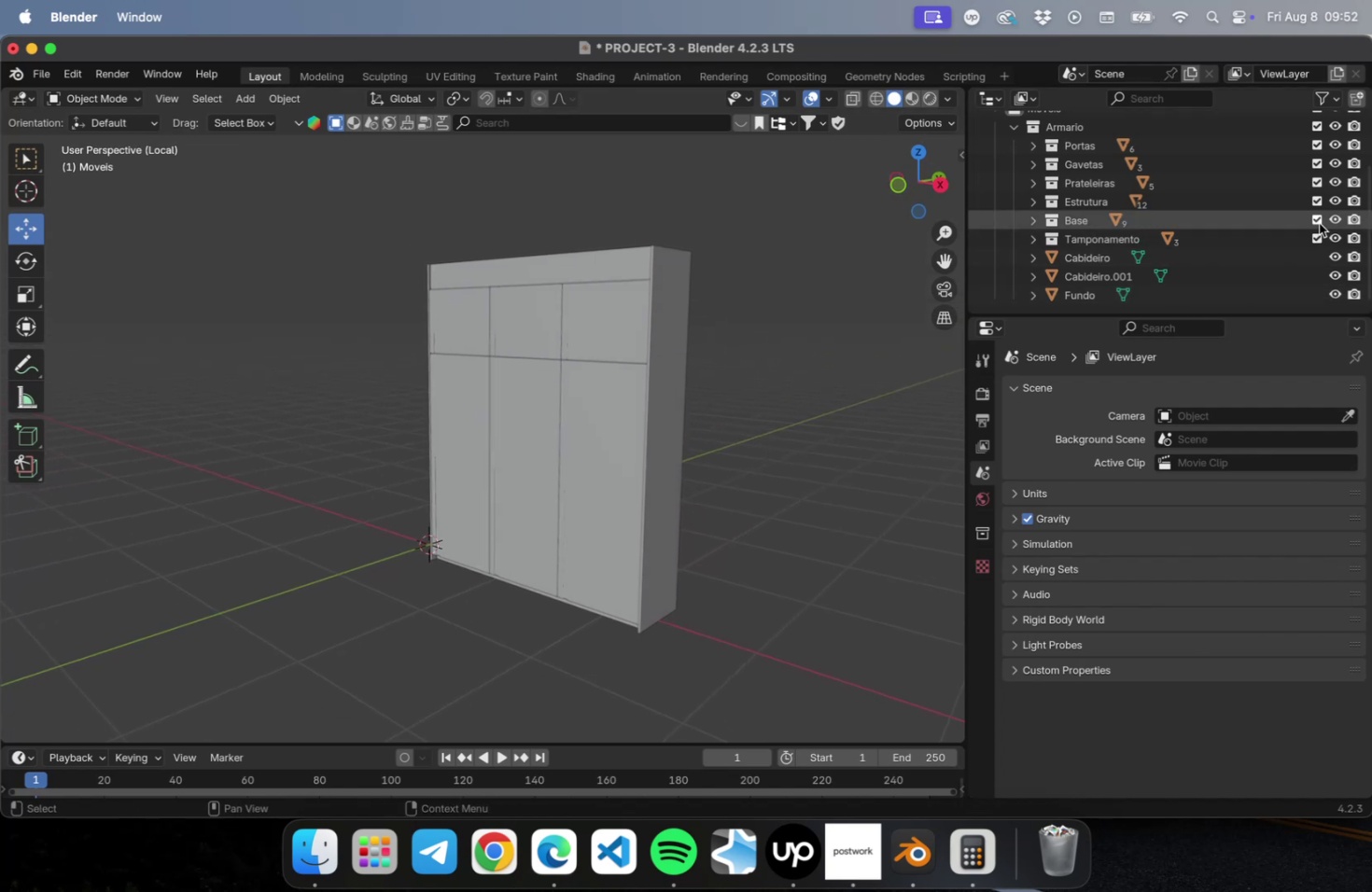 
double_click([1314, 220])
 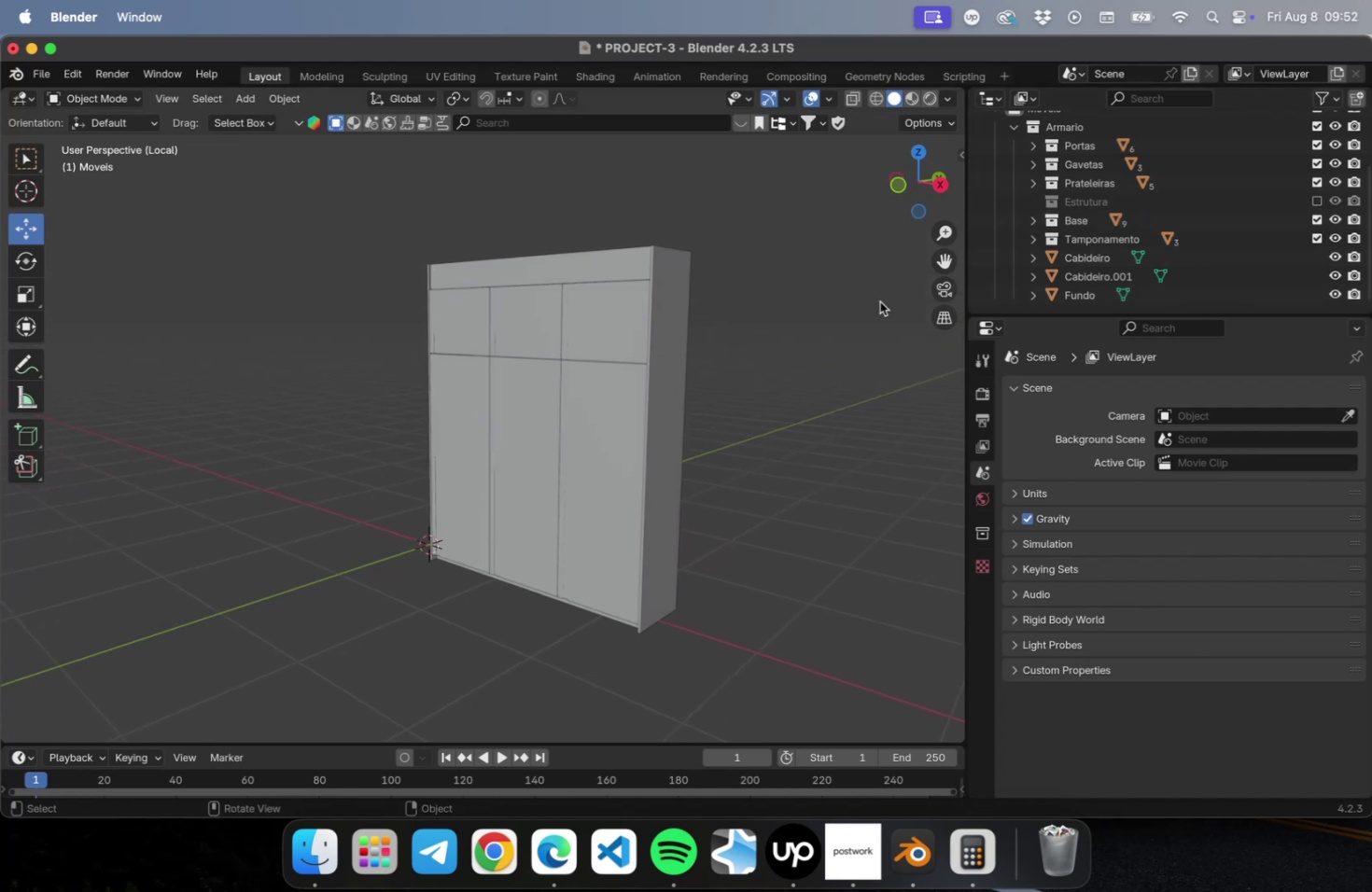 
hold_key(key=ShiftLeft, duration=0.45)
 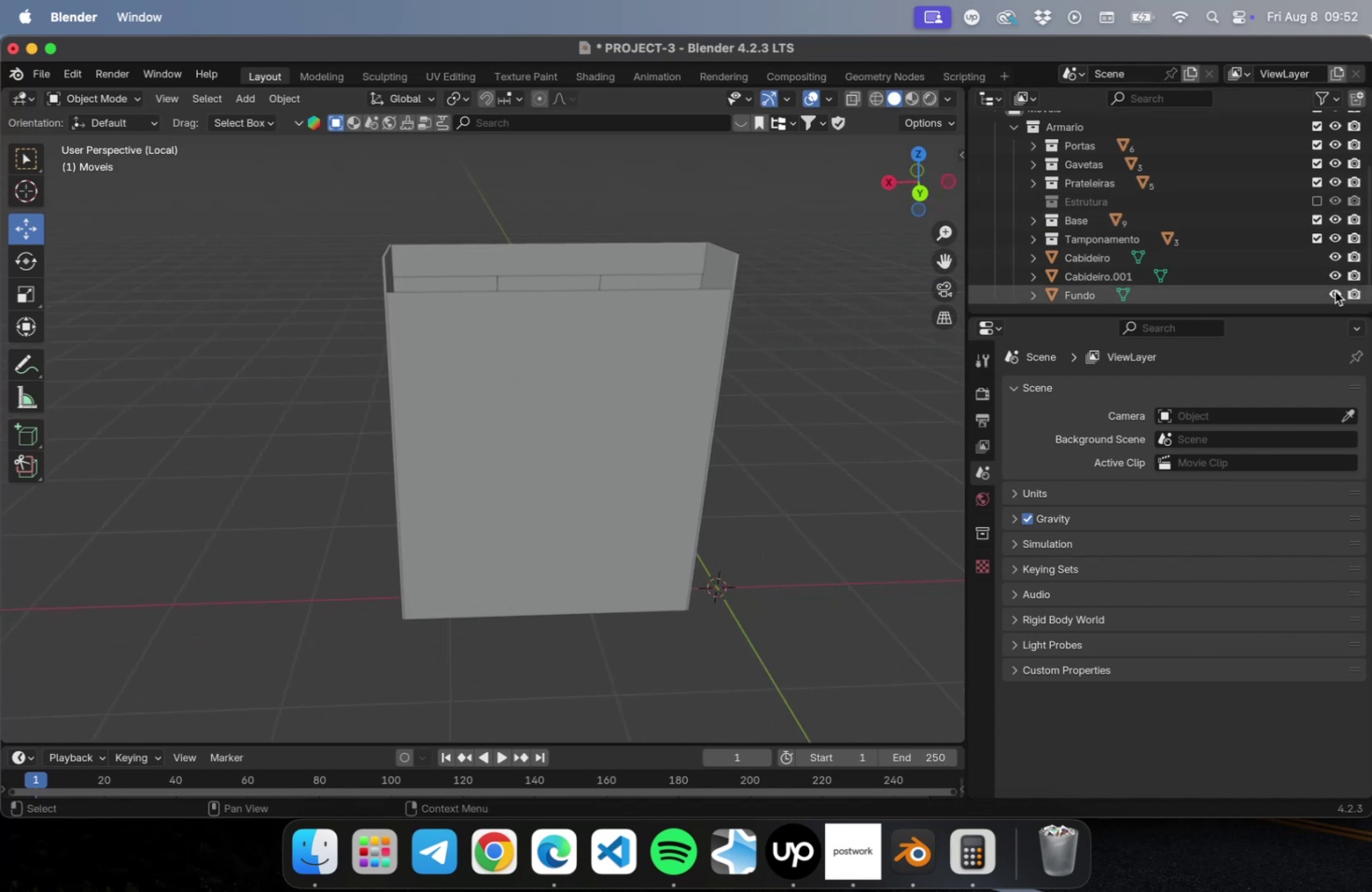 
left_click([1334, 291])
 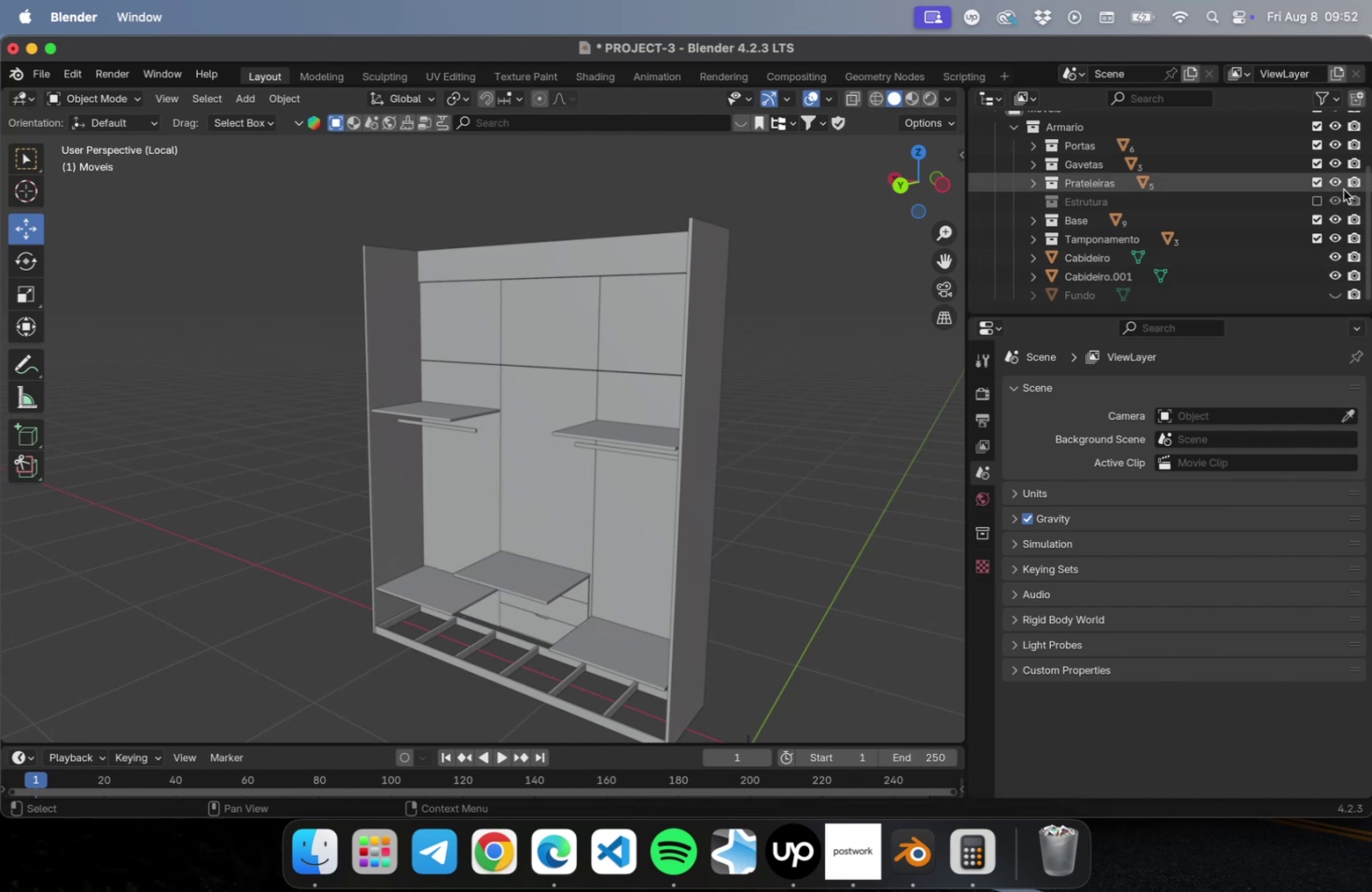 
left_click([1313, 203])
 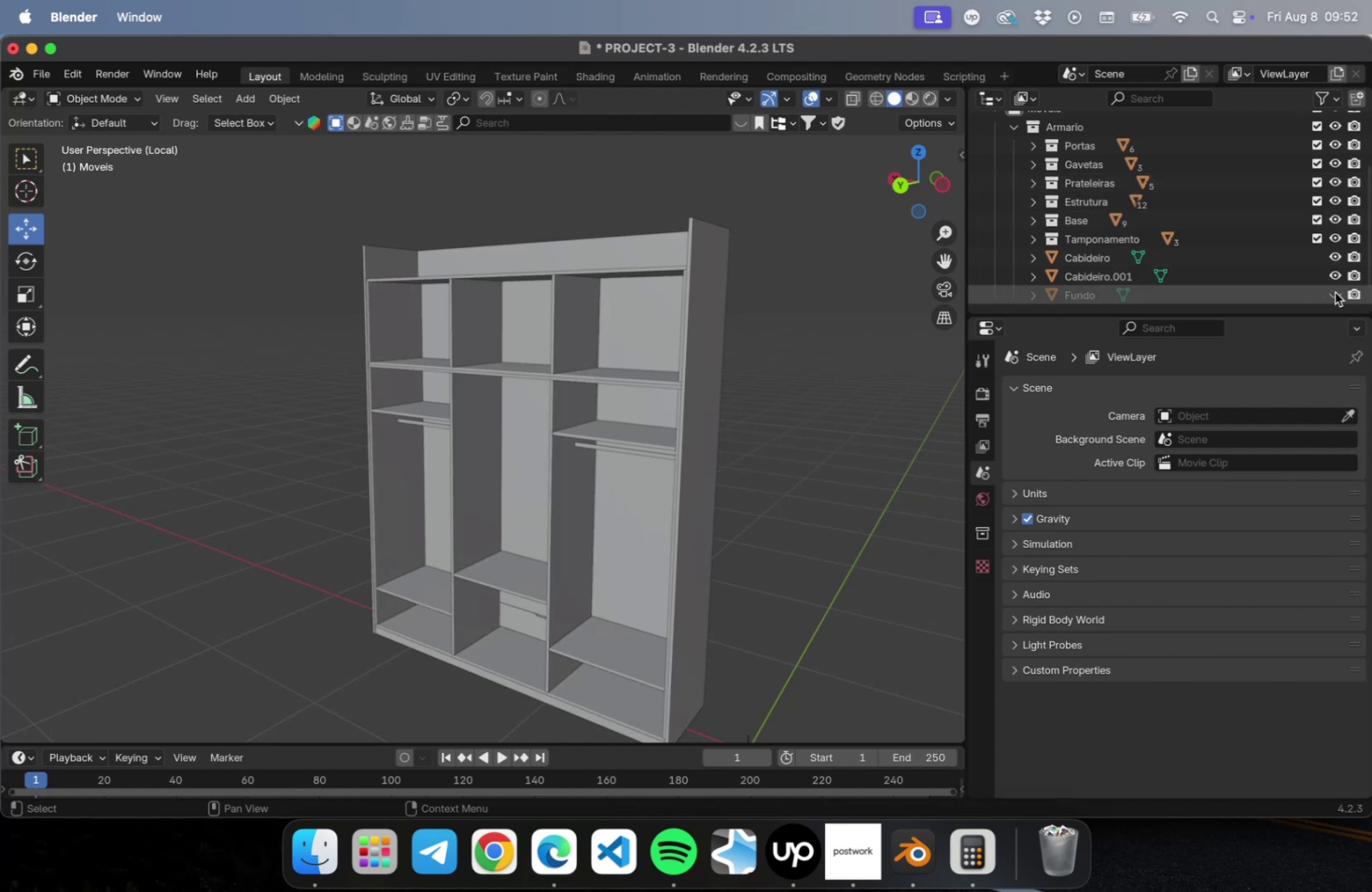 
left_click([1333, 293])
 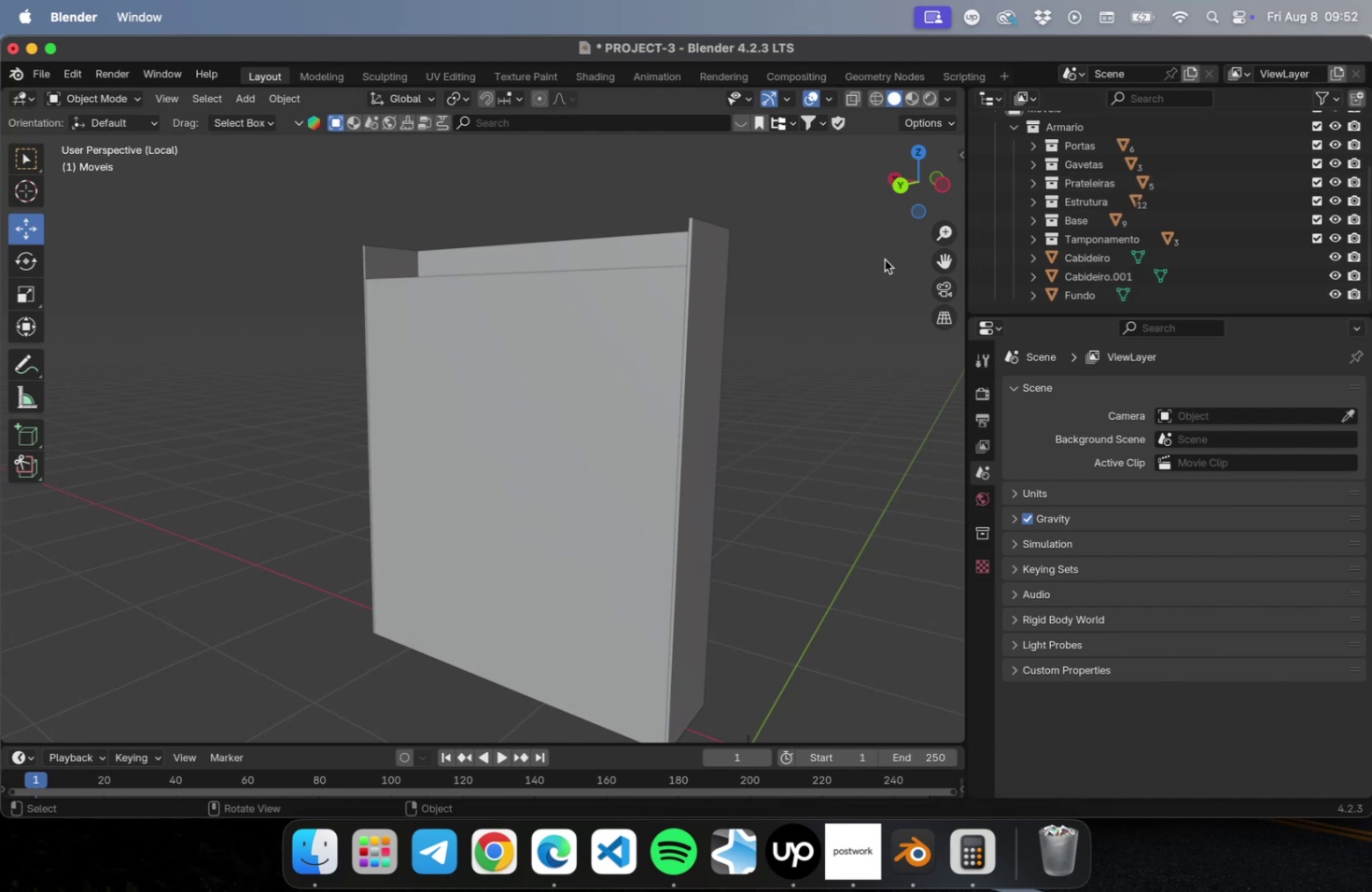 
left_click([828, 339])
 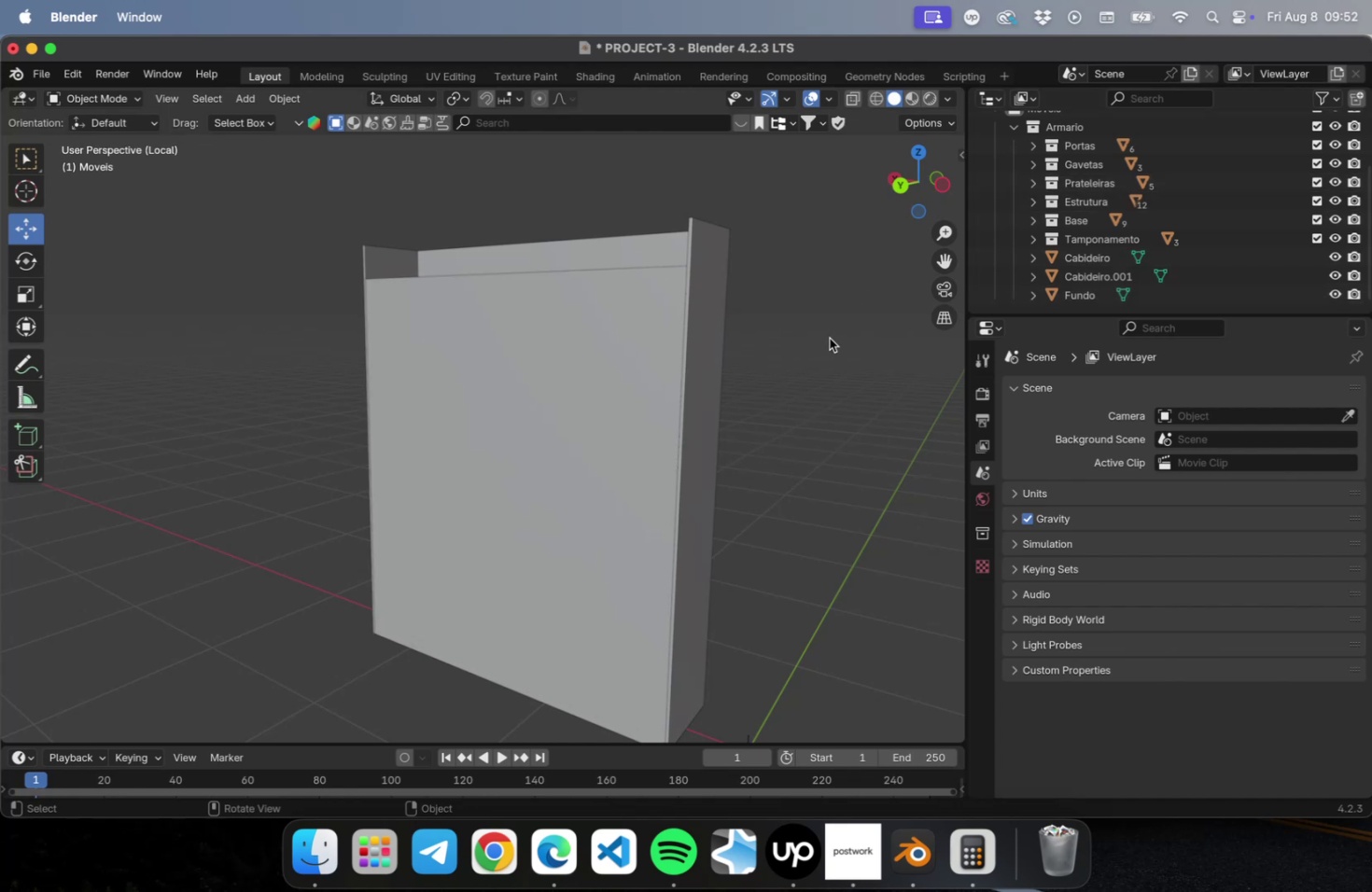 
scroll: coordinate [827, 341], scroll_direction: down, amount: 5.0
 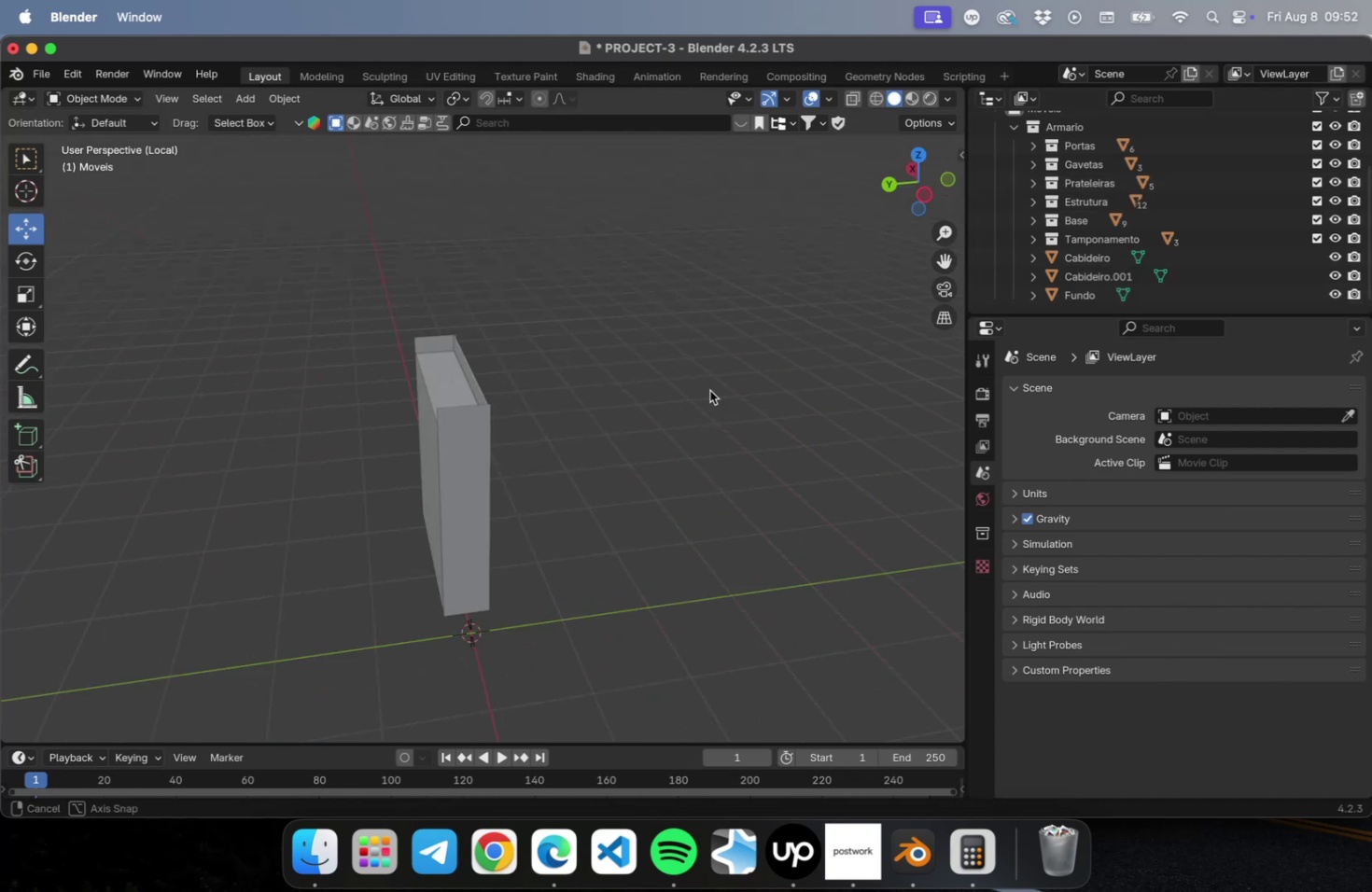 
key(Meta+S)
 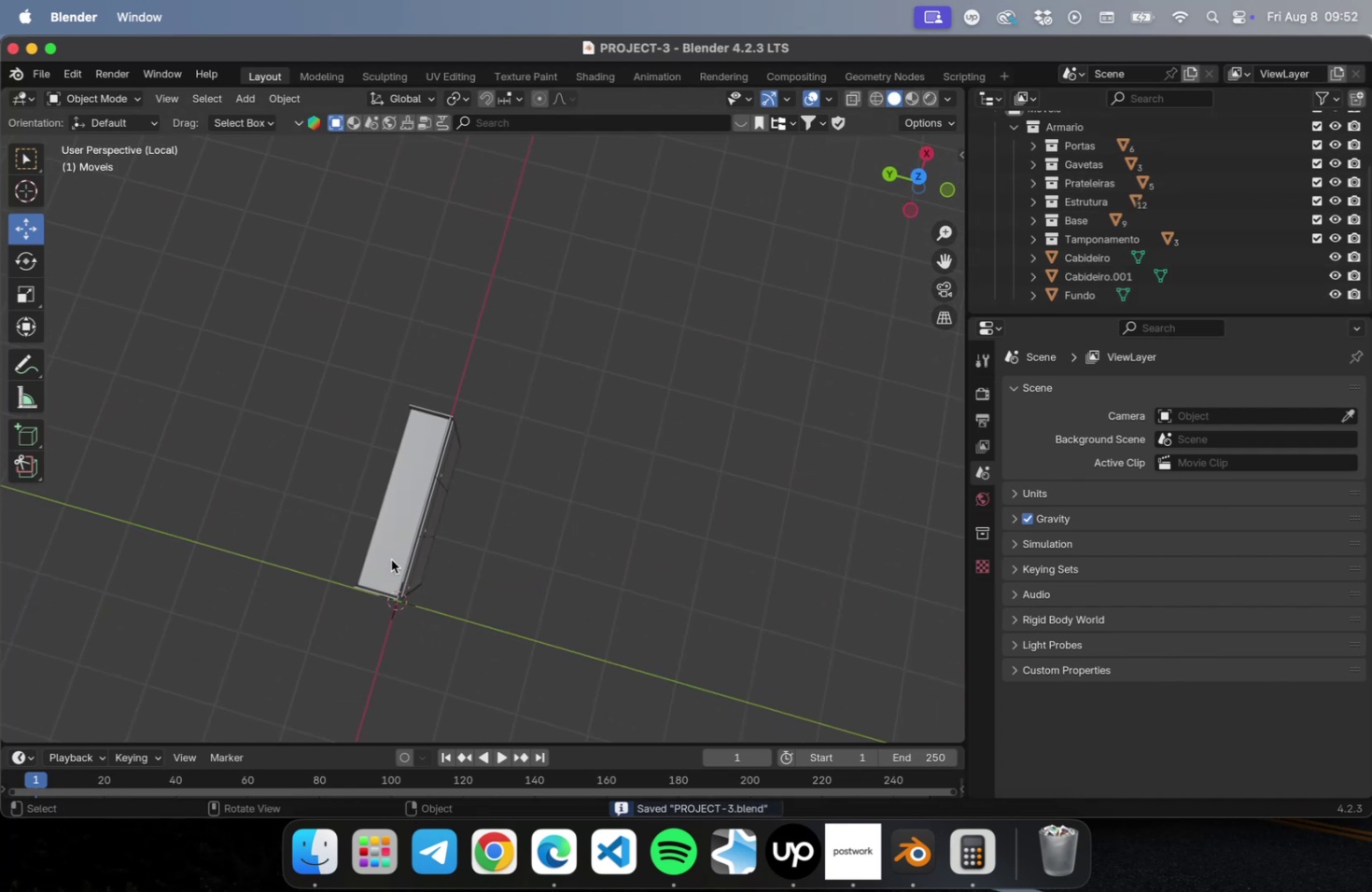 
hold_key(key=ShiftLeft, duration=0.54)
 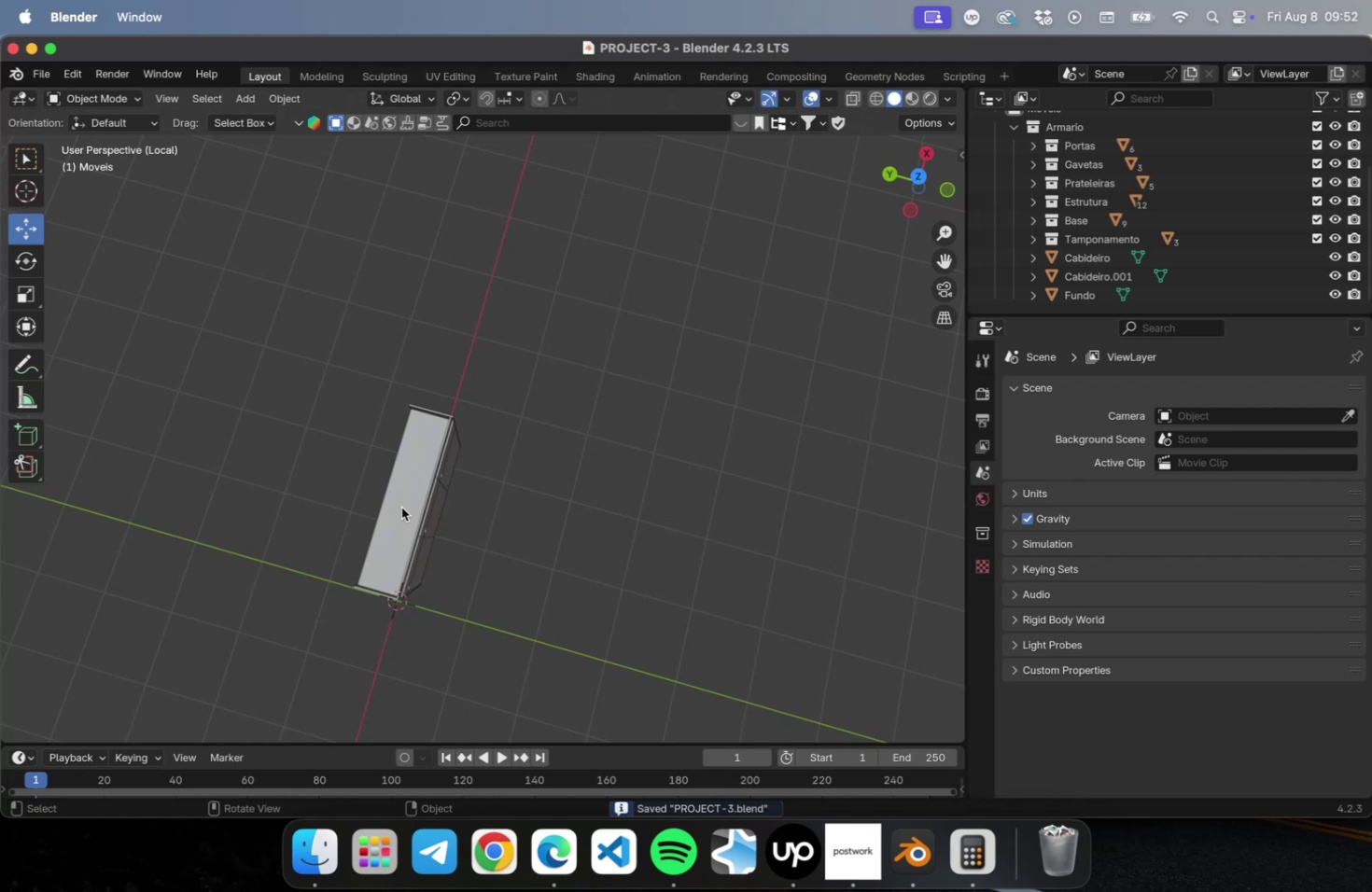 
left_click([401, 507])
 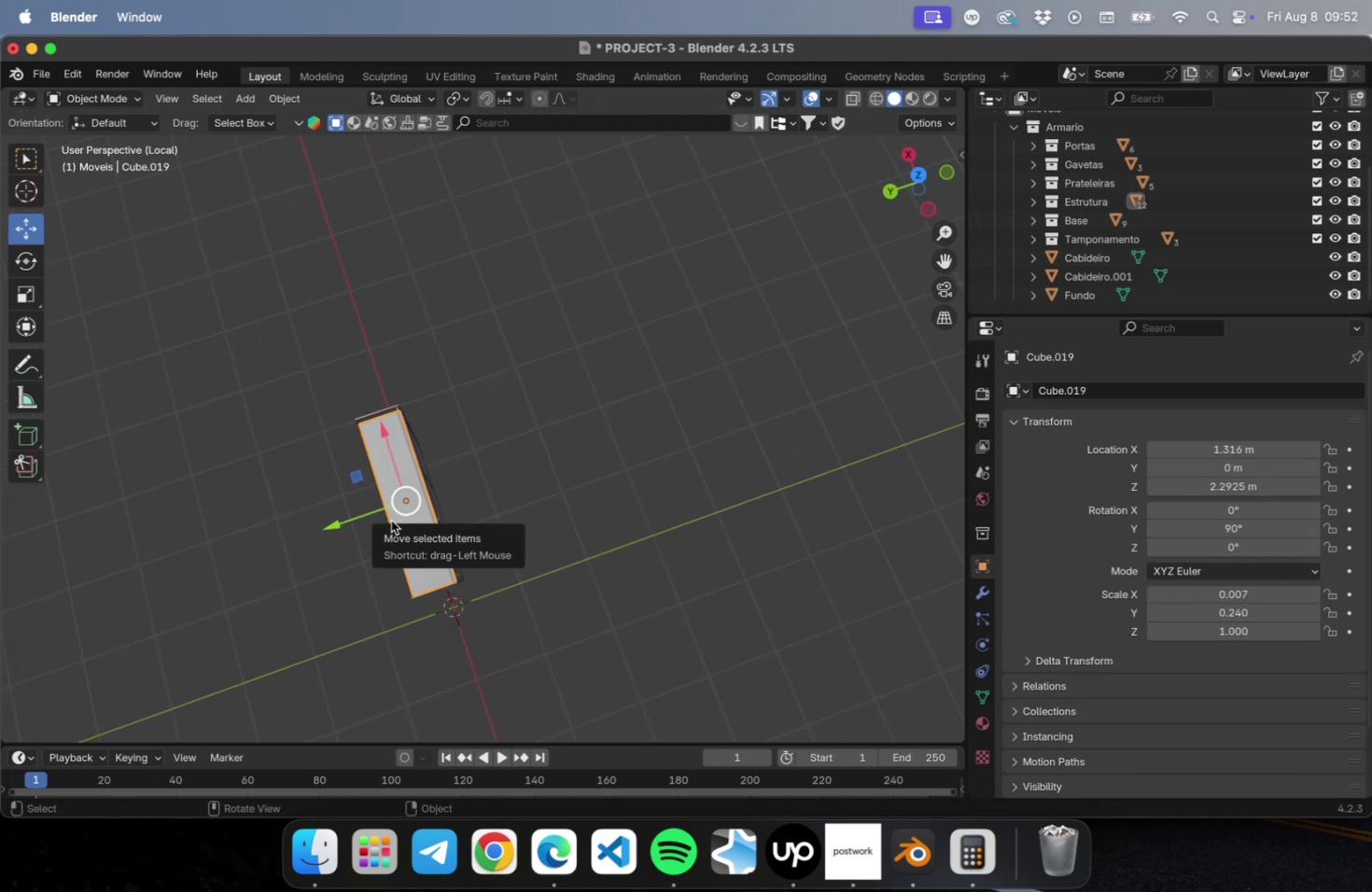 
wait(9.64)
 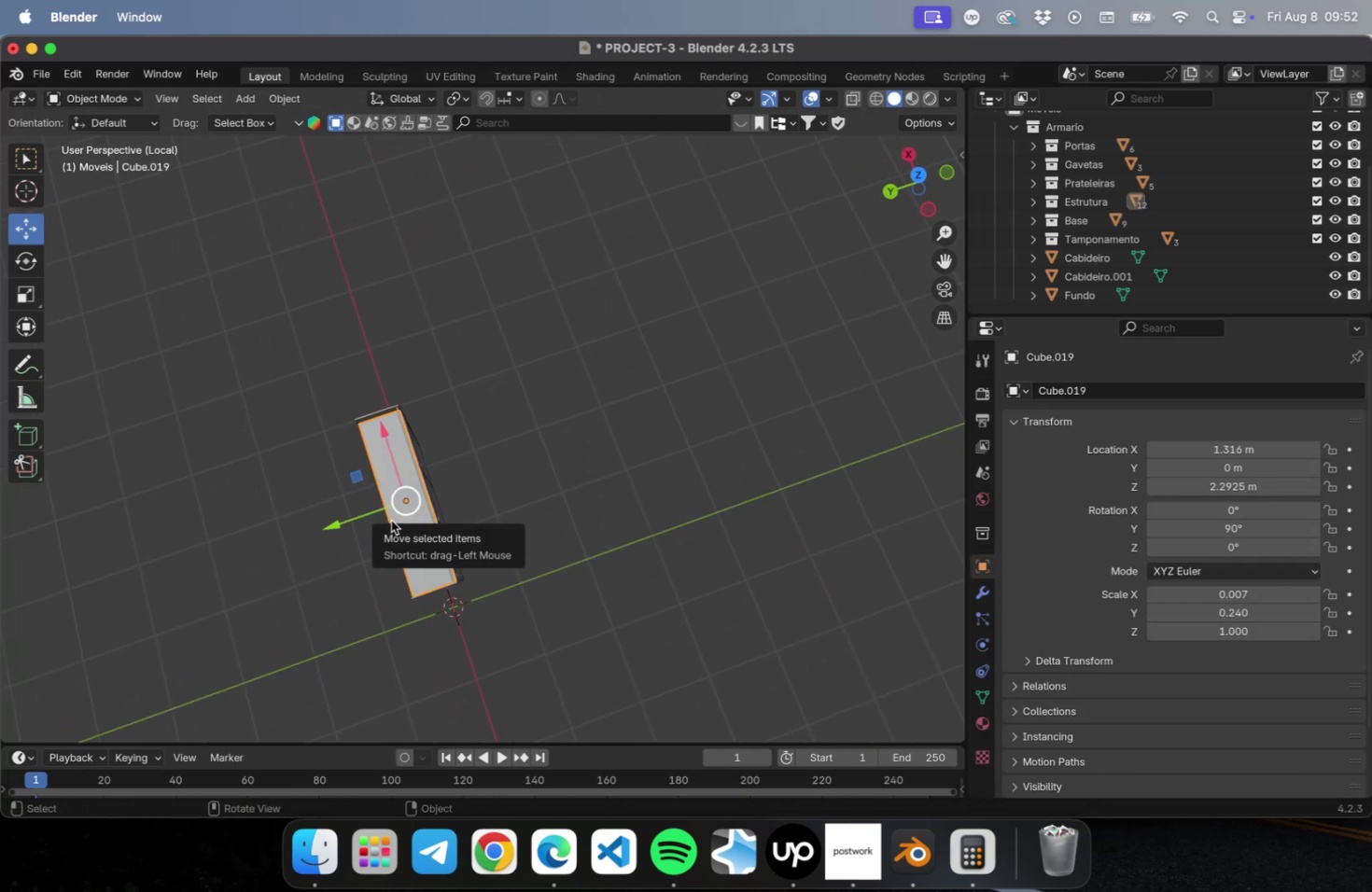 
key(Shift+A)
 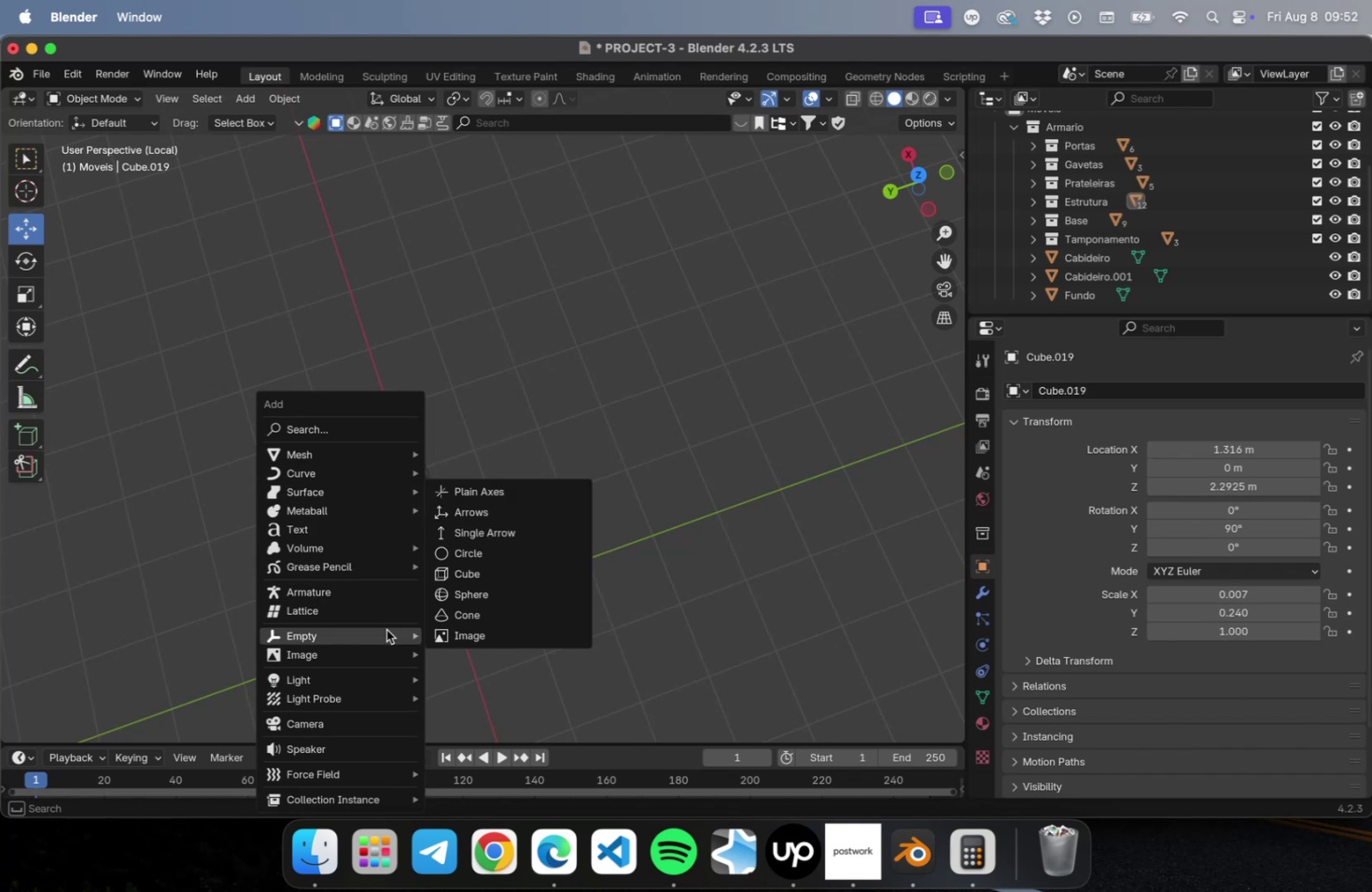 
wait(5.08)
 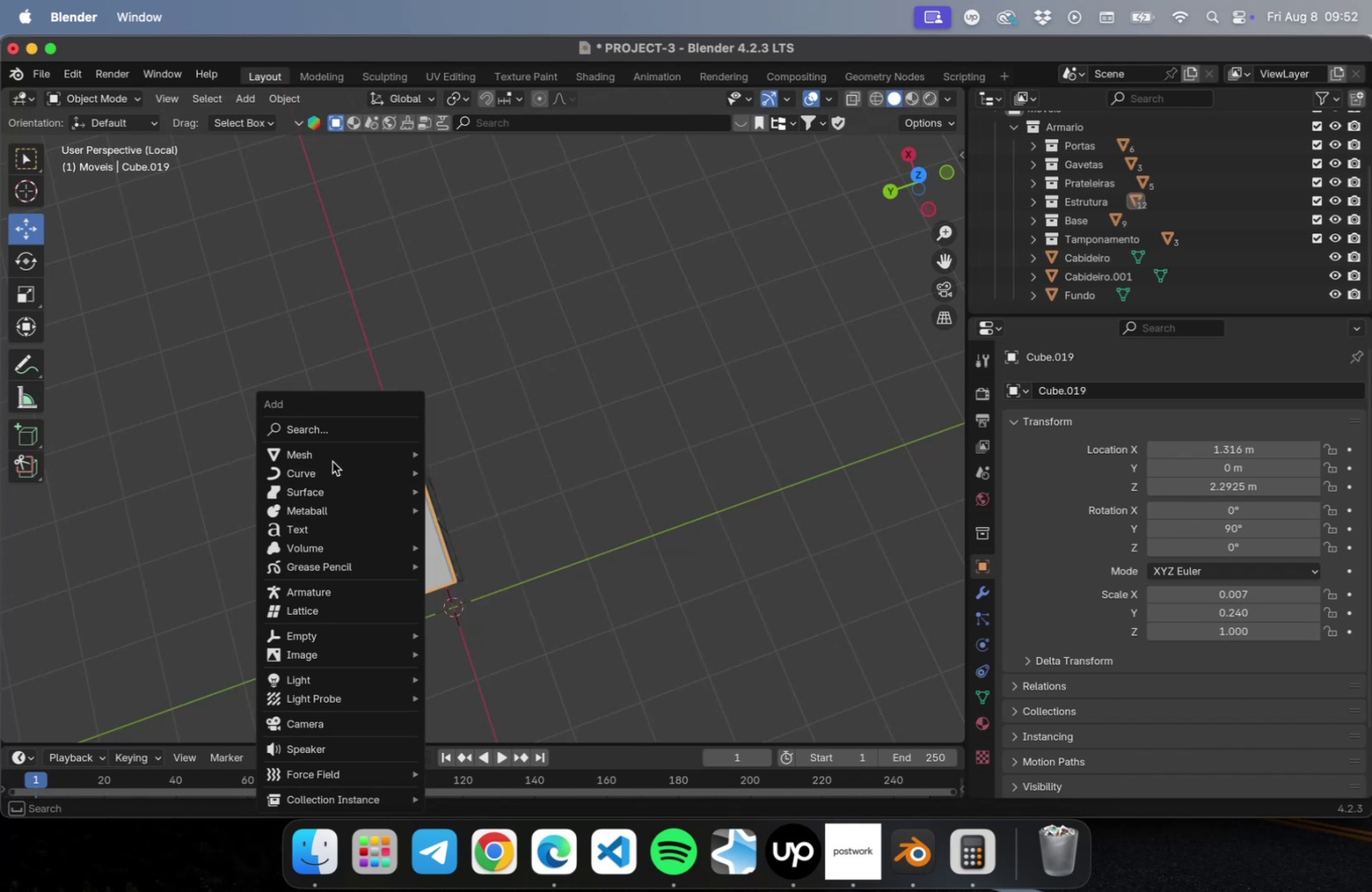 
left_click([478, 488])
 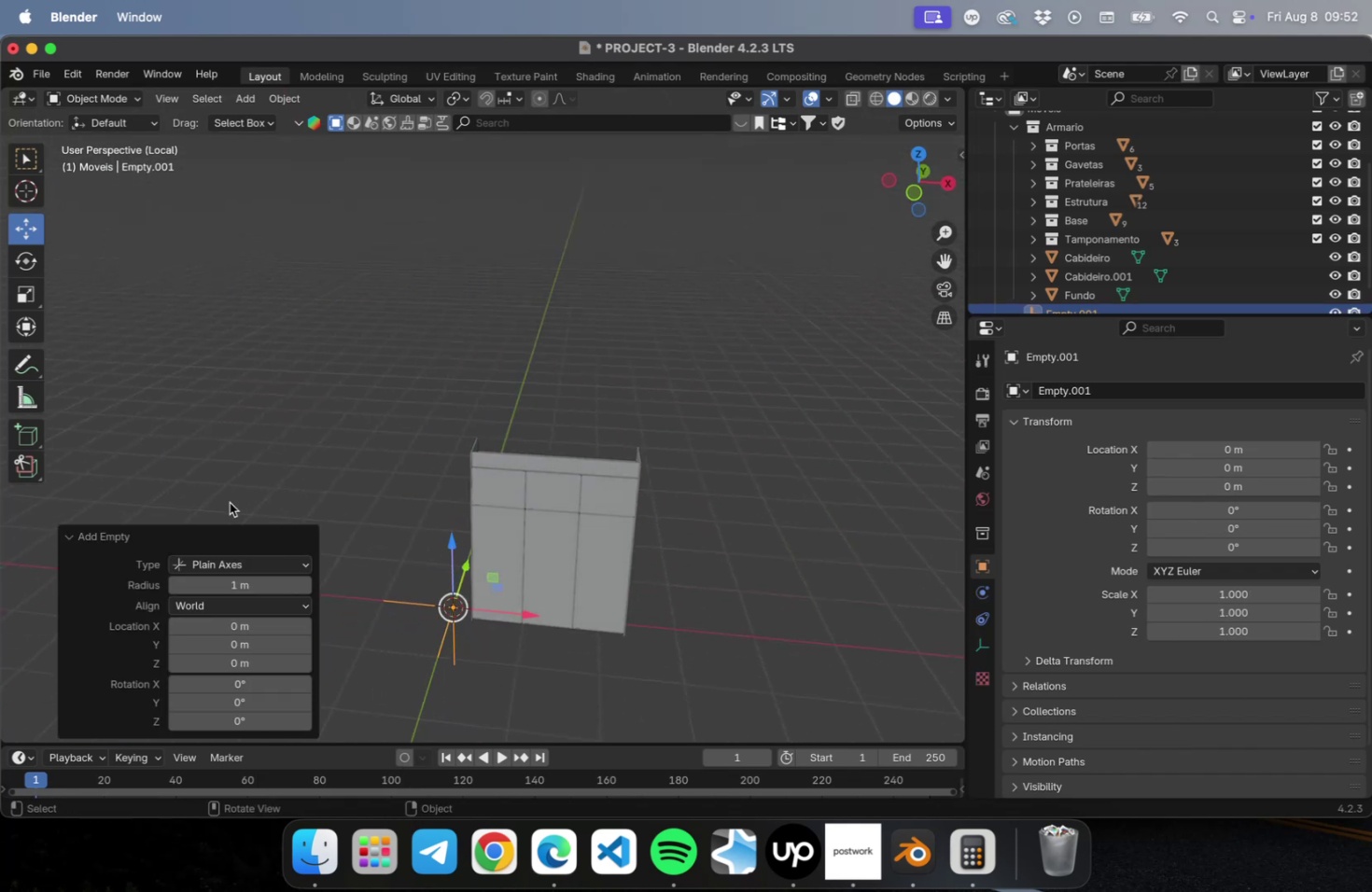 
key(NumLock)
 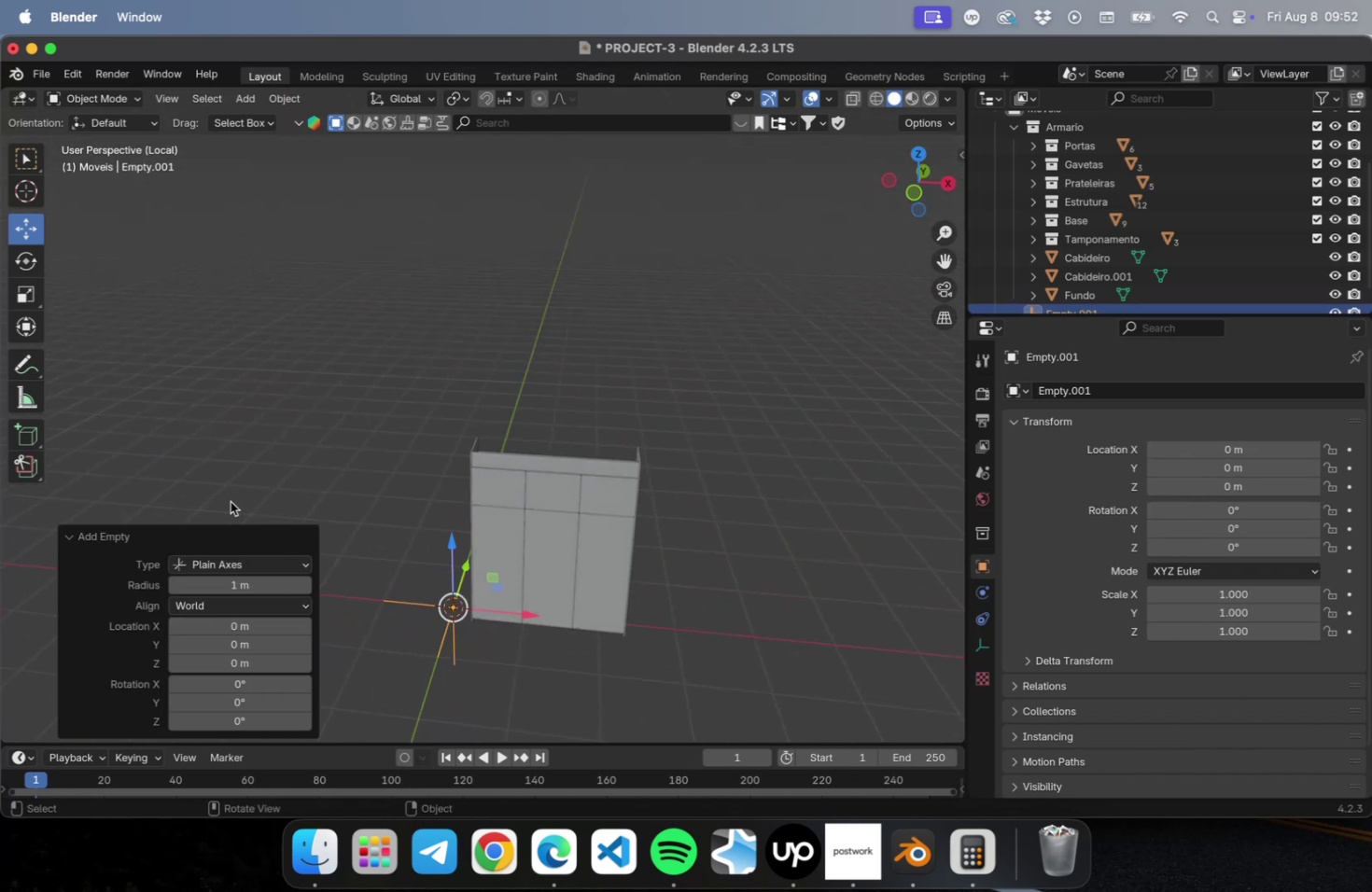 
key(Numpad1)
 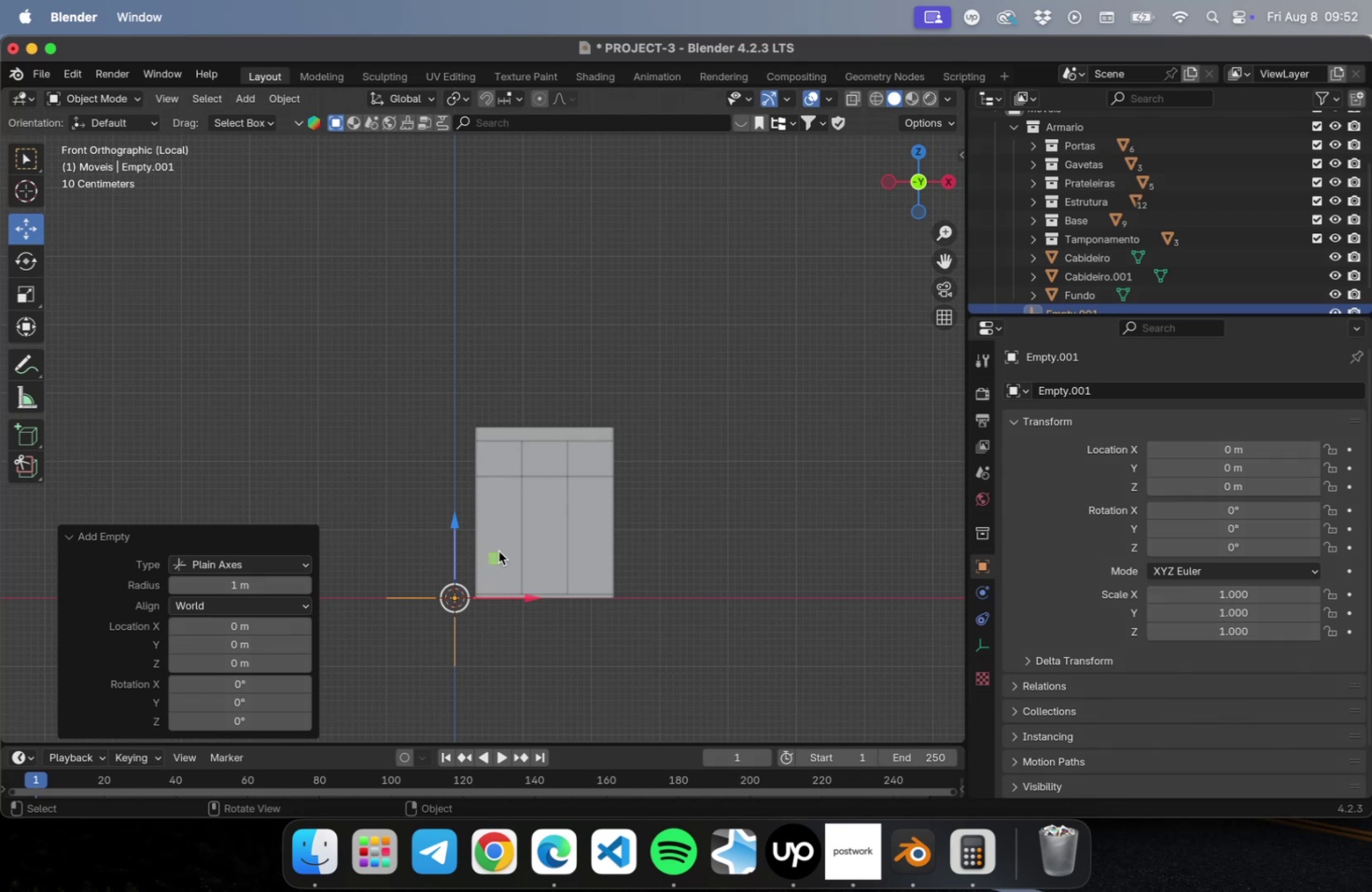 
left_click_drag(start_coordinate=[525, 597], to_coordinate=[618, 608])
 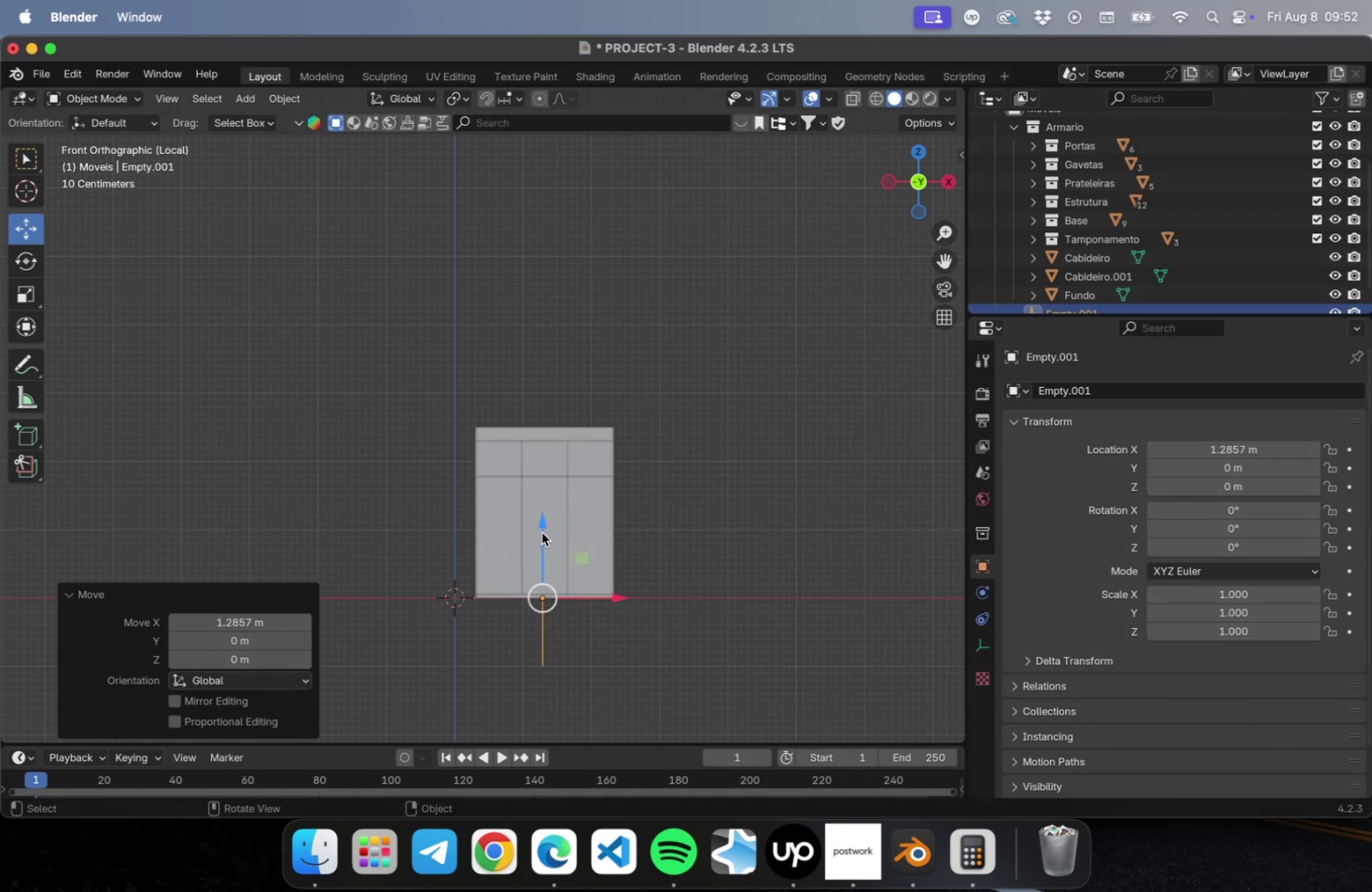 
left_click_drag(start_coordinate=[536, 526], to_coordinate=[521, 351])
 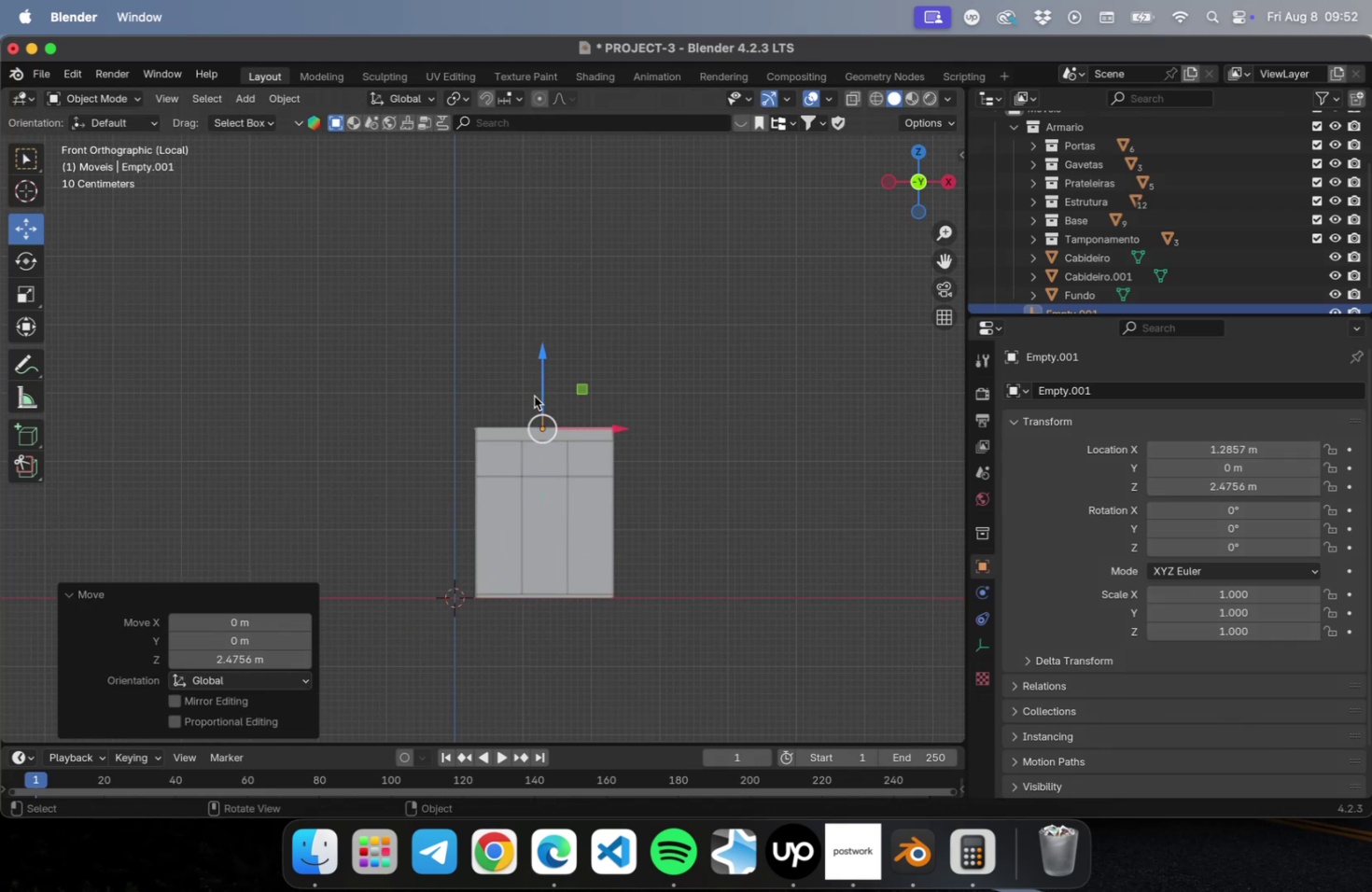 
scroll: coordinate [532, 387], scroll_direction: up, amount: 23.0
 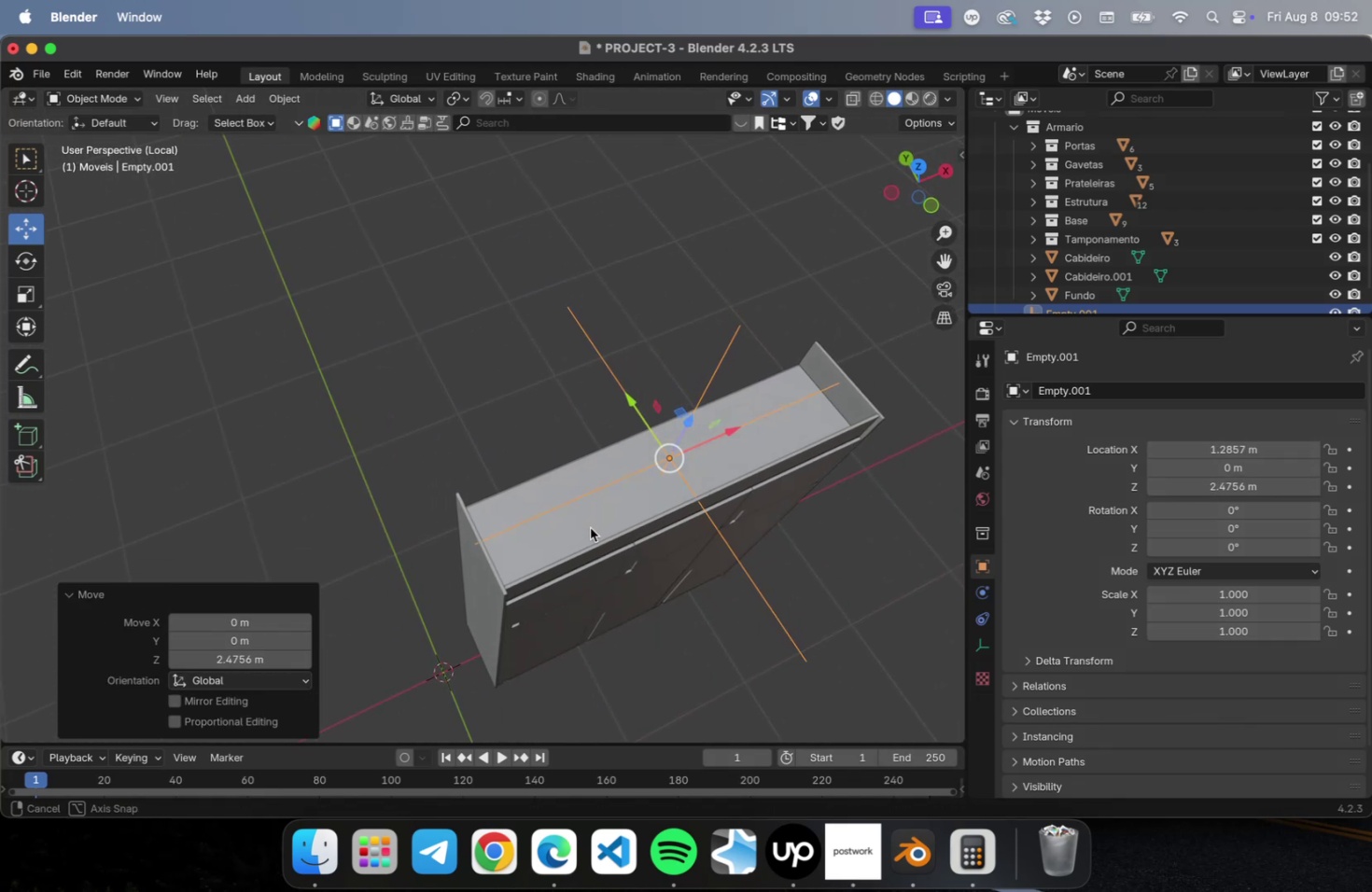 
key(Shift+ShiftLeft)
 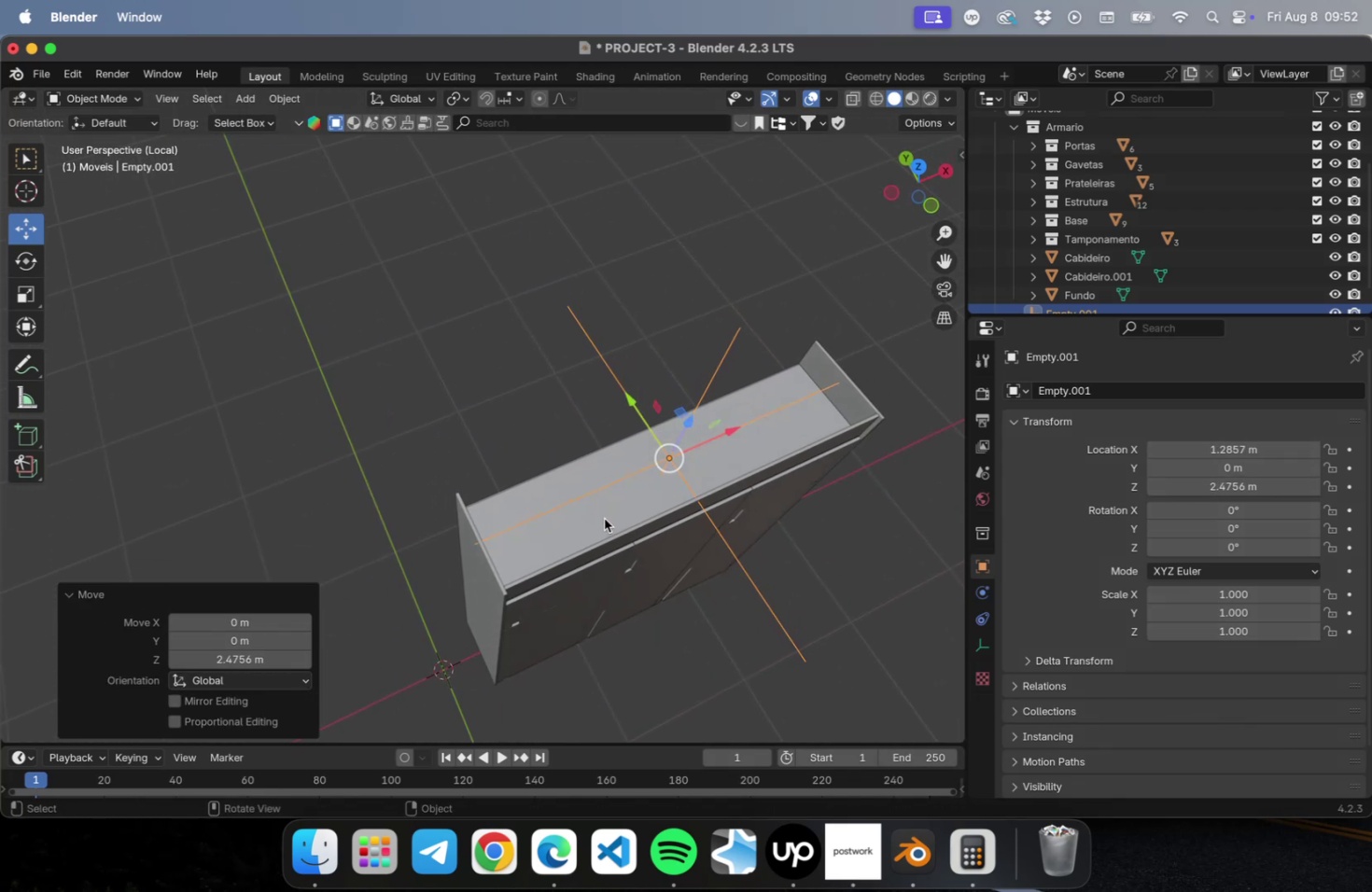 
key(N)
 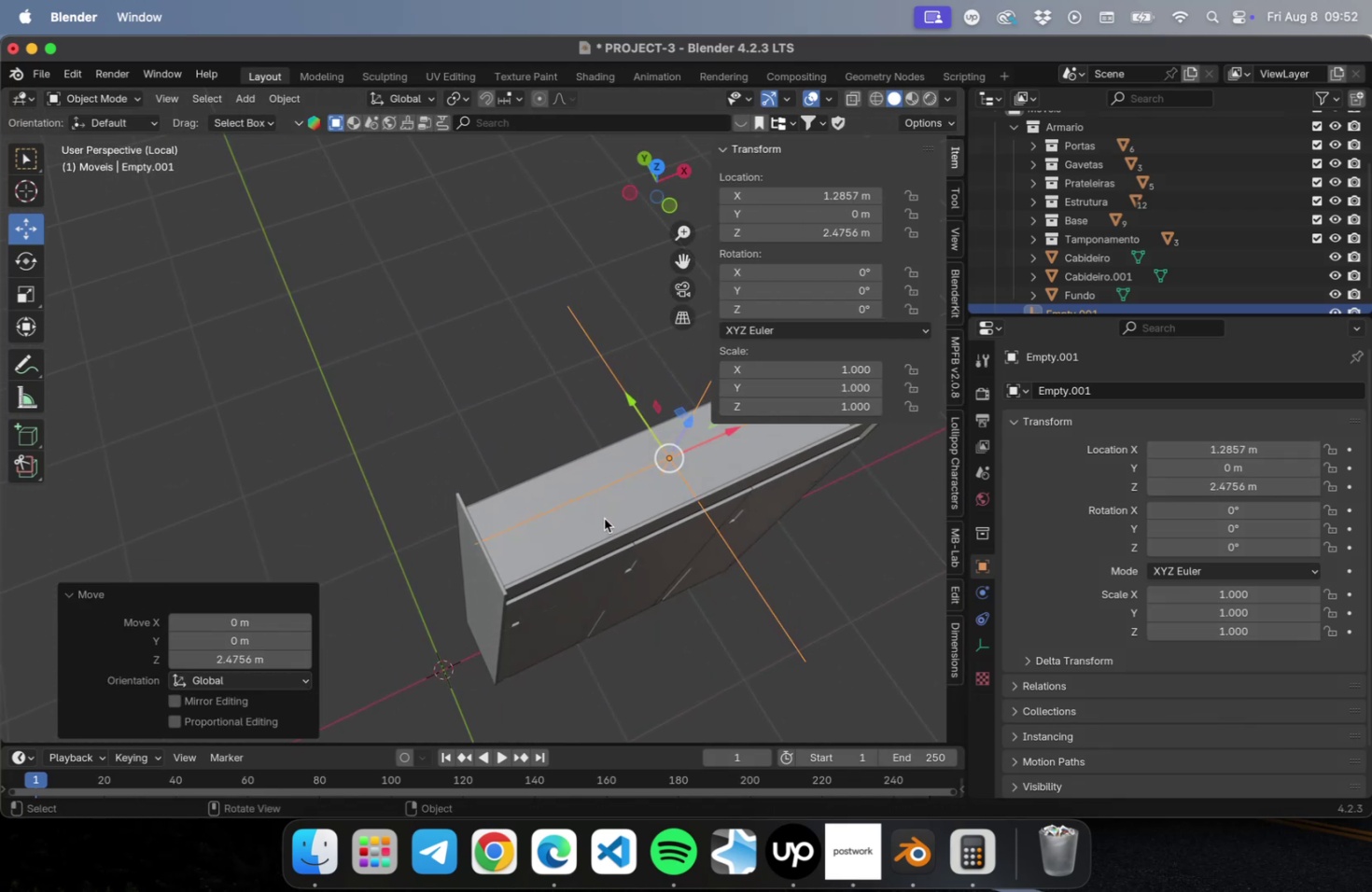 
left_click([604, 518])
 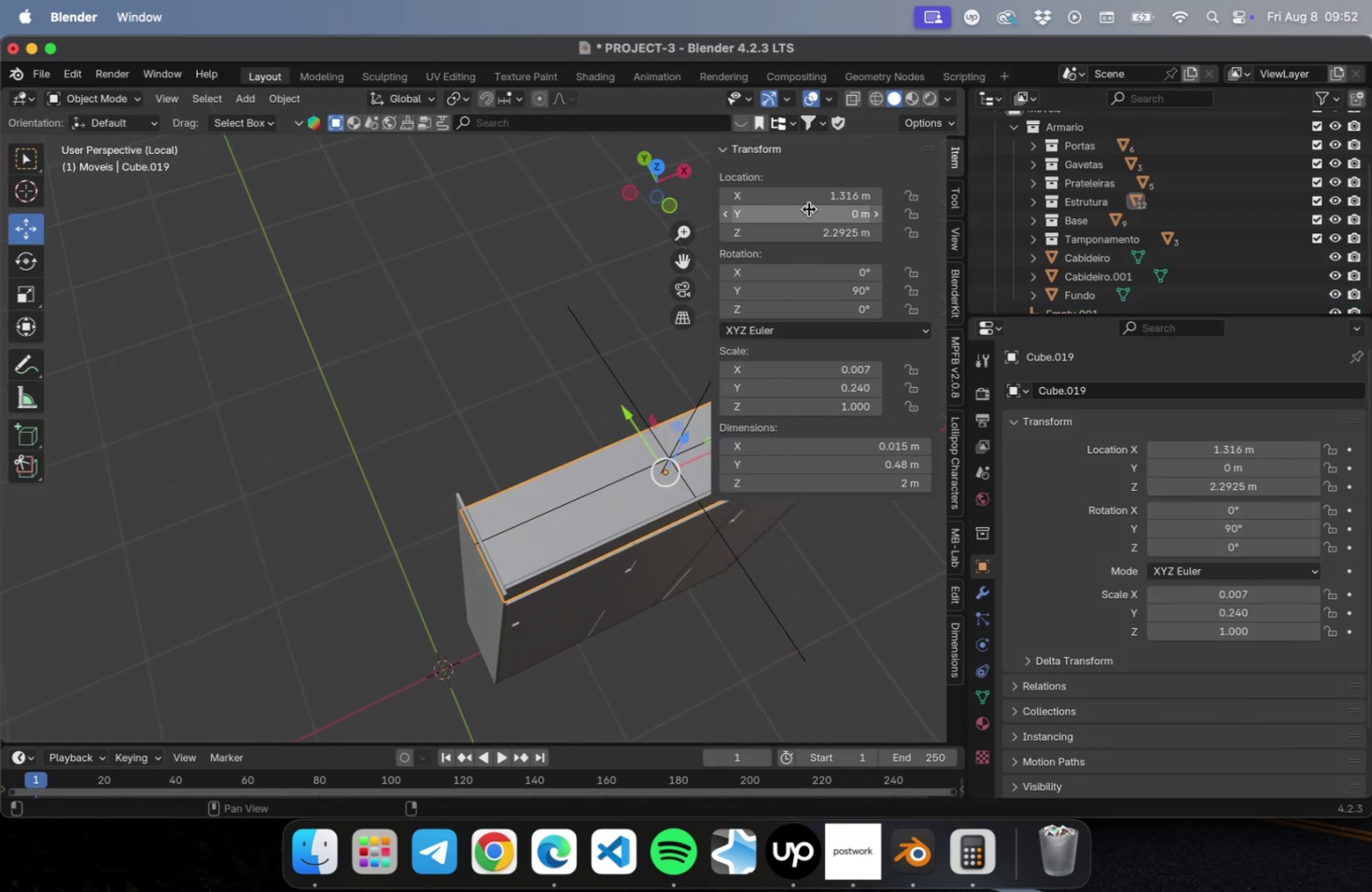 
left_click([809, 203])
 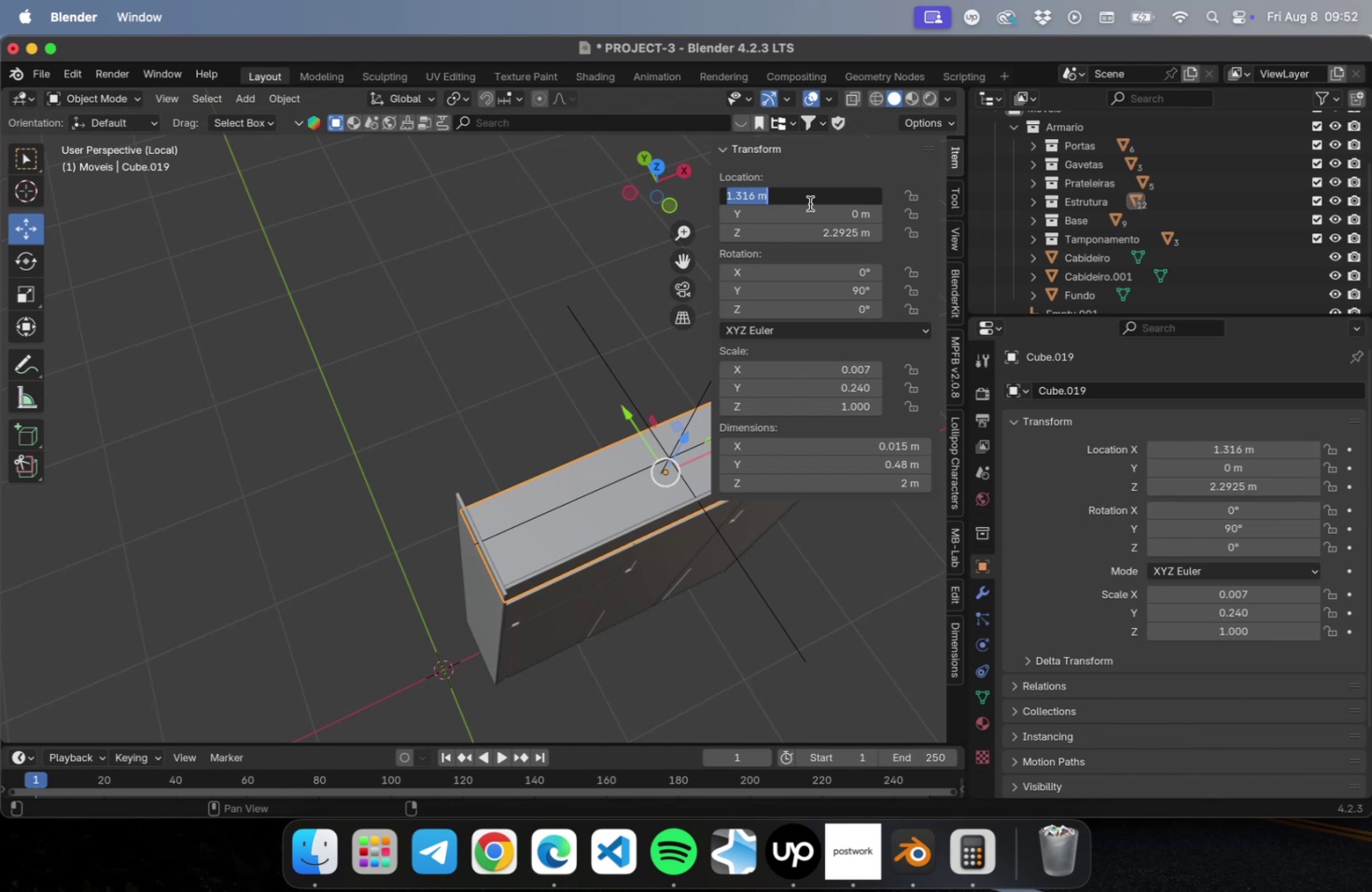 
key(Meta+C)
 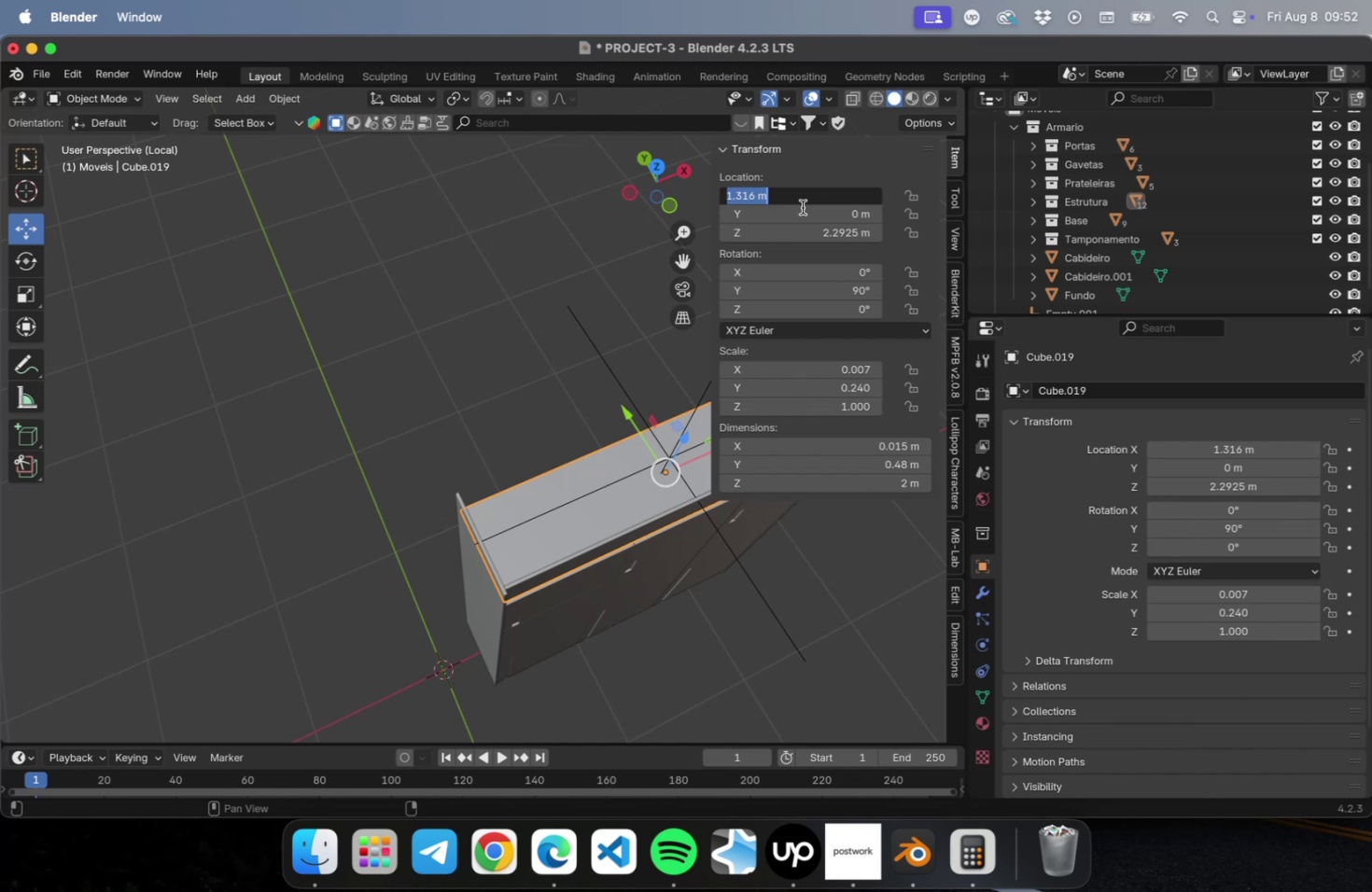 
key(Escape)
 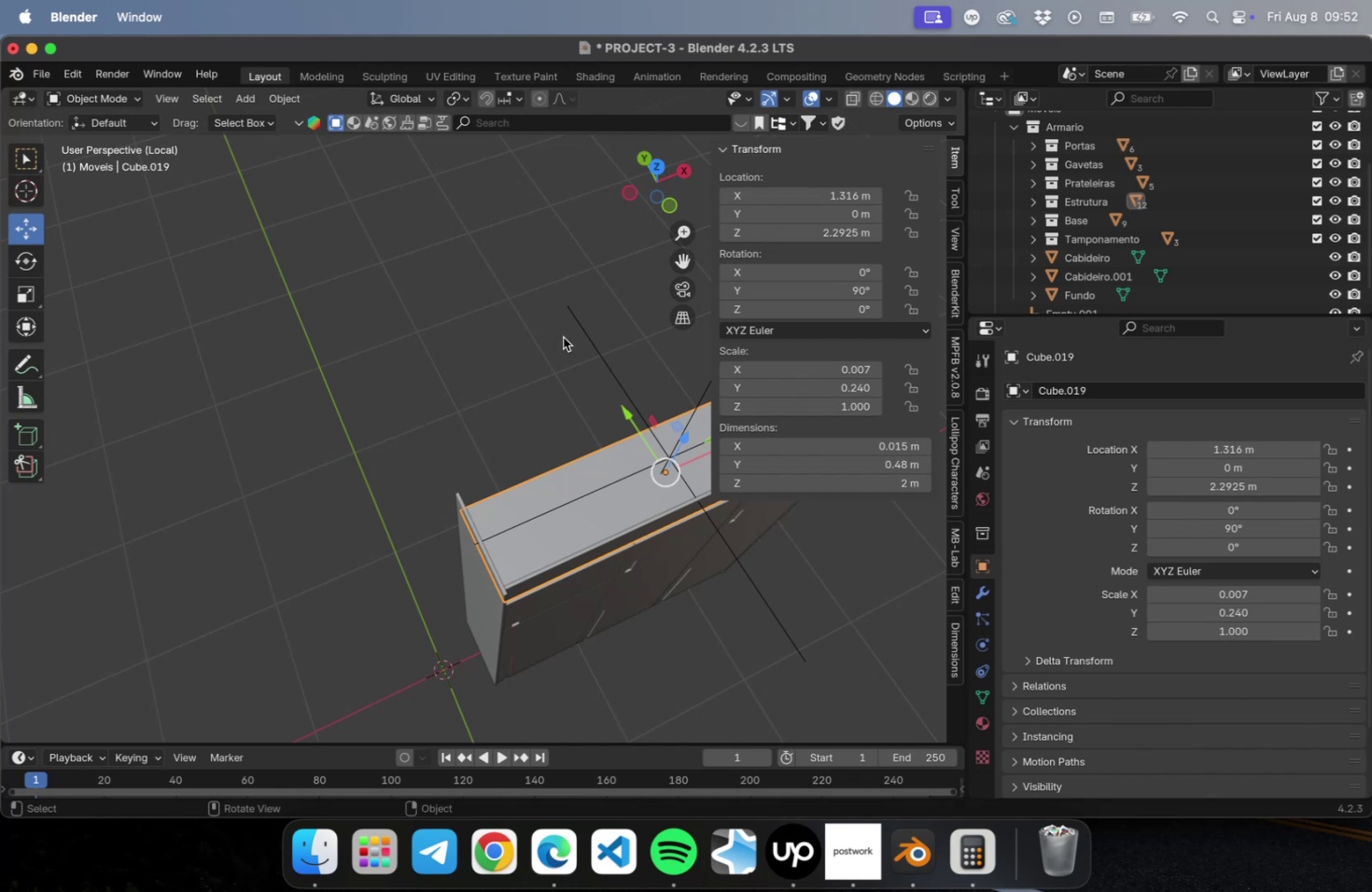 
key(Escape)
 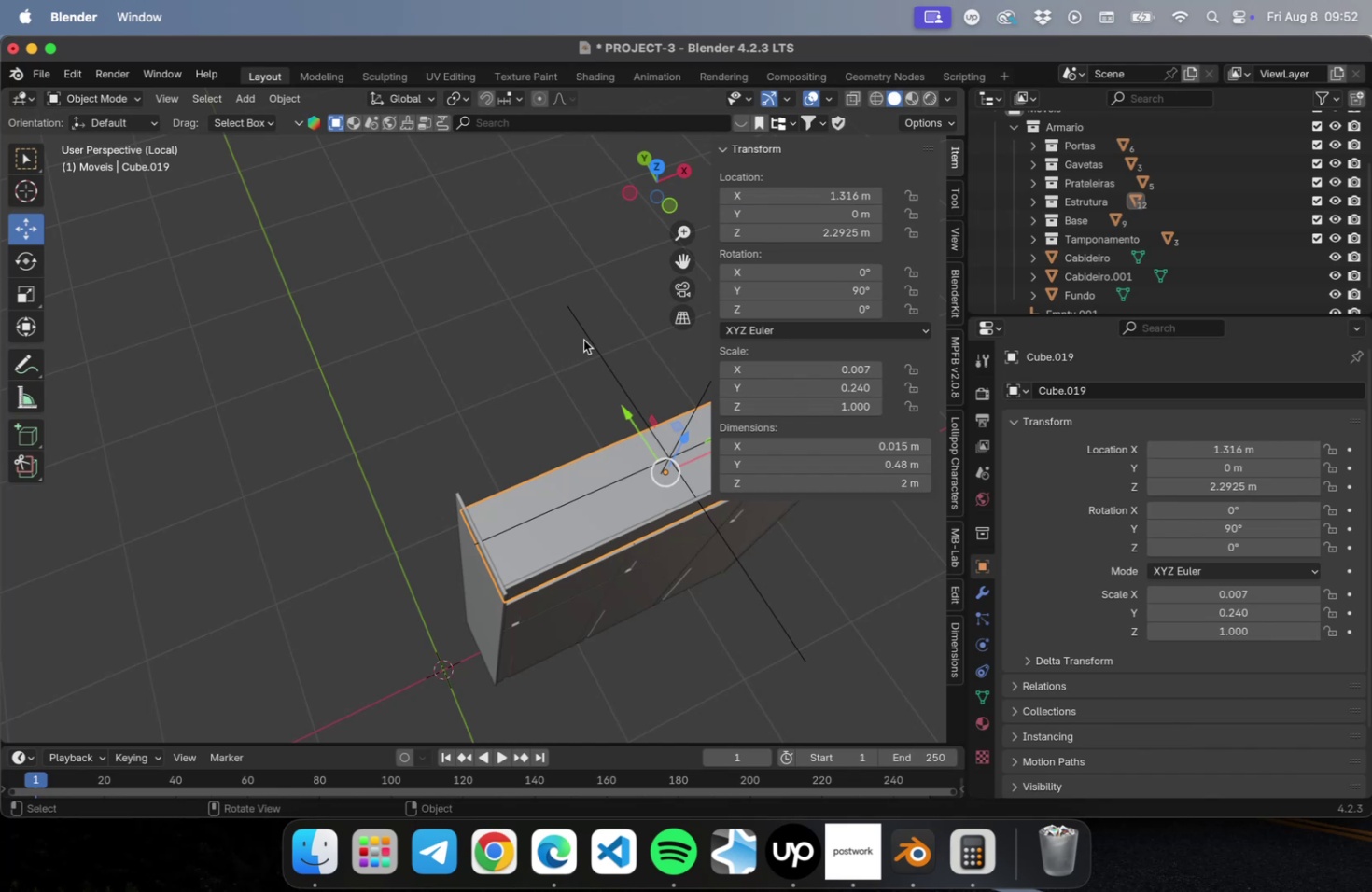 
left_click([589, 339])
 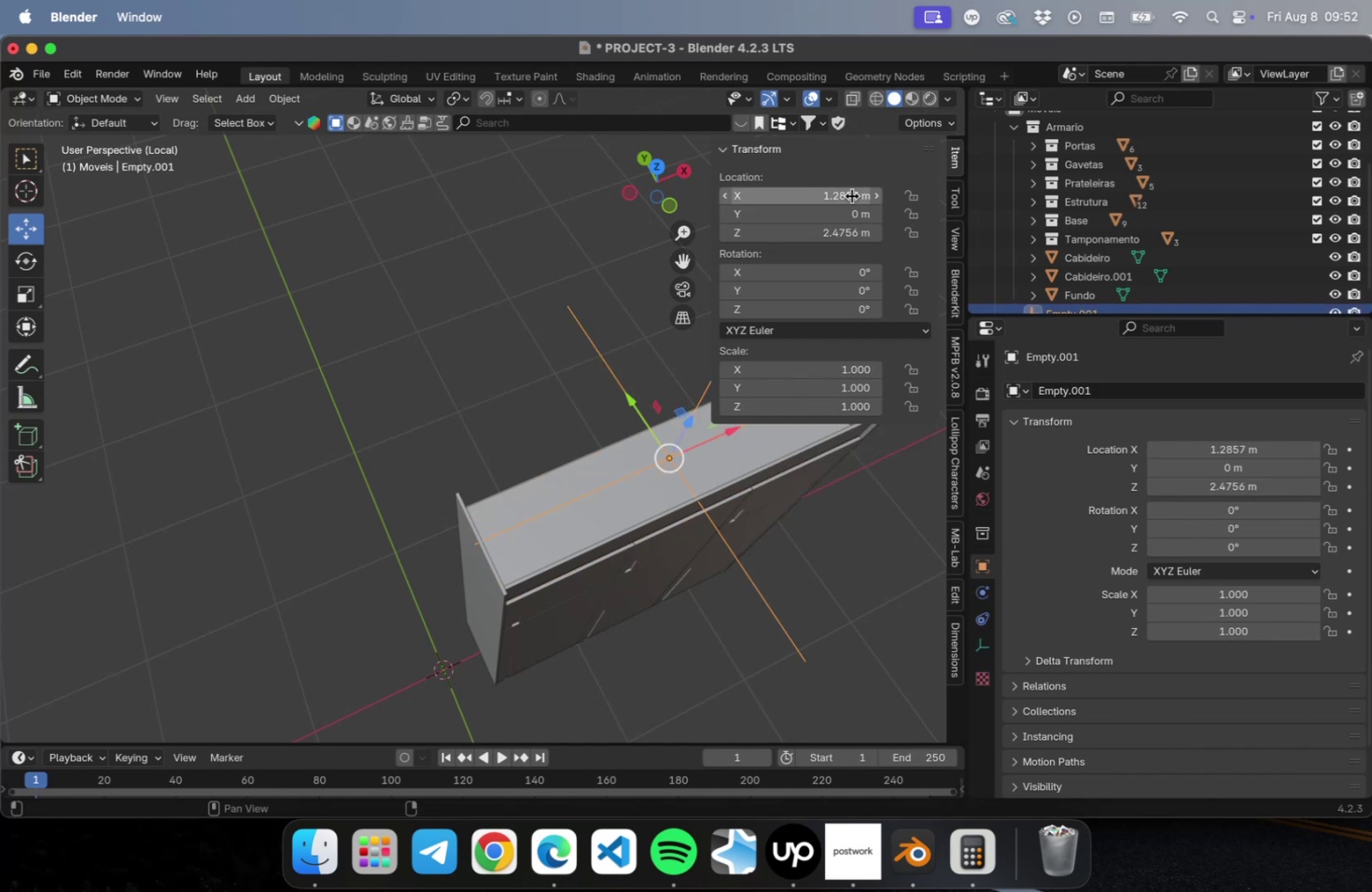 
left_click([843, 192])
 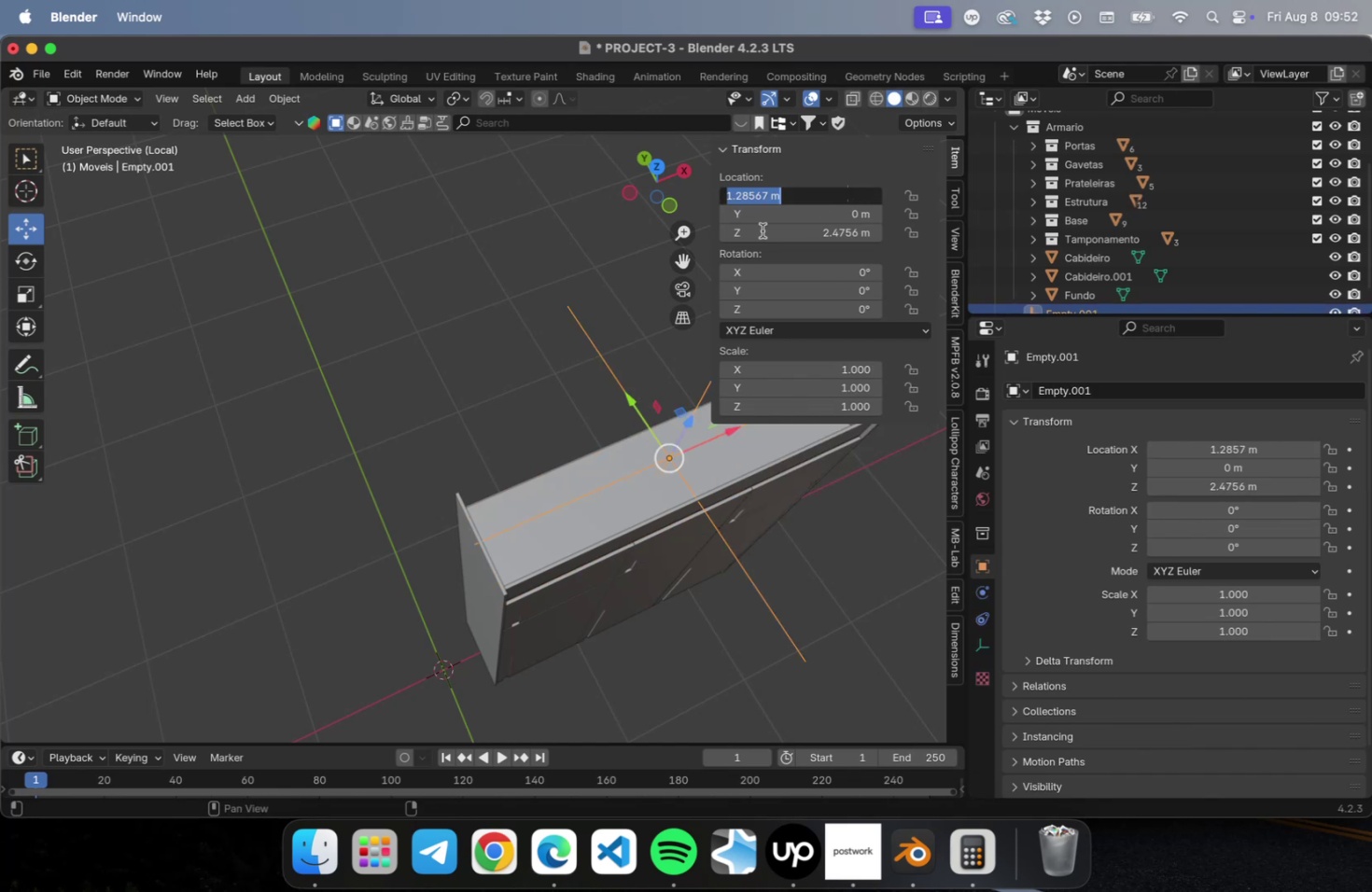 
key(Meta+V)
 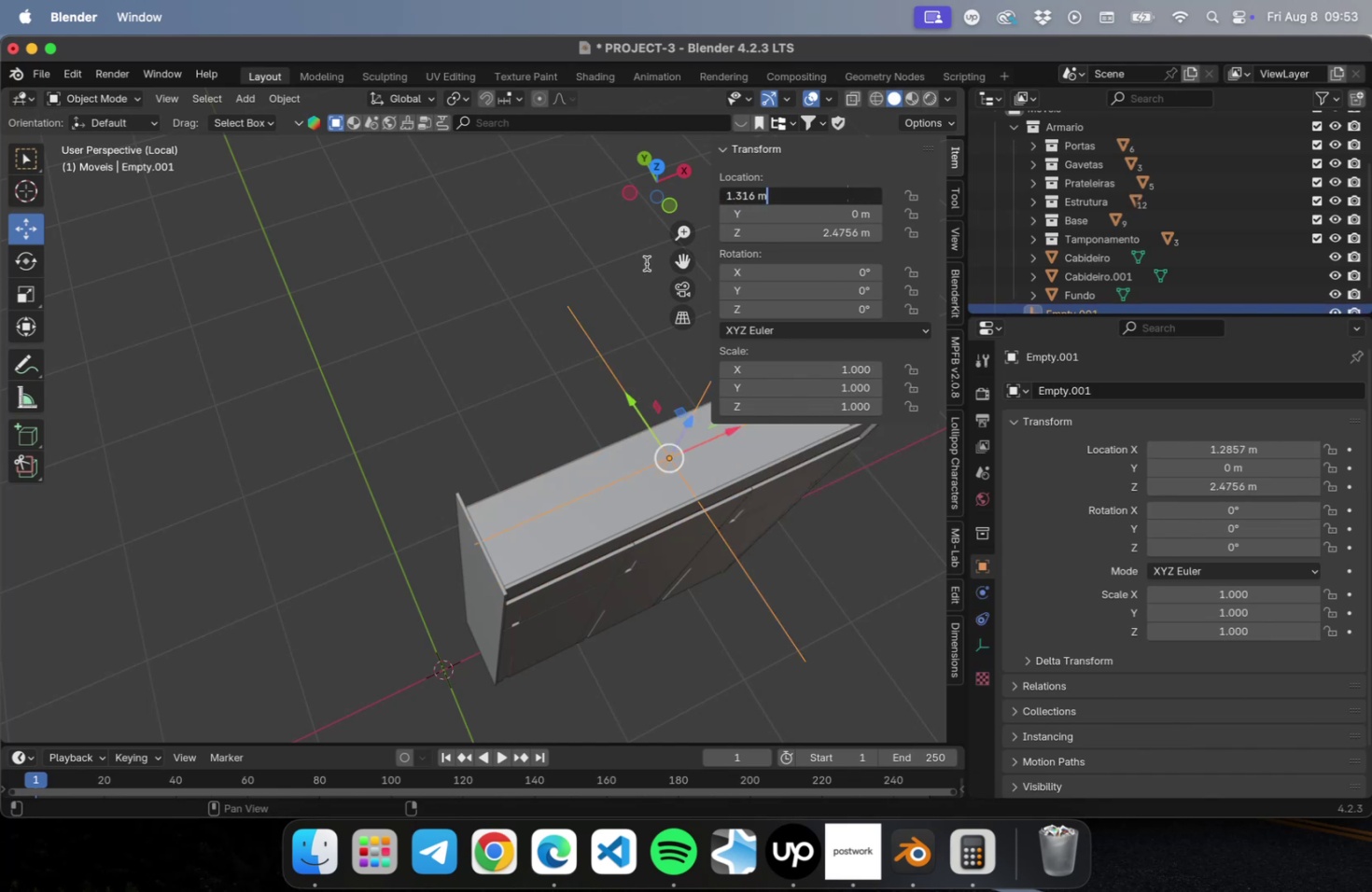 
key(Tab)
 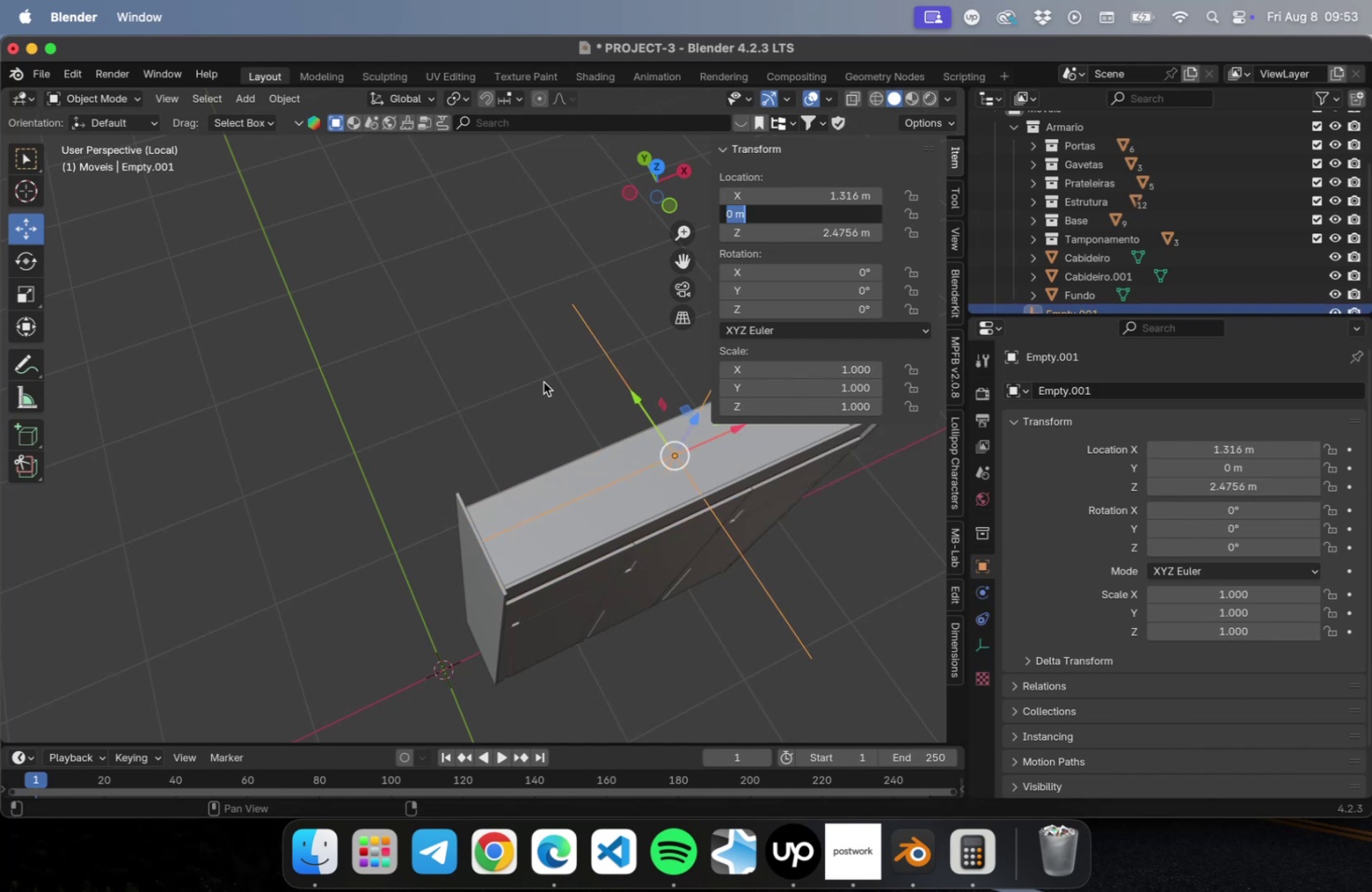 
hold_key(key=ShiftLeft, duration=0.57)
 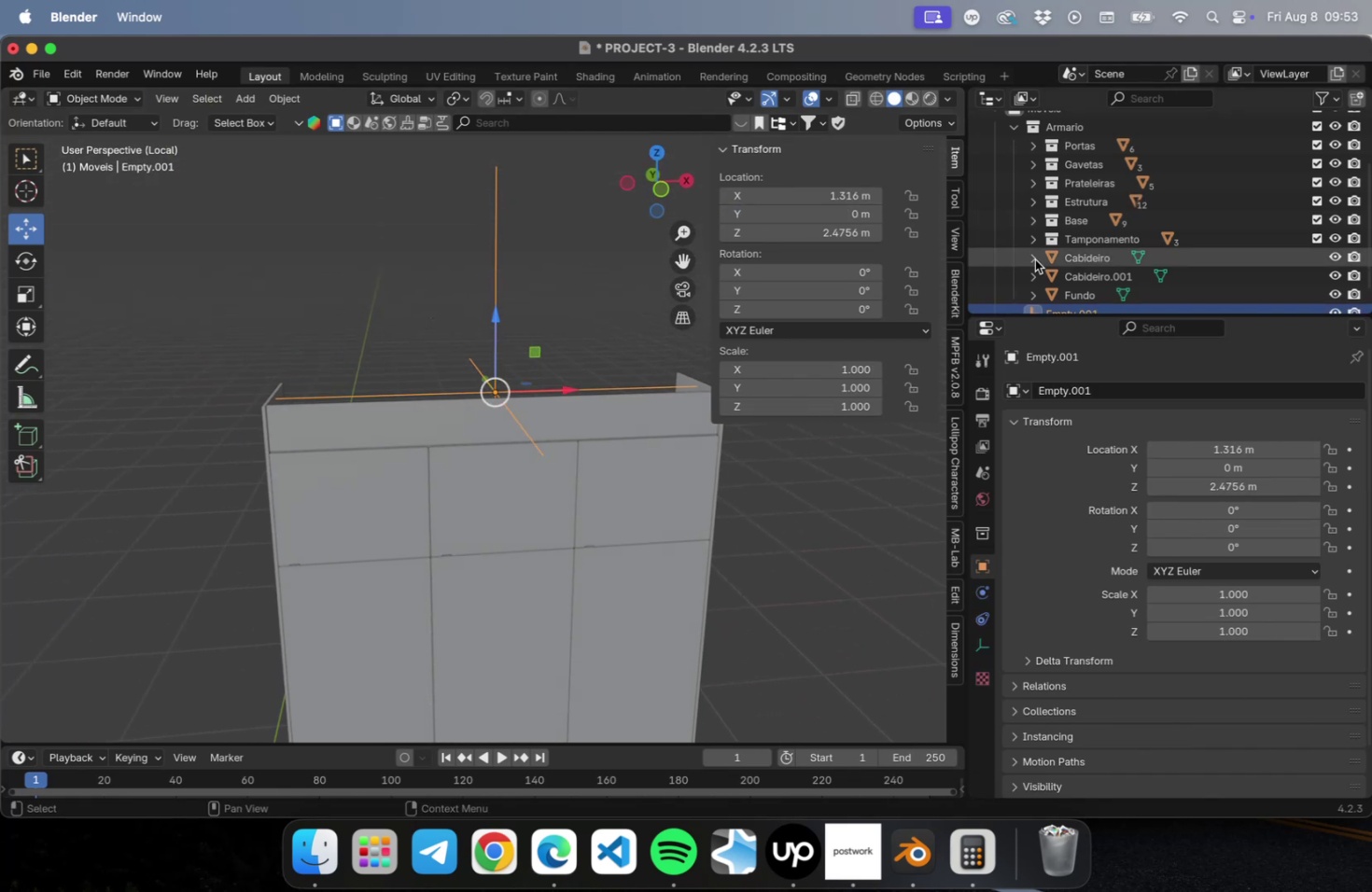 
scroll: coordinate [1106, 240], scroll_direction: up, amount: 5.0
 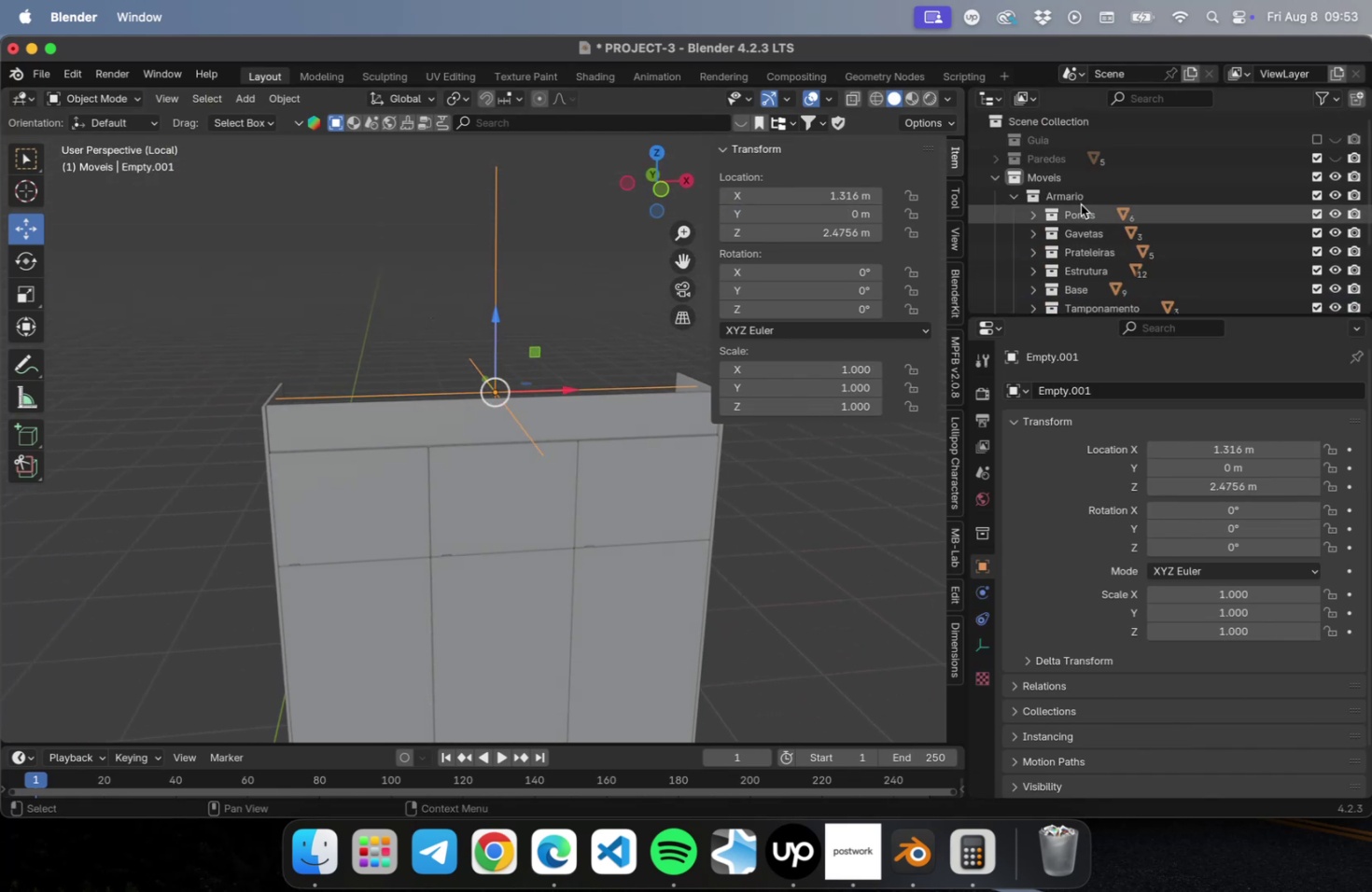 
left_click([1080, 203])
 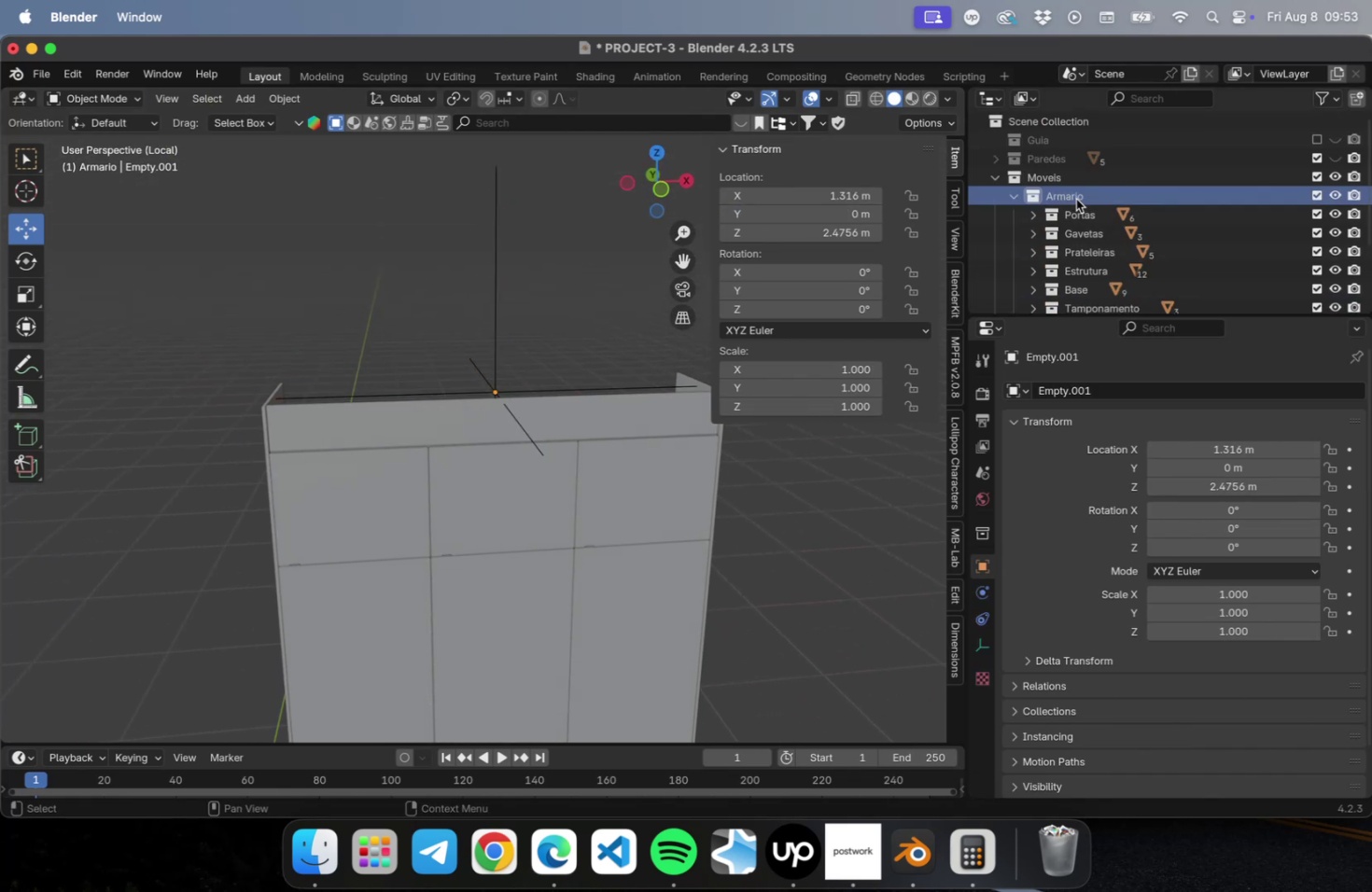 
right_click([1075, 199])
 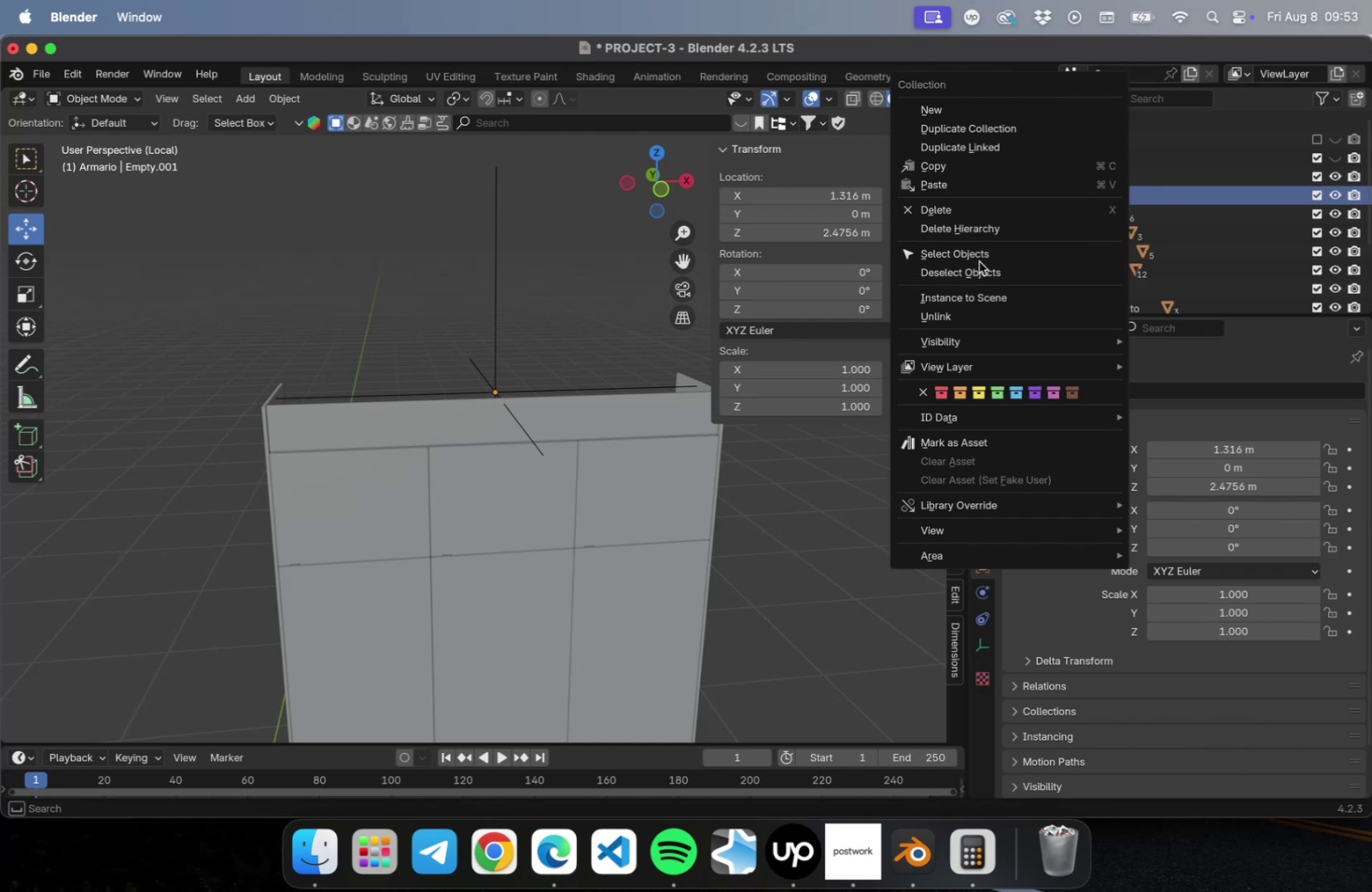 
left_click([974, 257])
 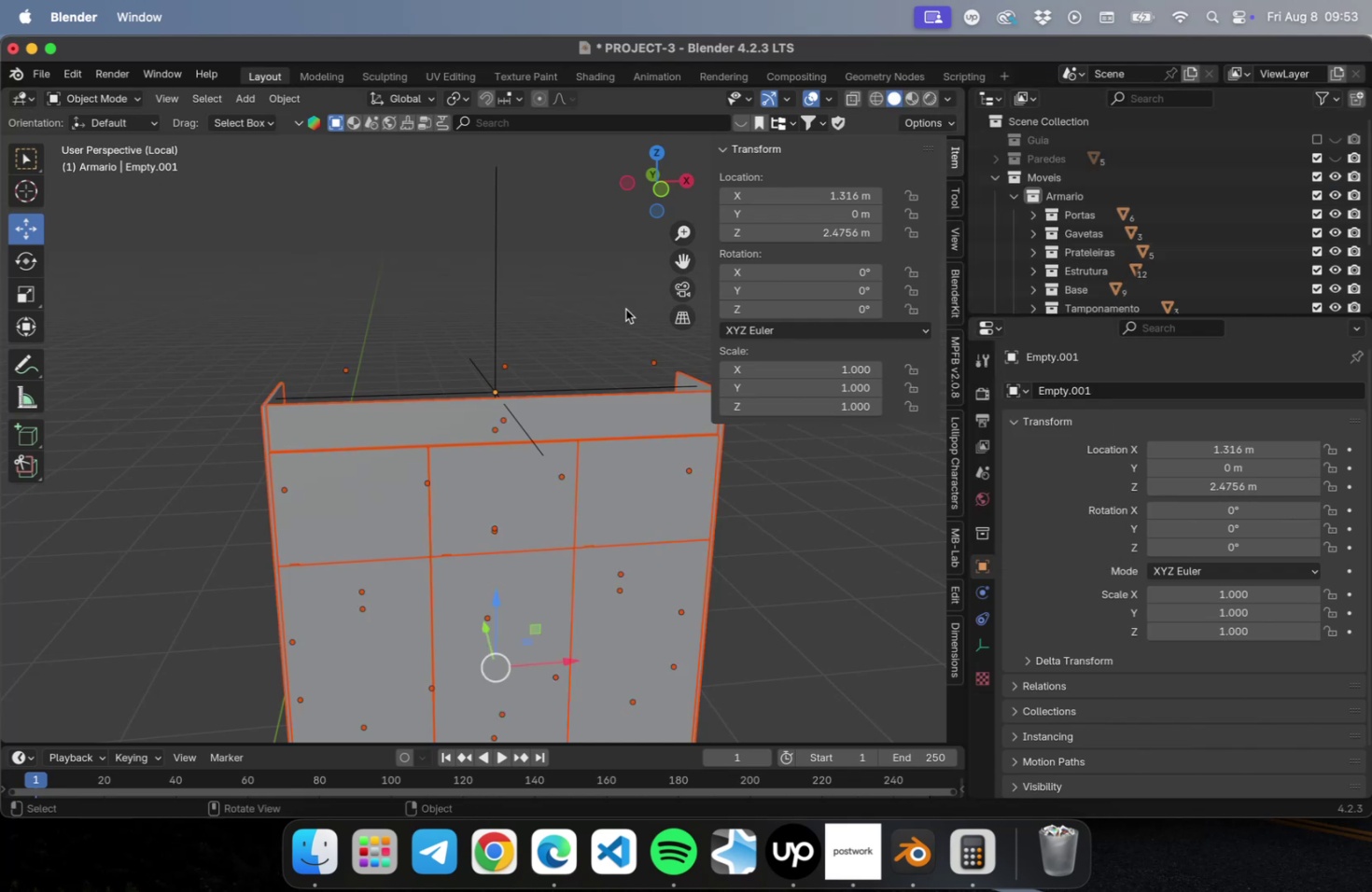 
hold_key(key=ShiftLeft, duration=1.32)
left_click([497, 293])
 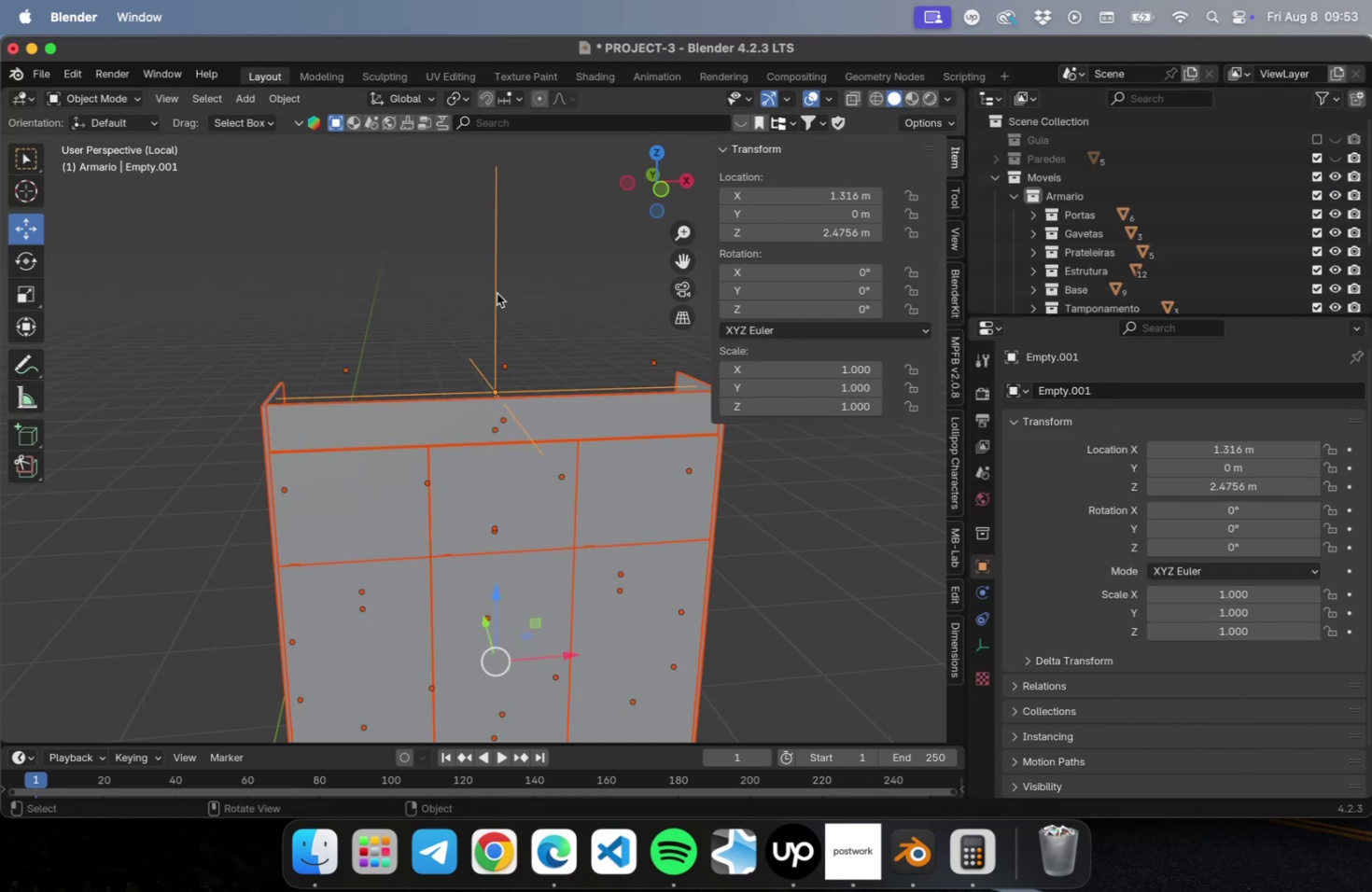 
right_click([497, 293])
 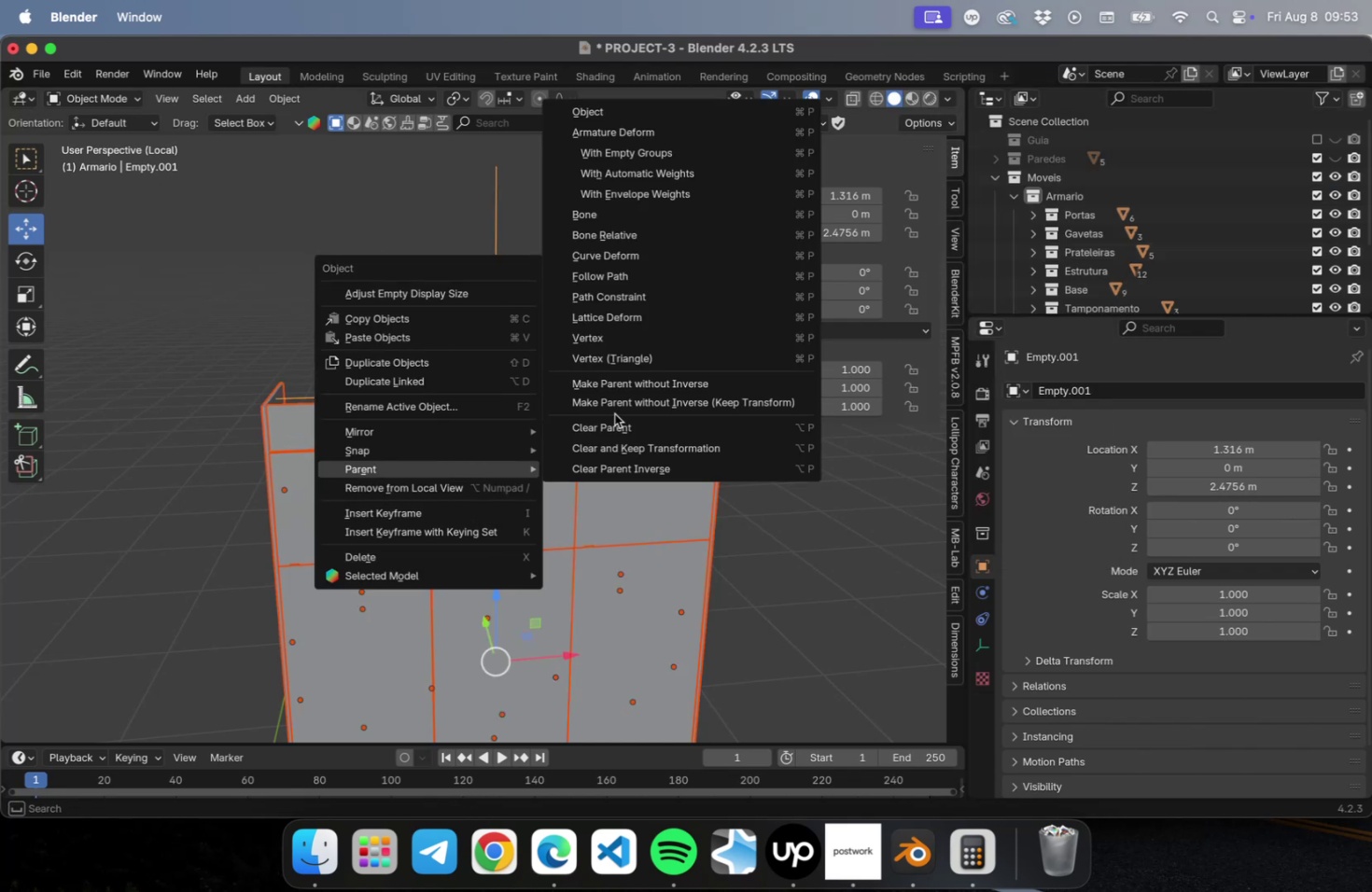 
left_click([618, 111])
 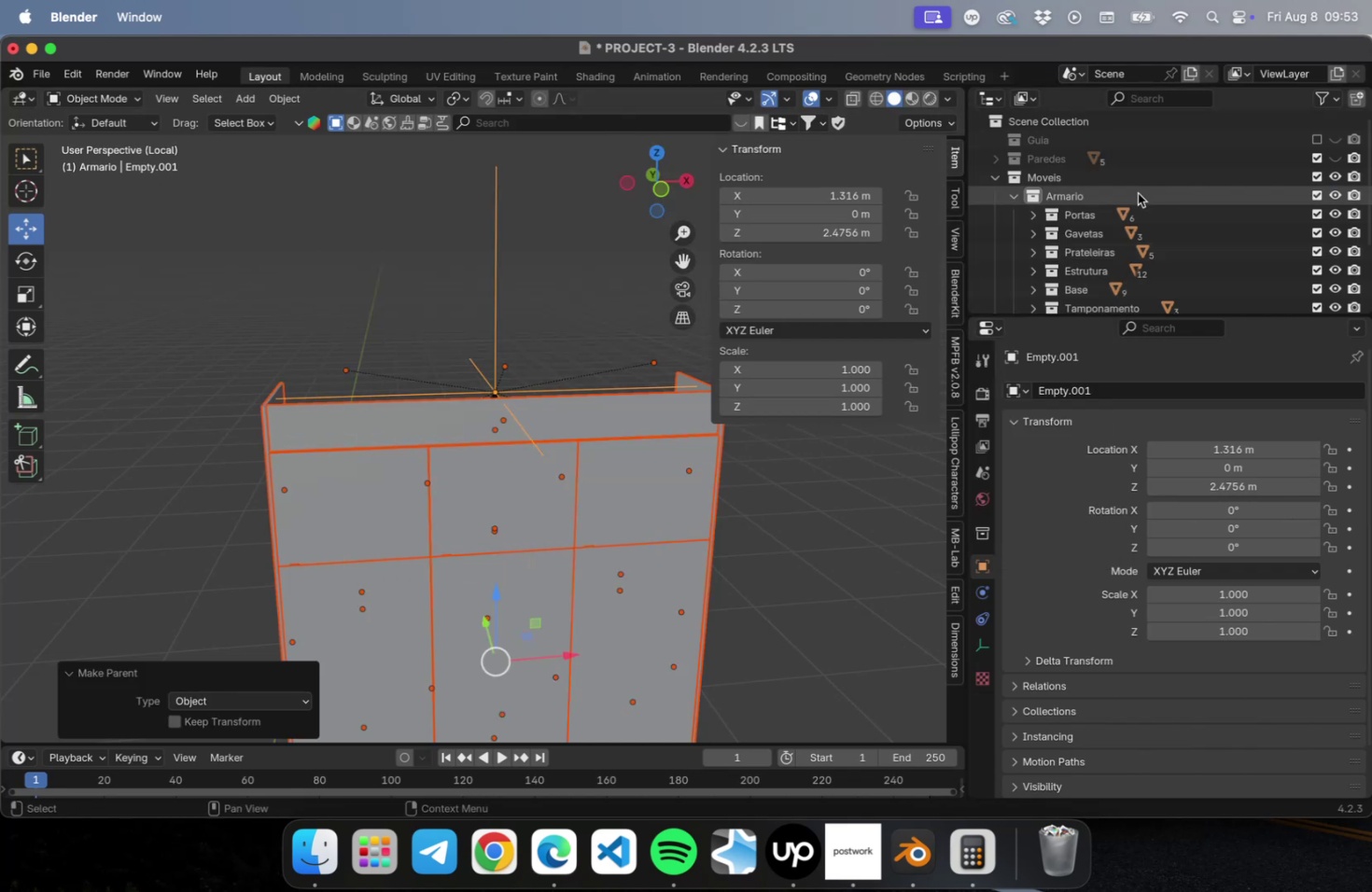 
scroll: coordinate [1094, 217], scroll_direction: down, amount: 14.0
 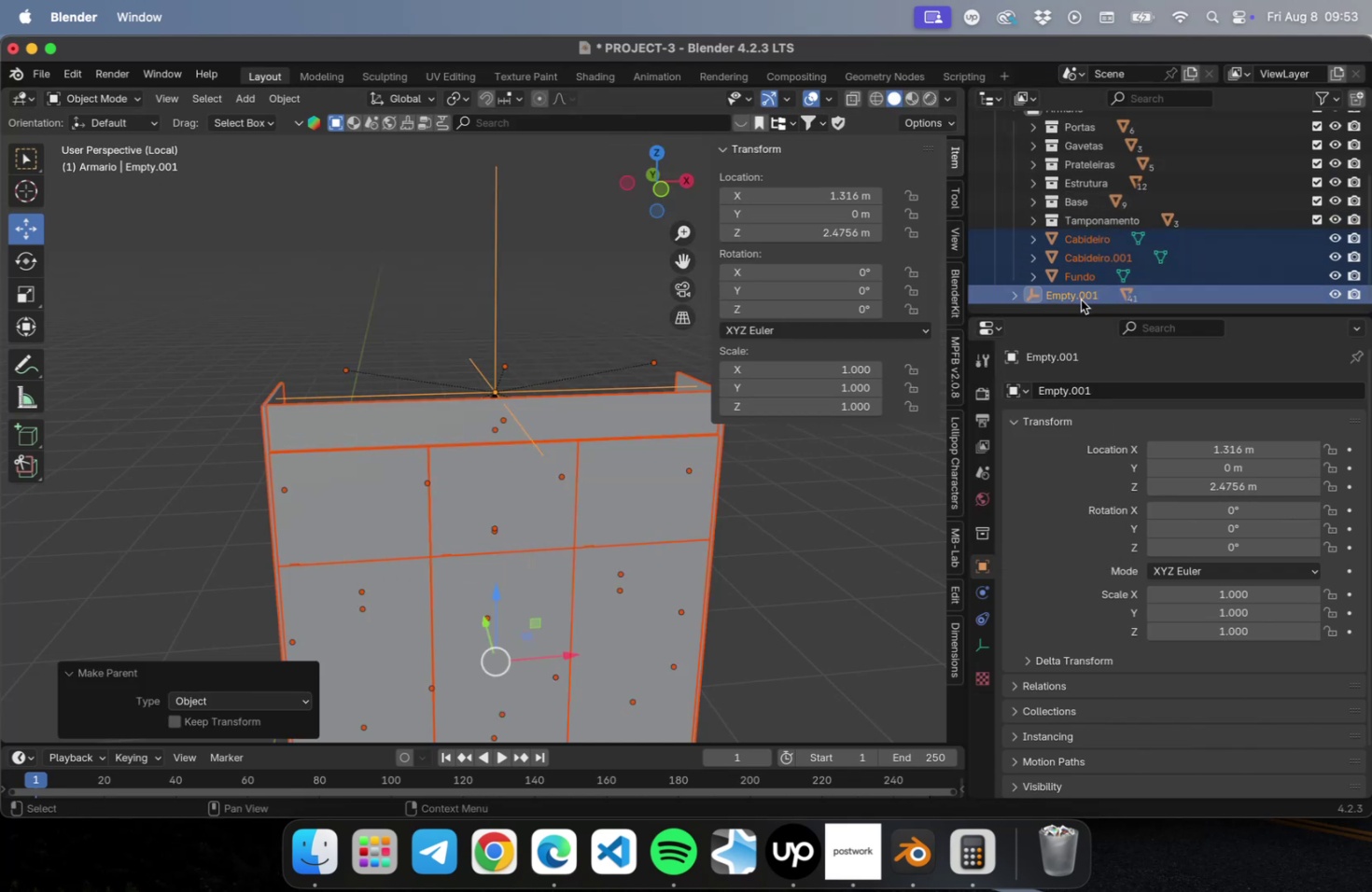 
left_click([1075, 305])
 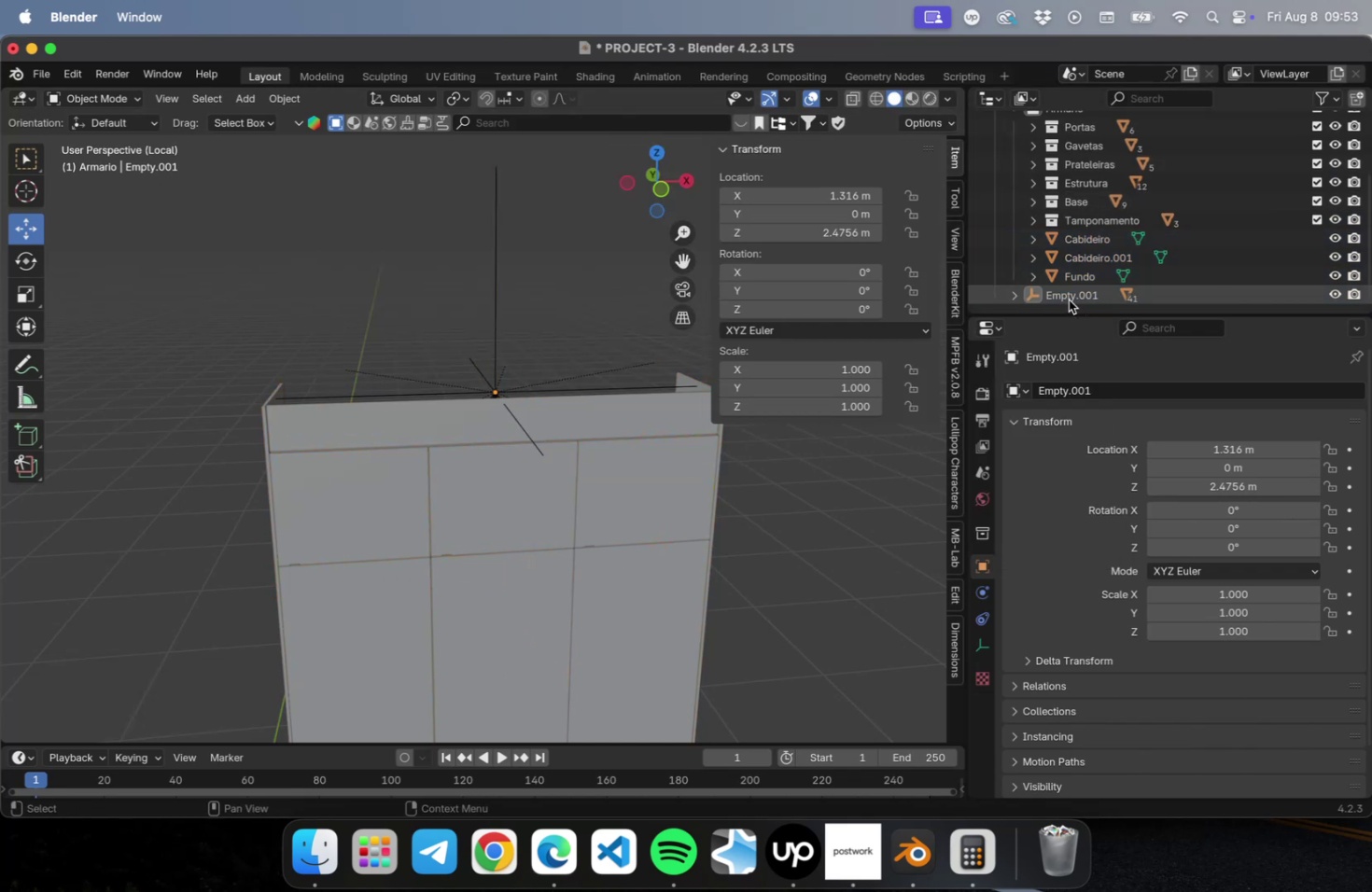 
left_click([1067, 299])
 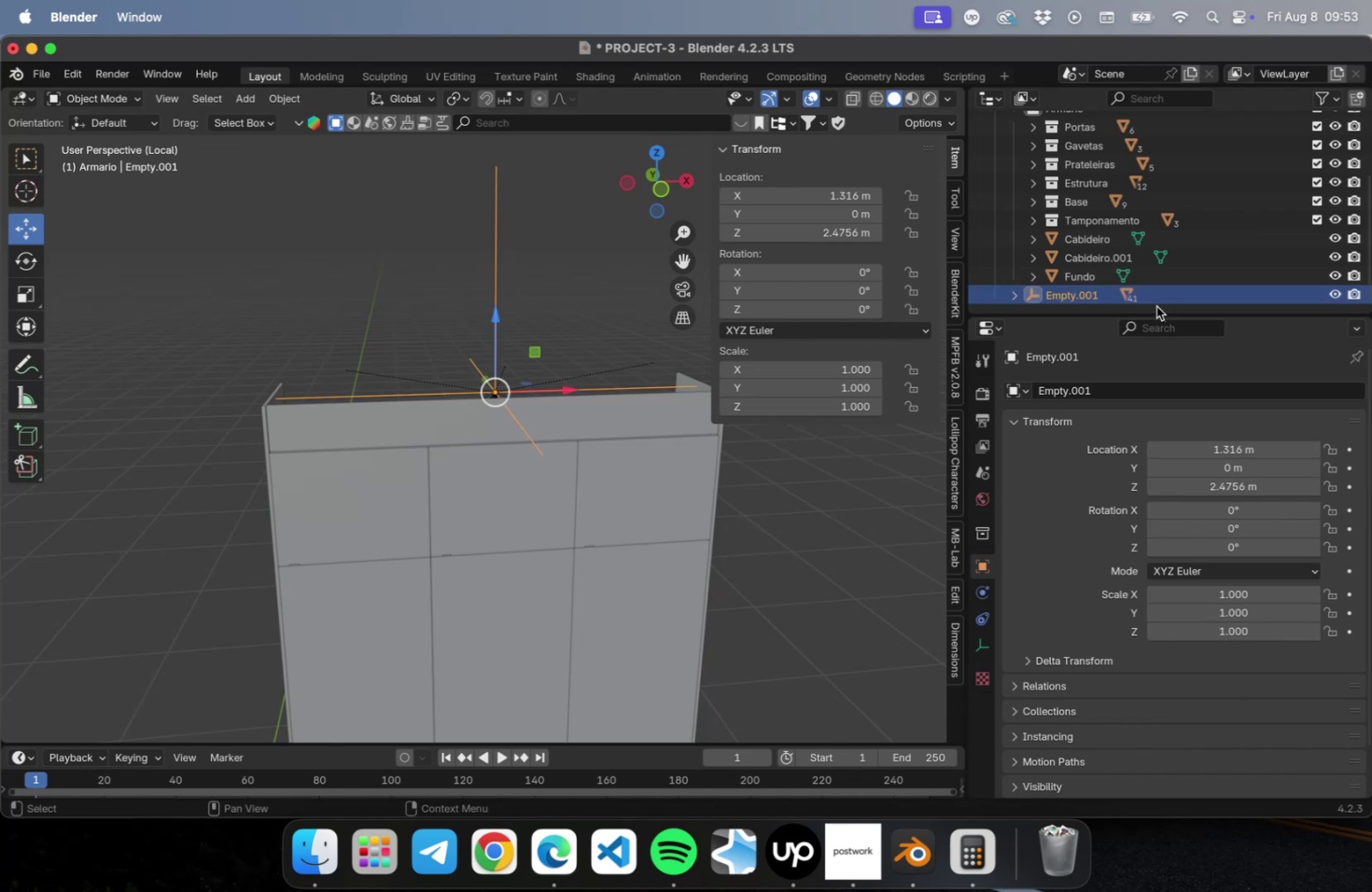 
scroll: coordinate [1098, 300], scroll_direction: up, amount: 2.0
 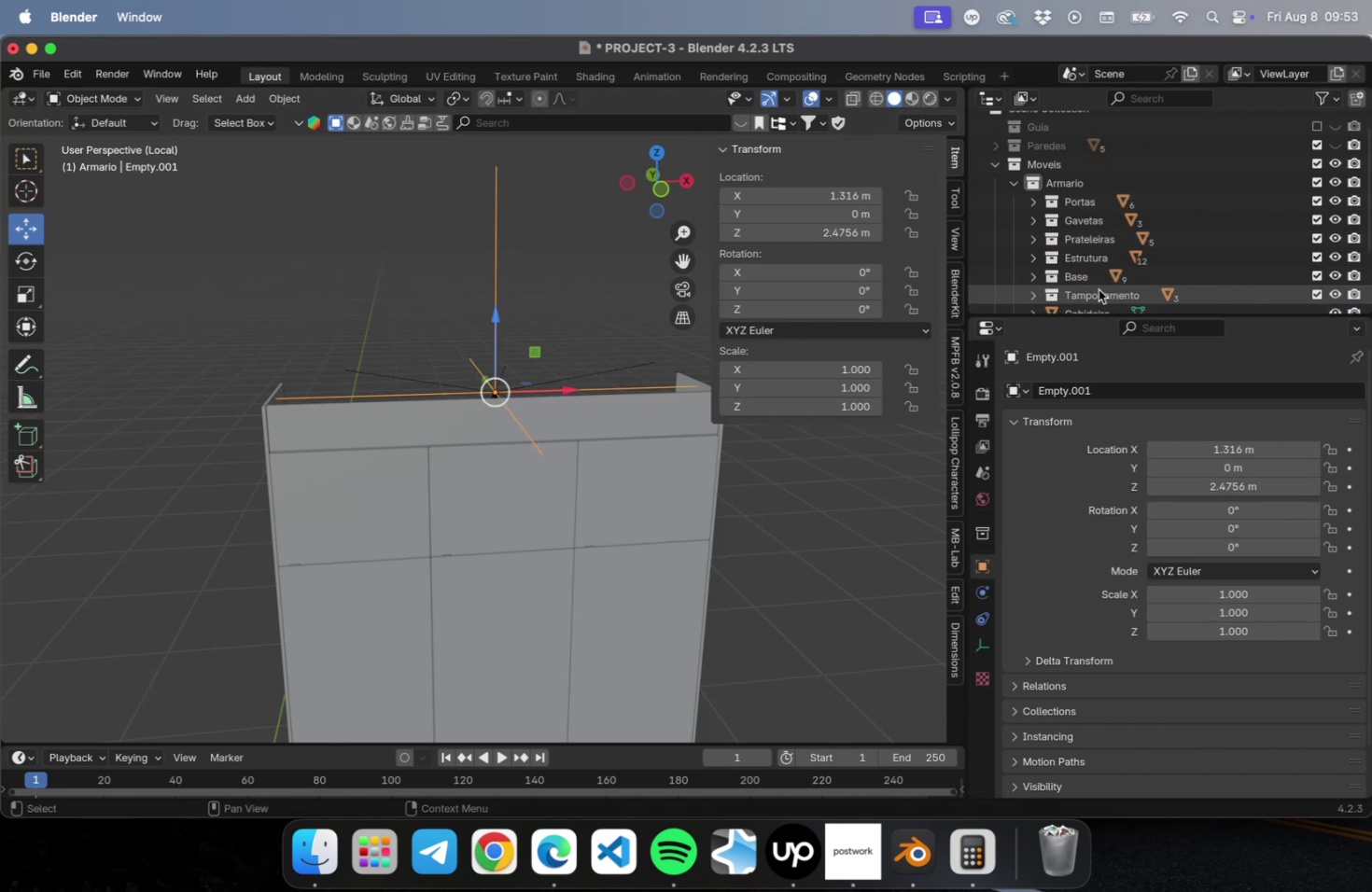 
scroll: coordinate [1097, 276], scroll_direction: down, amount: 3.0
 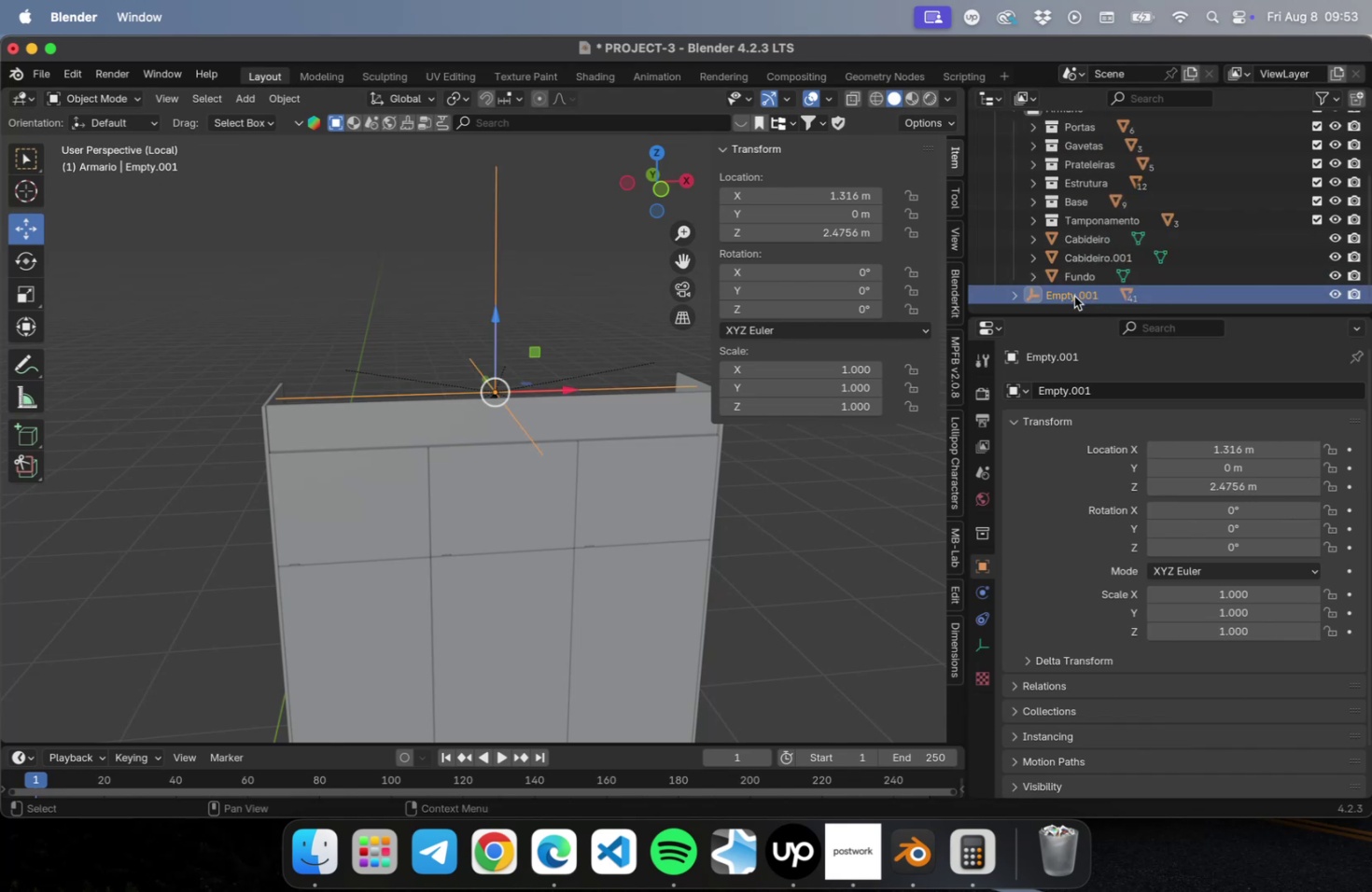 
left_click_drag(start_coordinate=[1072, 296], to_coordinate=[1087, 178])
 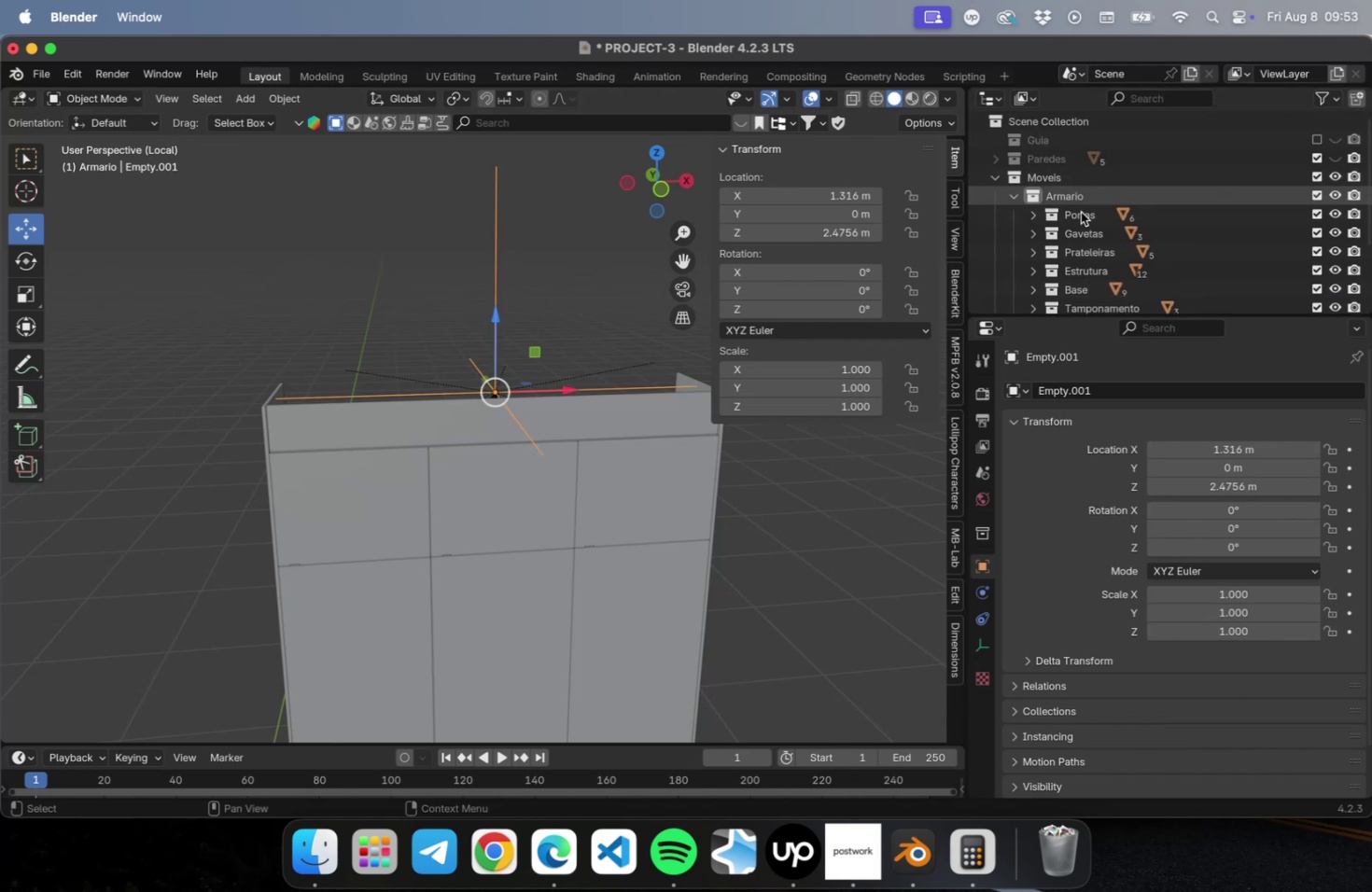 
scroll: coordinate [1079, 216], scroll_direction: down, amount: 9.0
 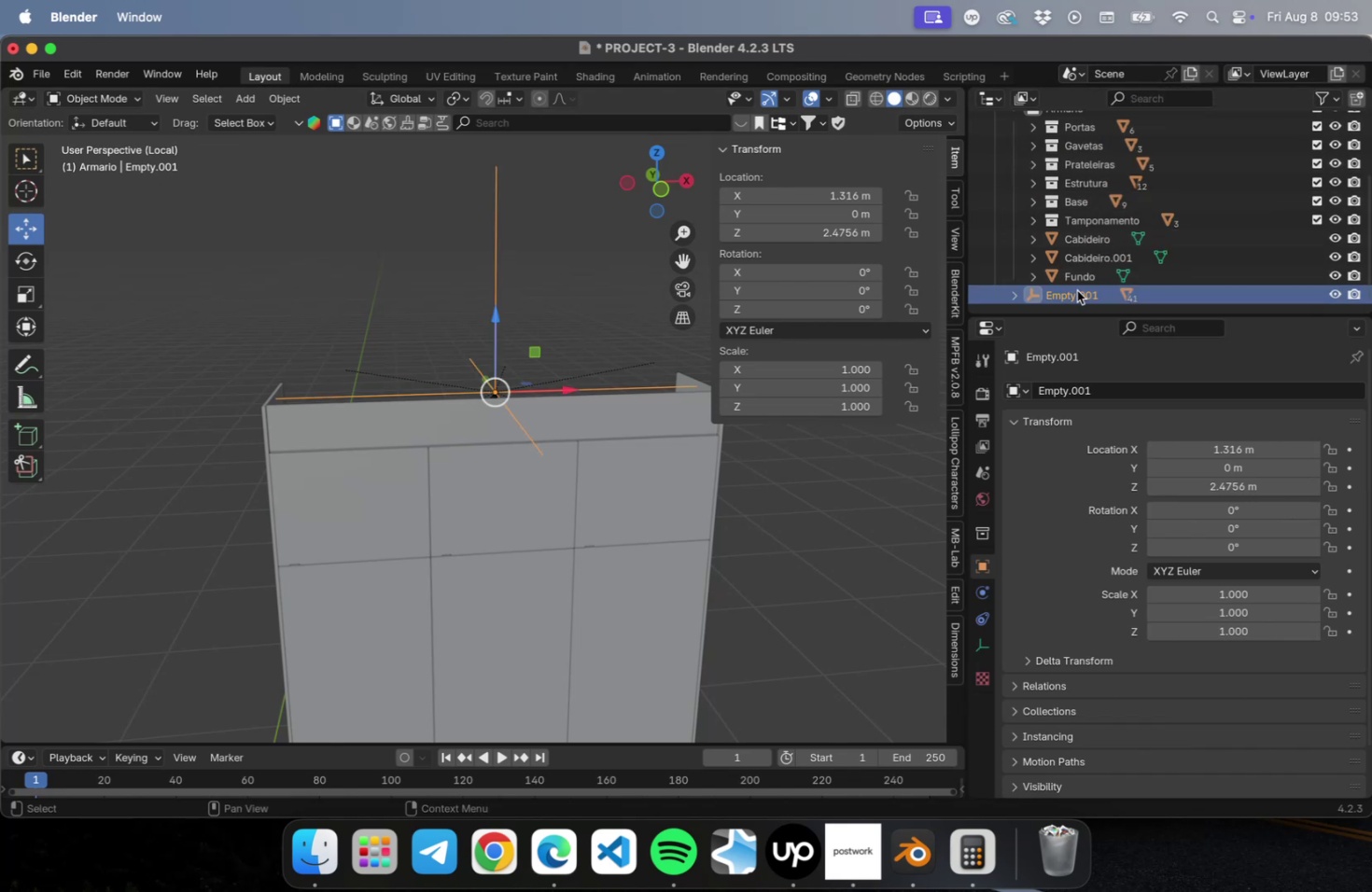 
left_click_drag(start_coordinate=[1075, 293], to_coordinate=[1079, 199])
 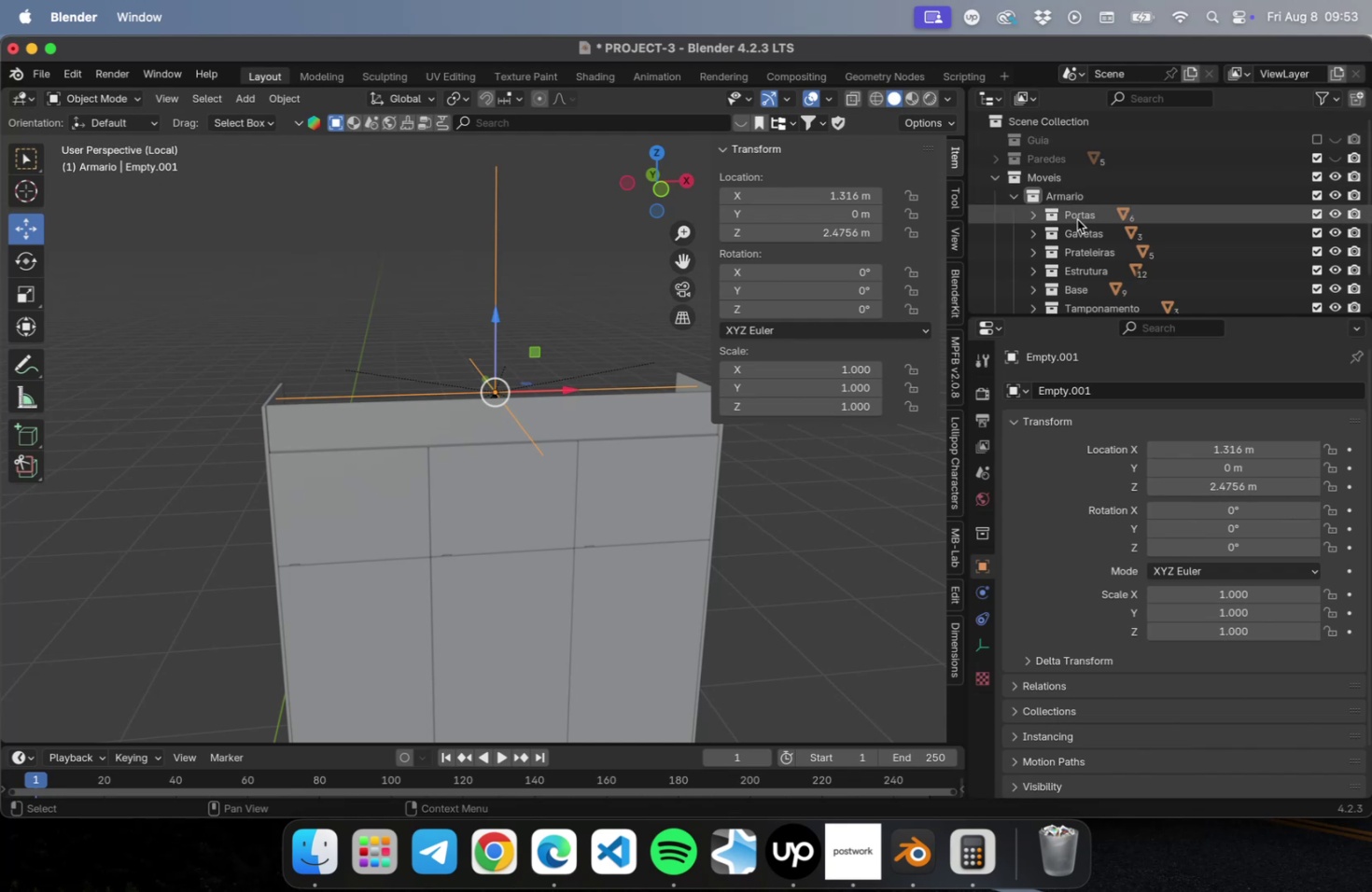 
scroll: coordinate [1077, 217], scroll_direction: down, amount: 8.0
 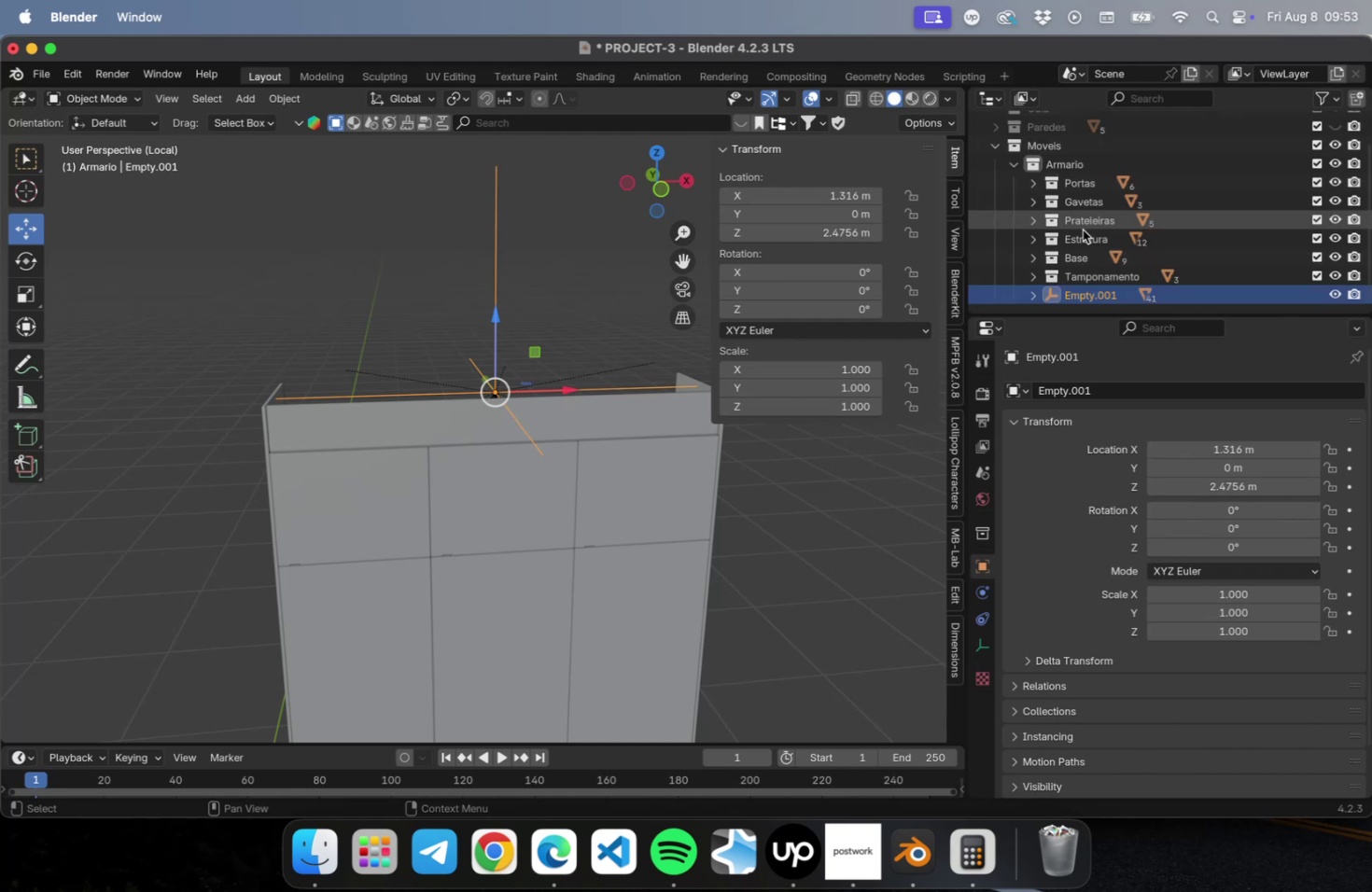 
key(Meta+S)
 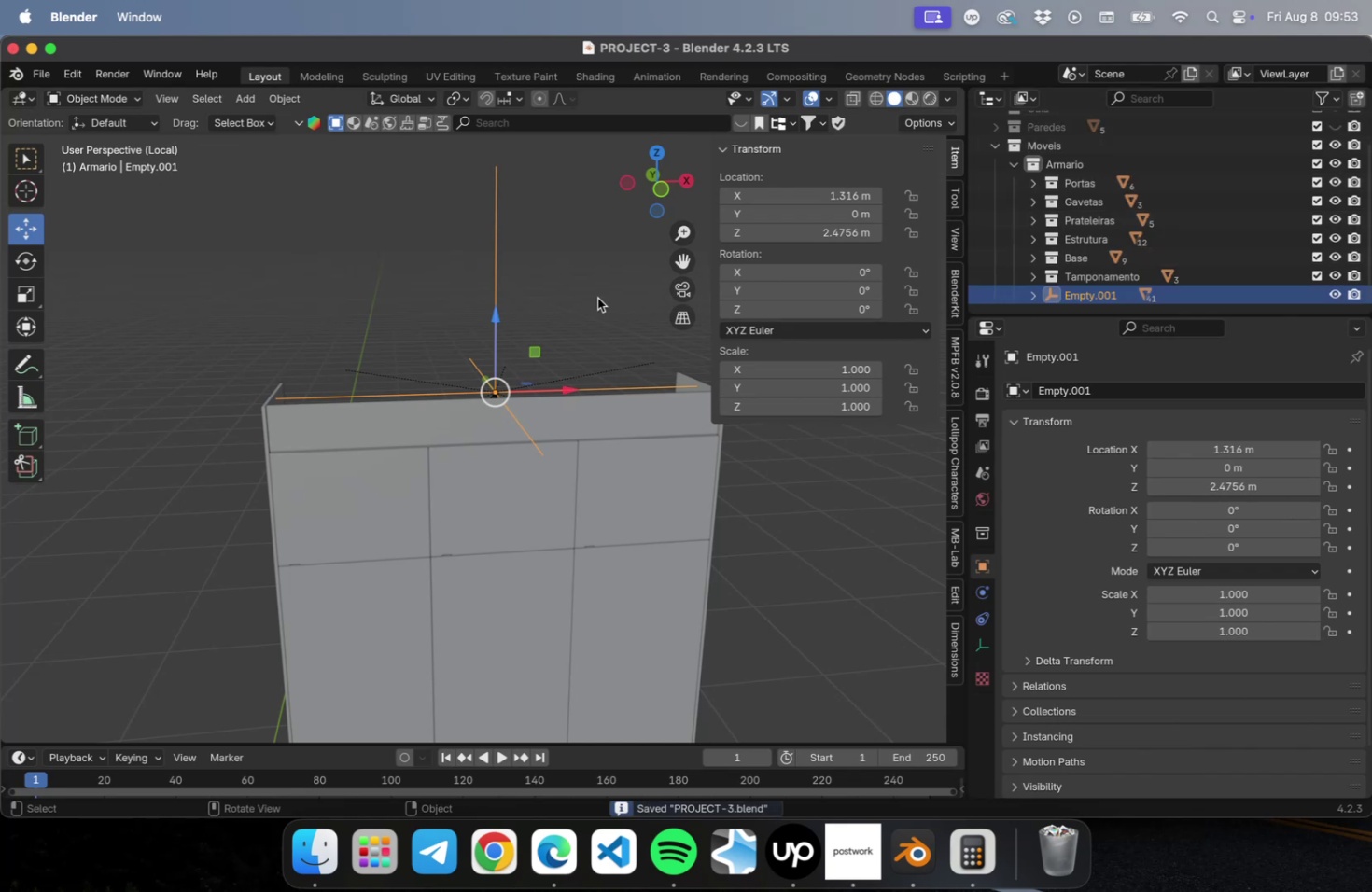 
left_click([595, 297])
 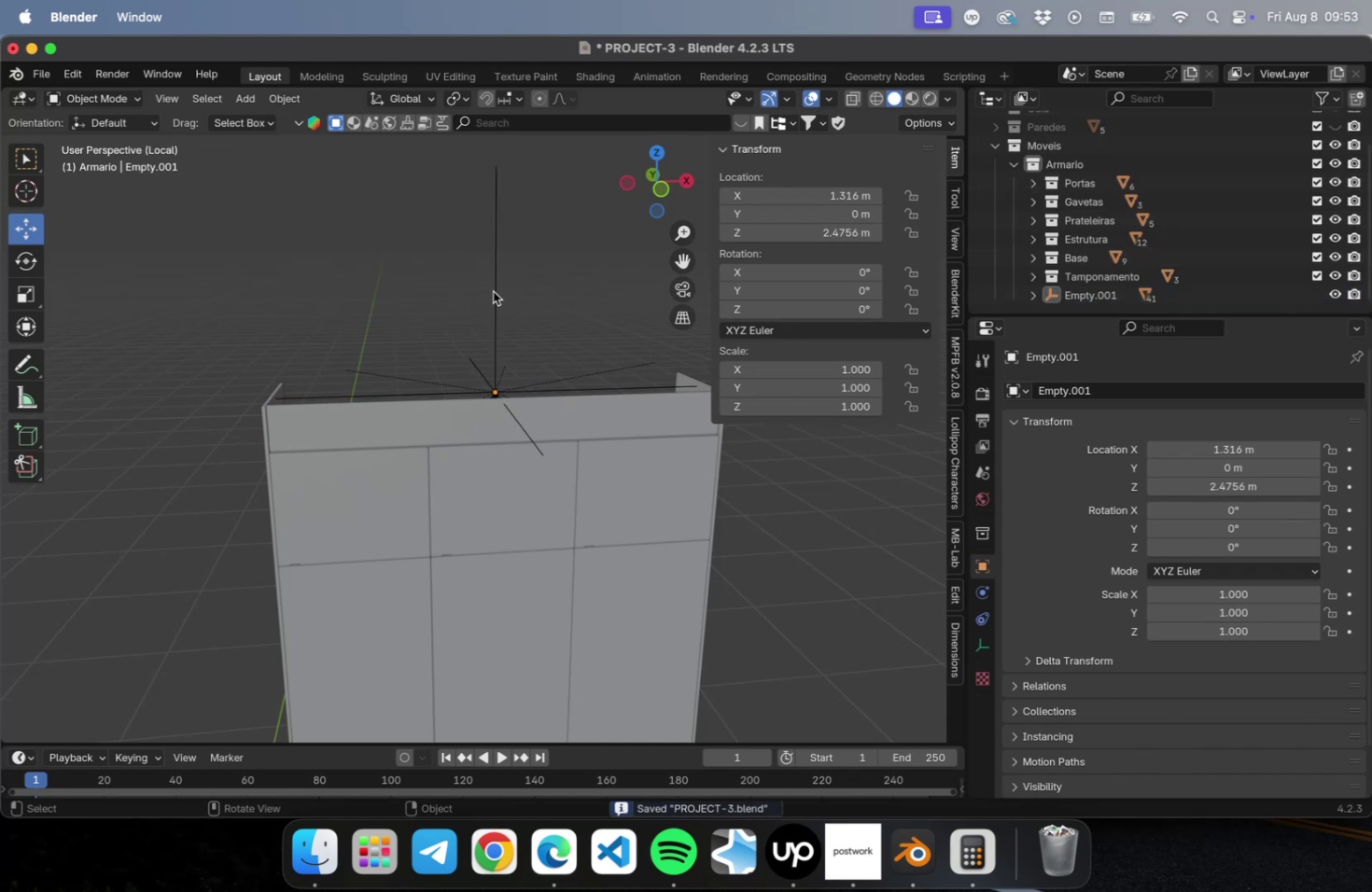 
left_click([495, 291])
 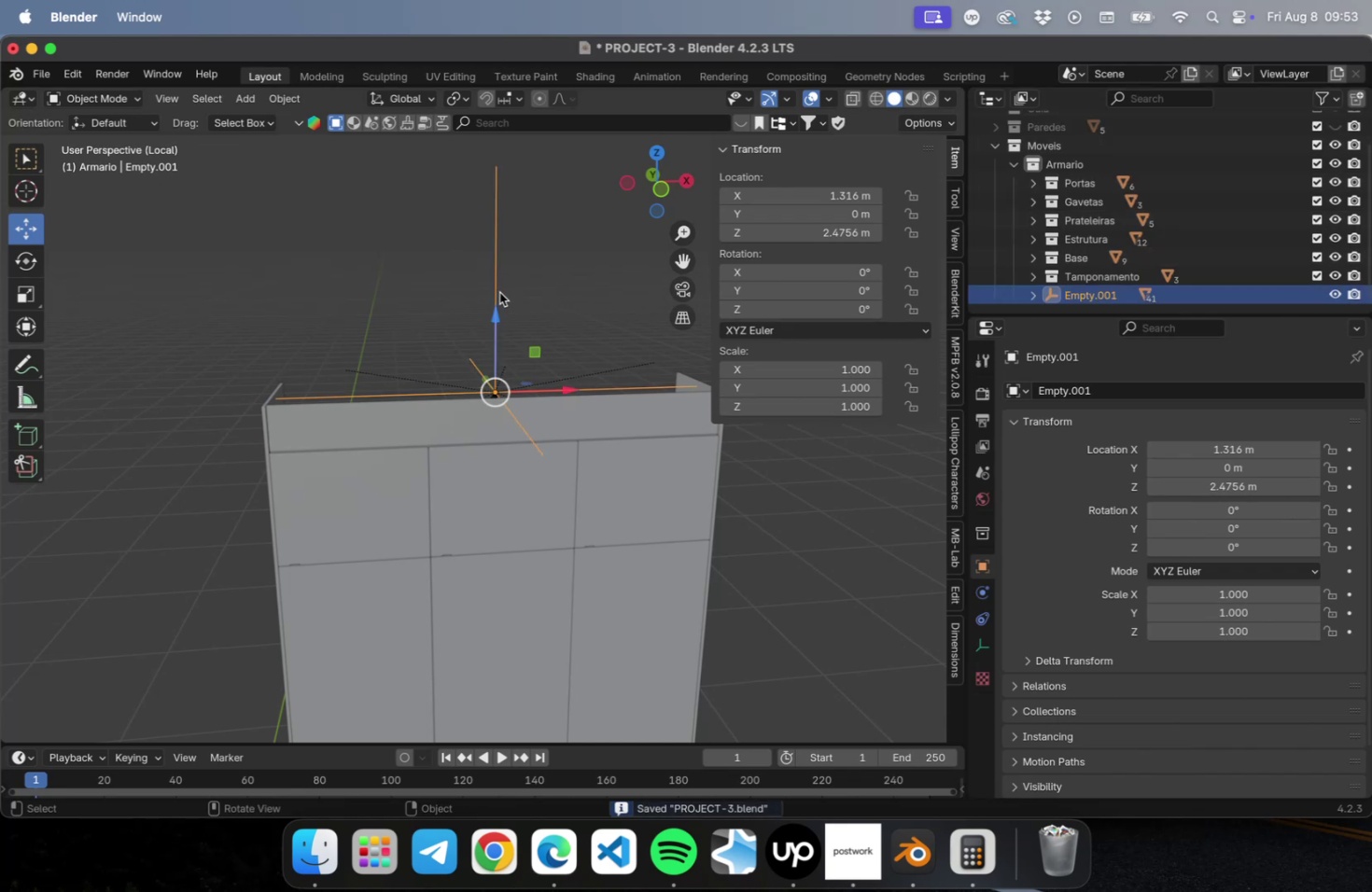 
scroll: coordinate [499, 292], scroll_direction: down, amount: 10.0
 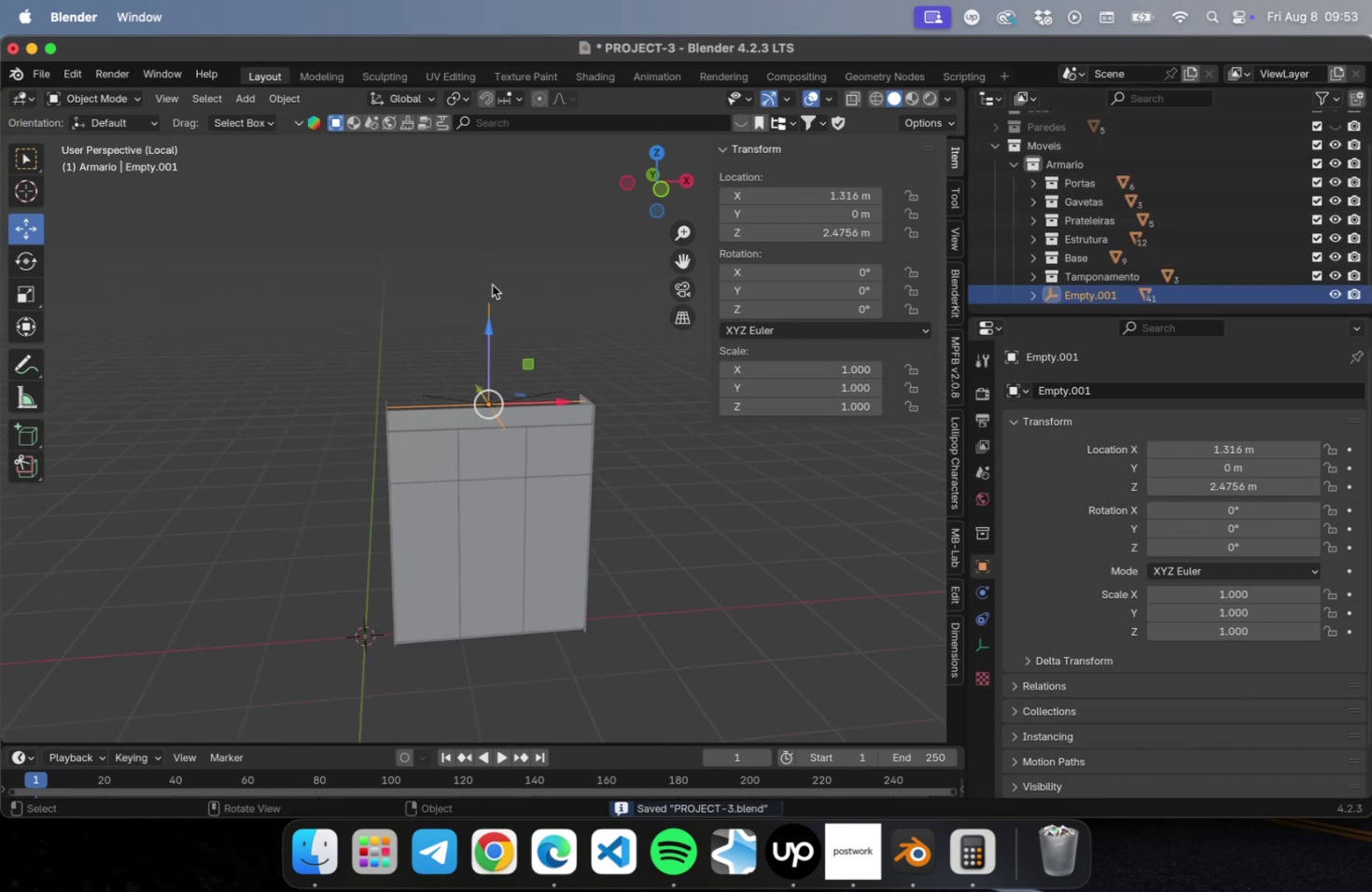 
key(G)
 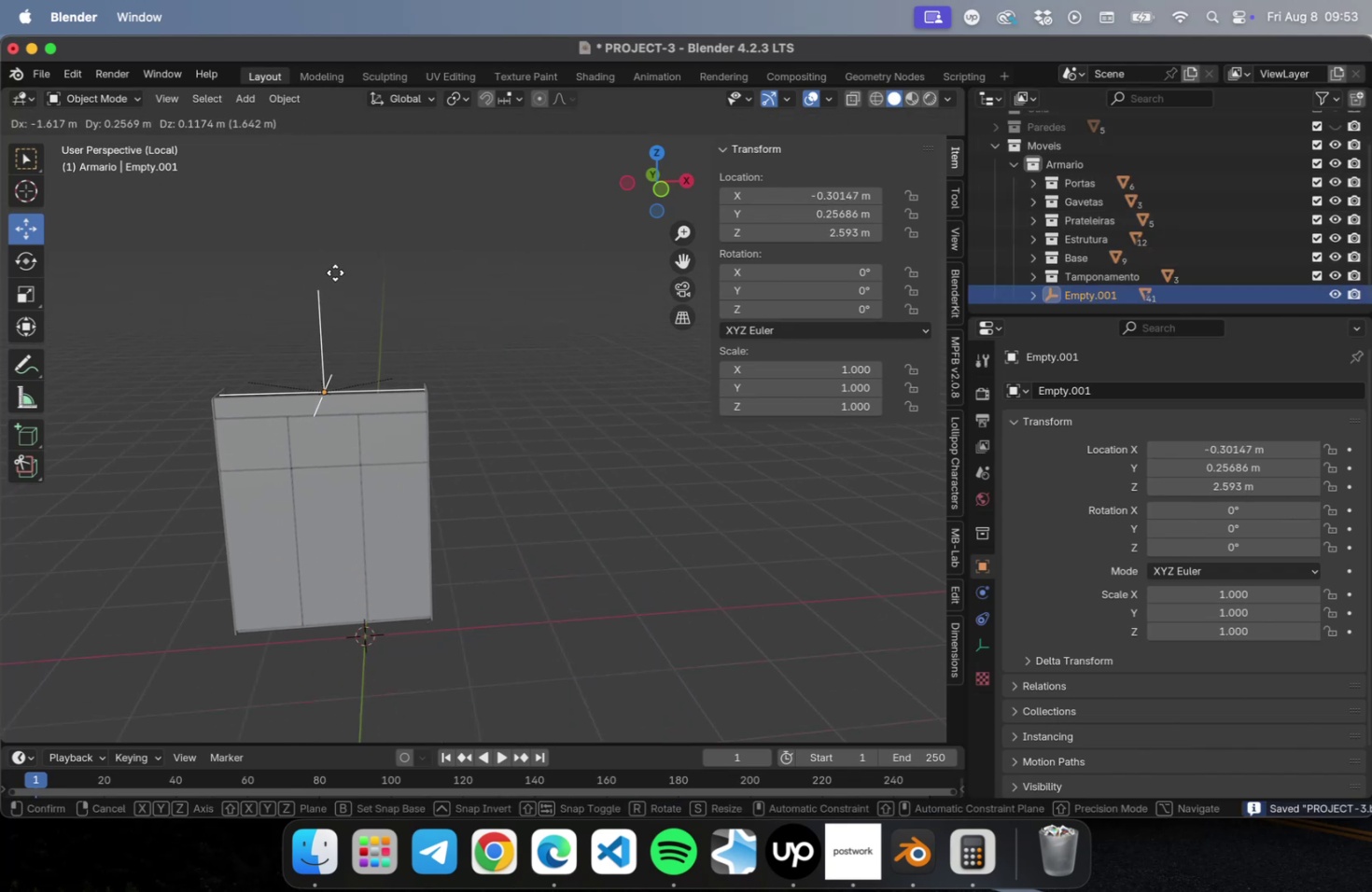 
key(Escape)
 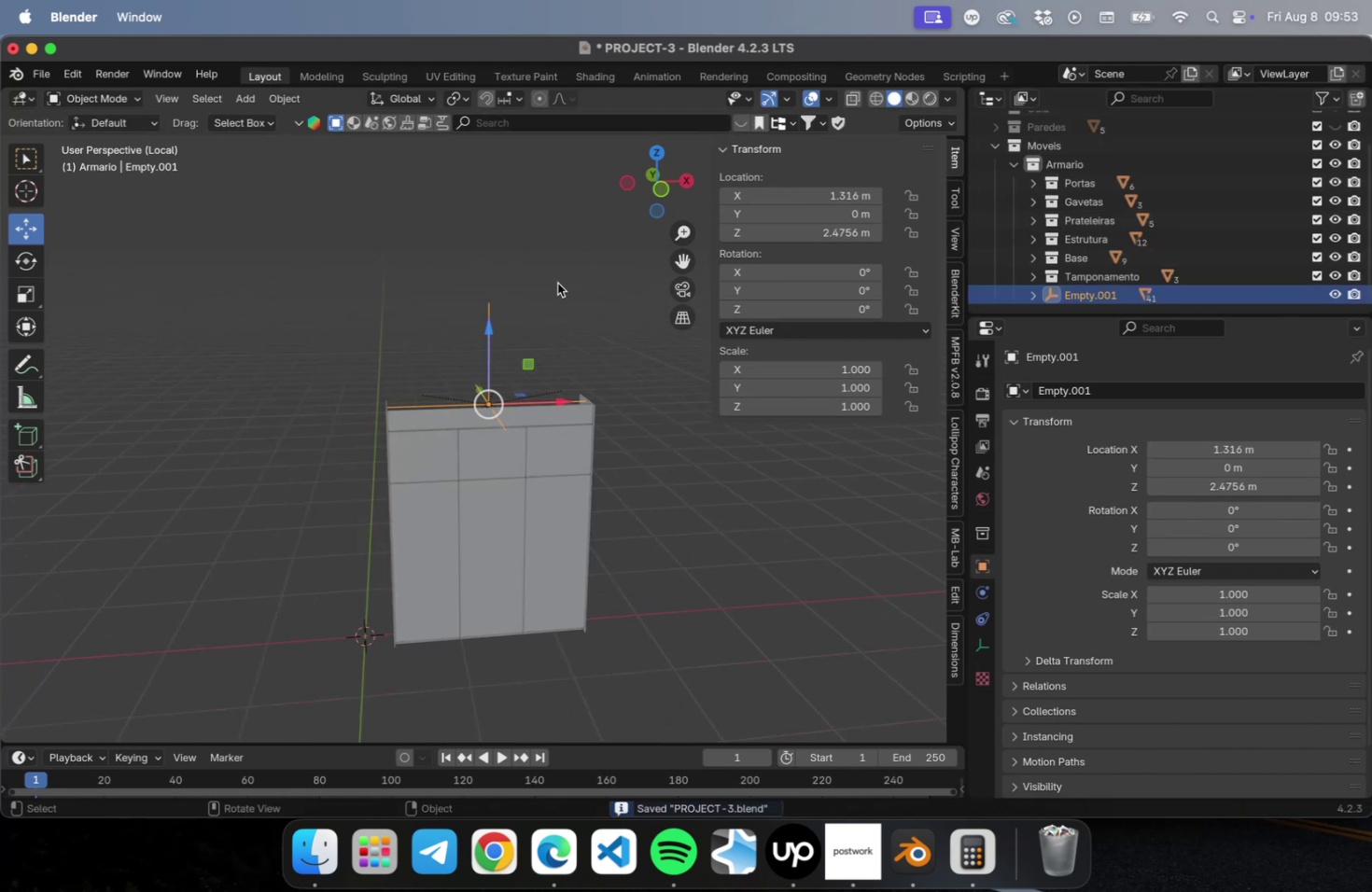 
key(NumLock)
 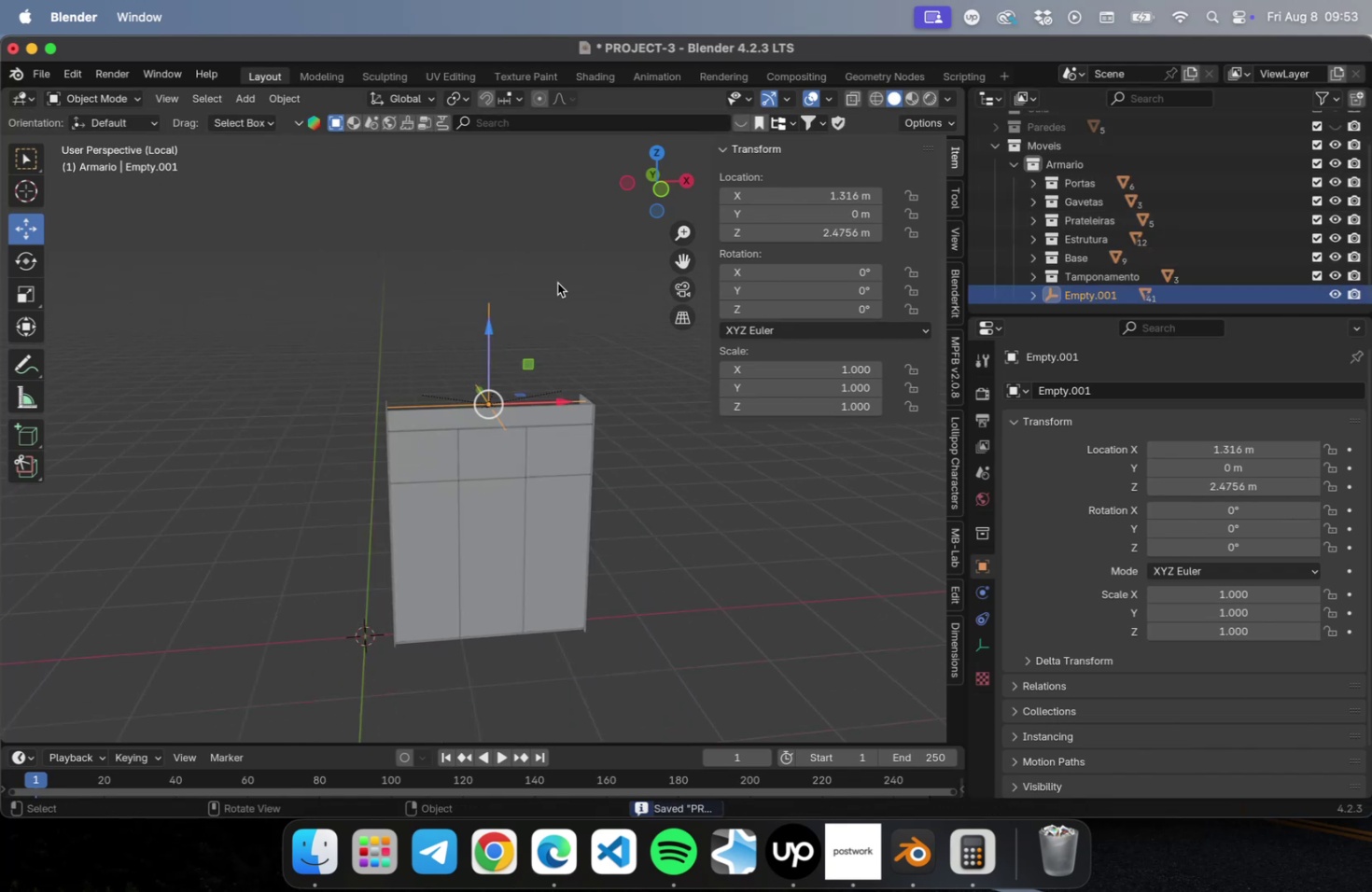 
key(Numpad7)
 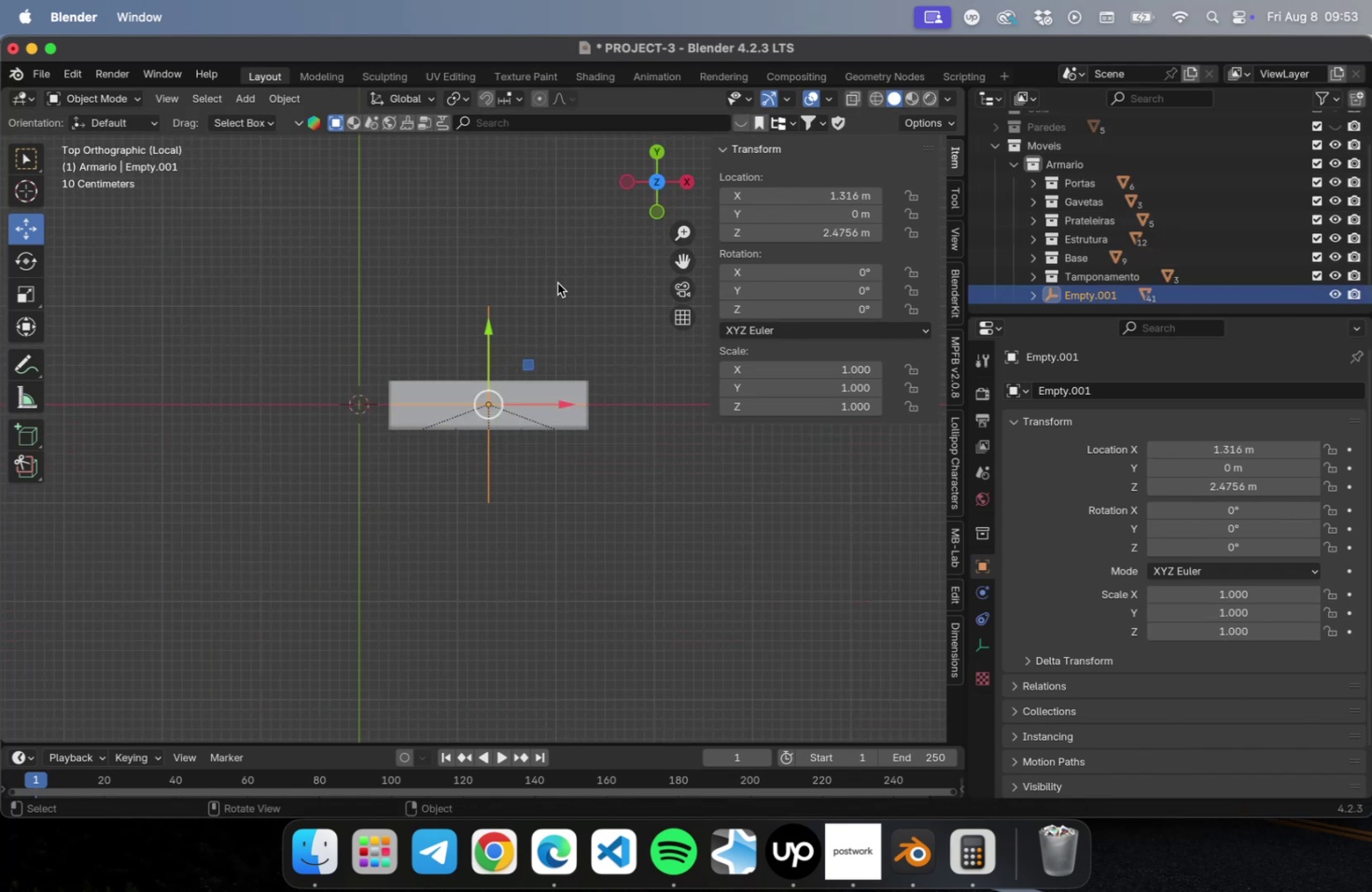 
key(NumLock)
 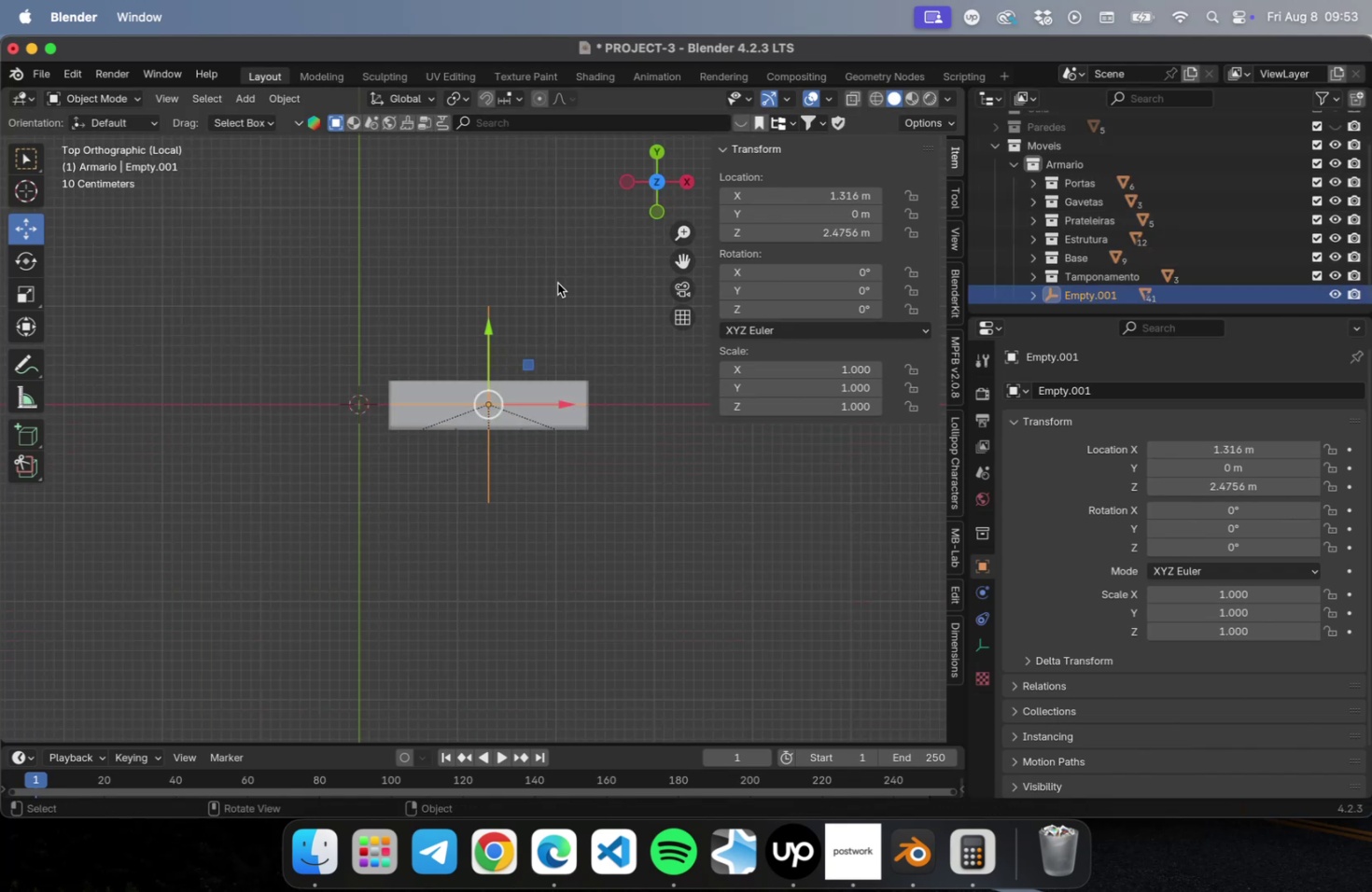 
key(Numpad7)
 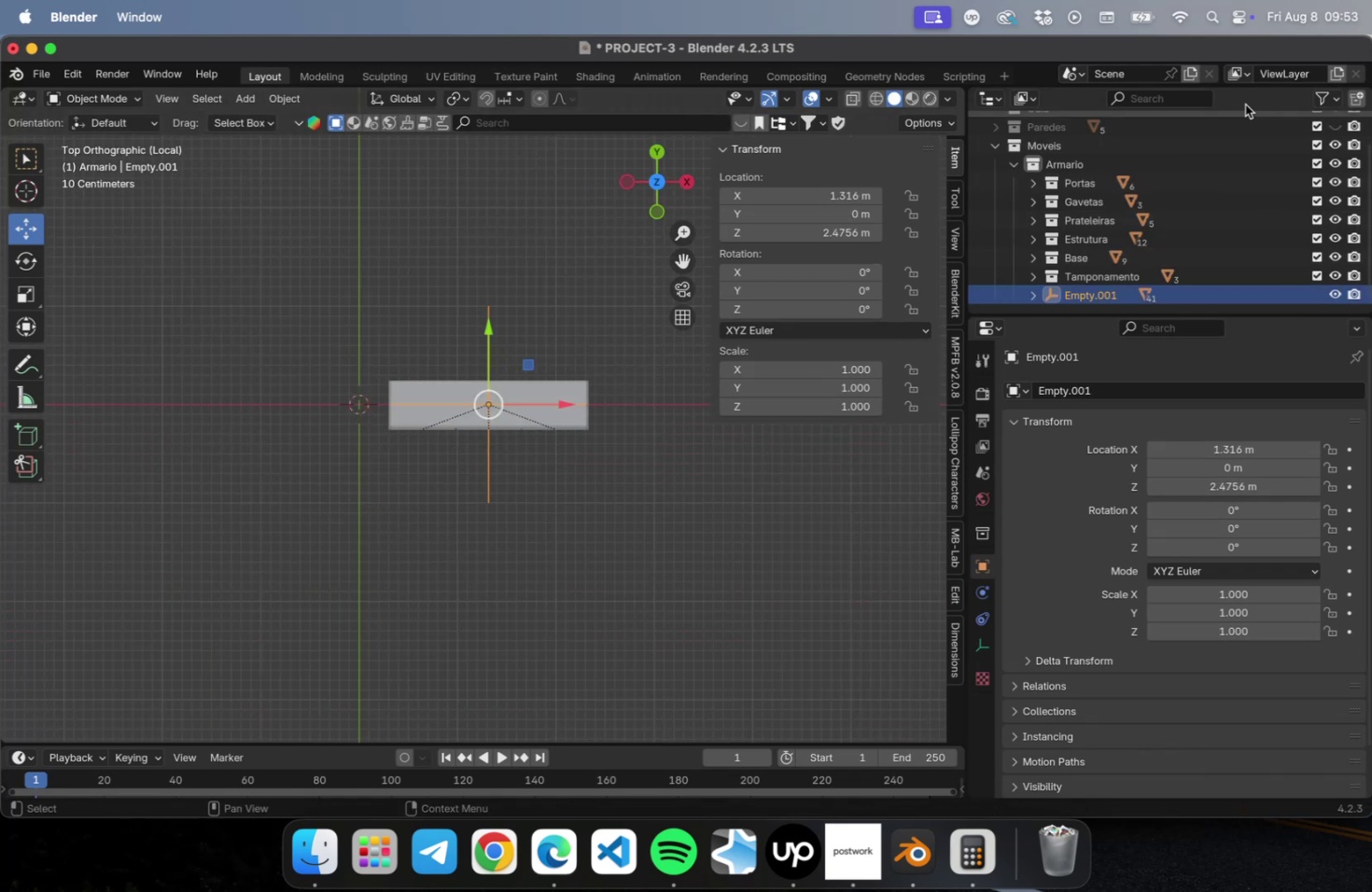 
scroll: coordinate [1323, 167], scroll_direction: up, amount: 8.0
 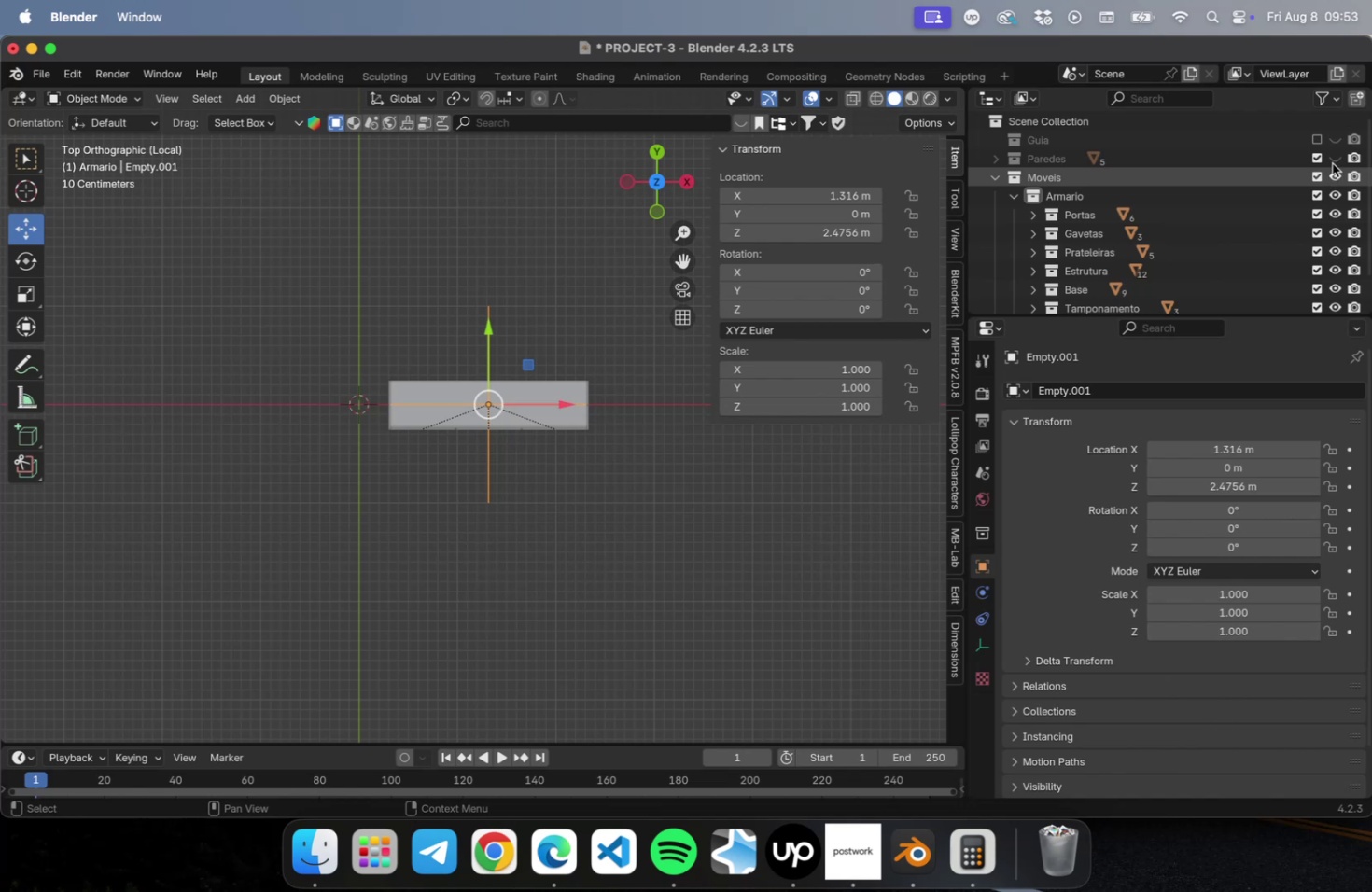 
left_click_drag(start_coordinate=[1334, 160], to_coordinate=[1337, 142])
 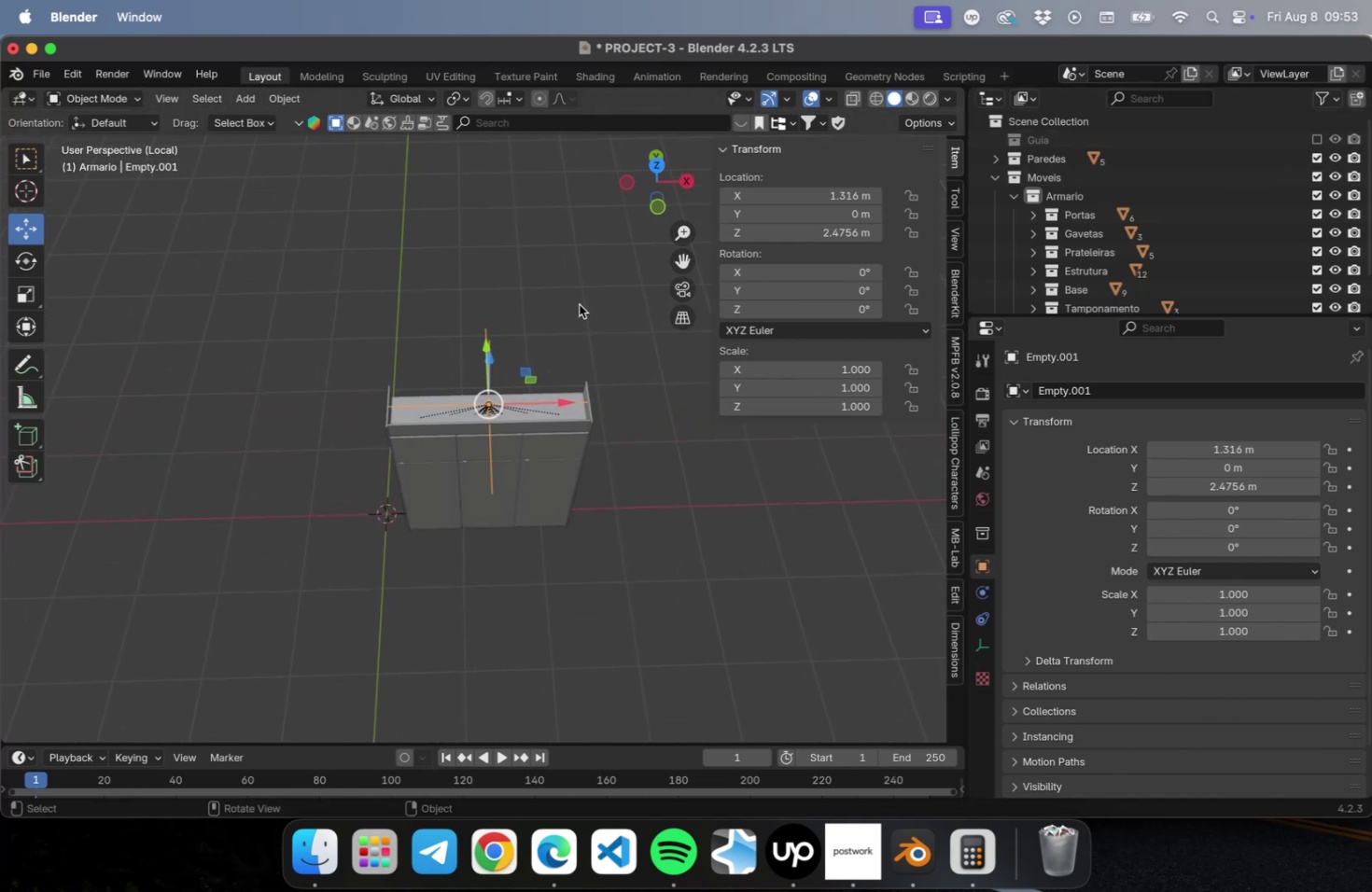 
key(NumLock)
 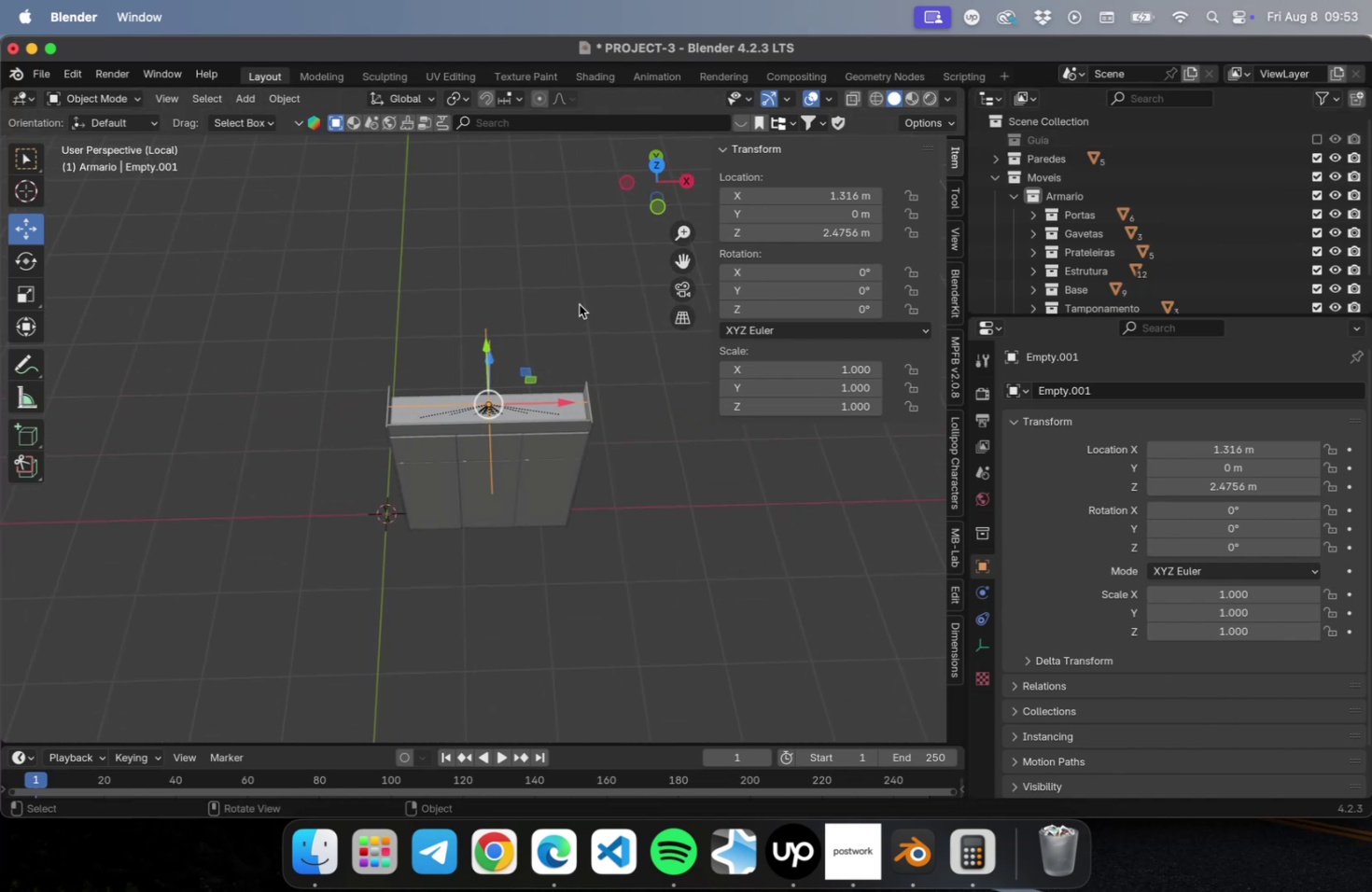 
key(NumpadDivide)
 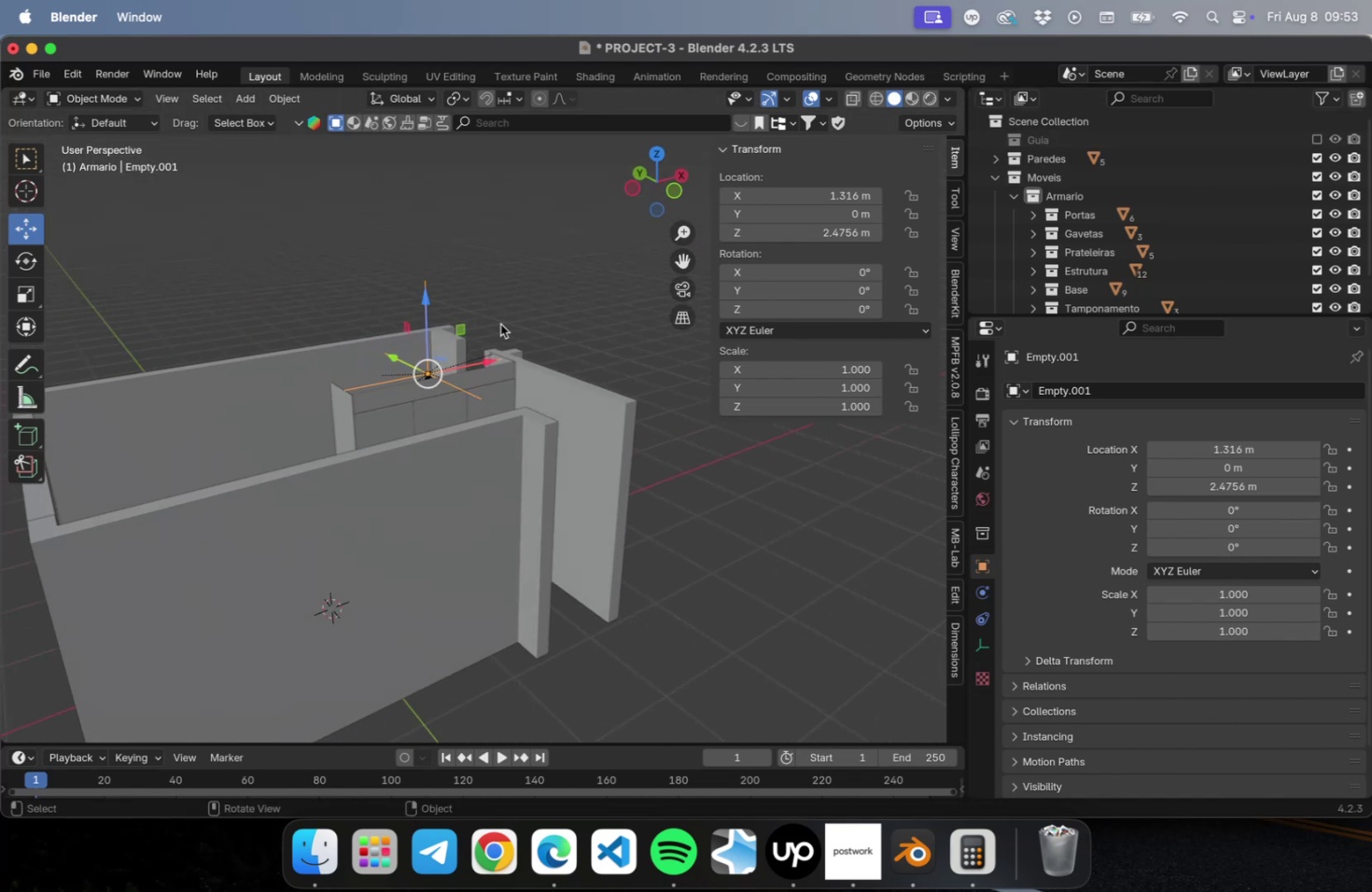 
key(NumLock)
 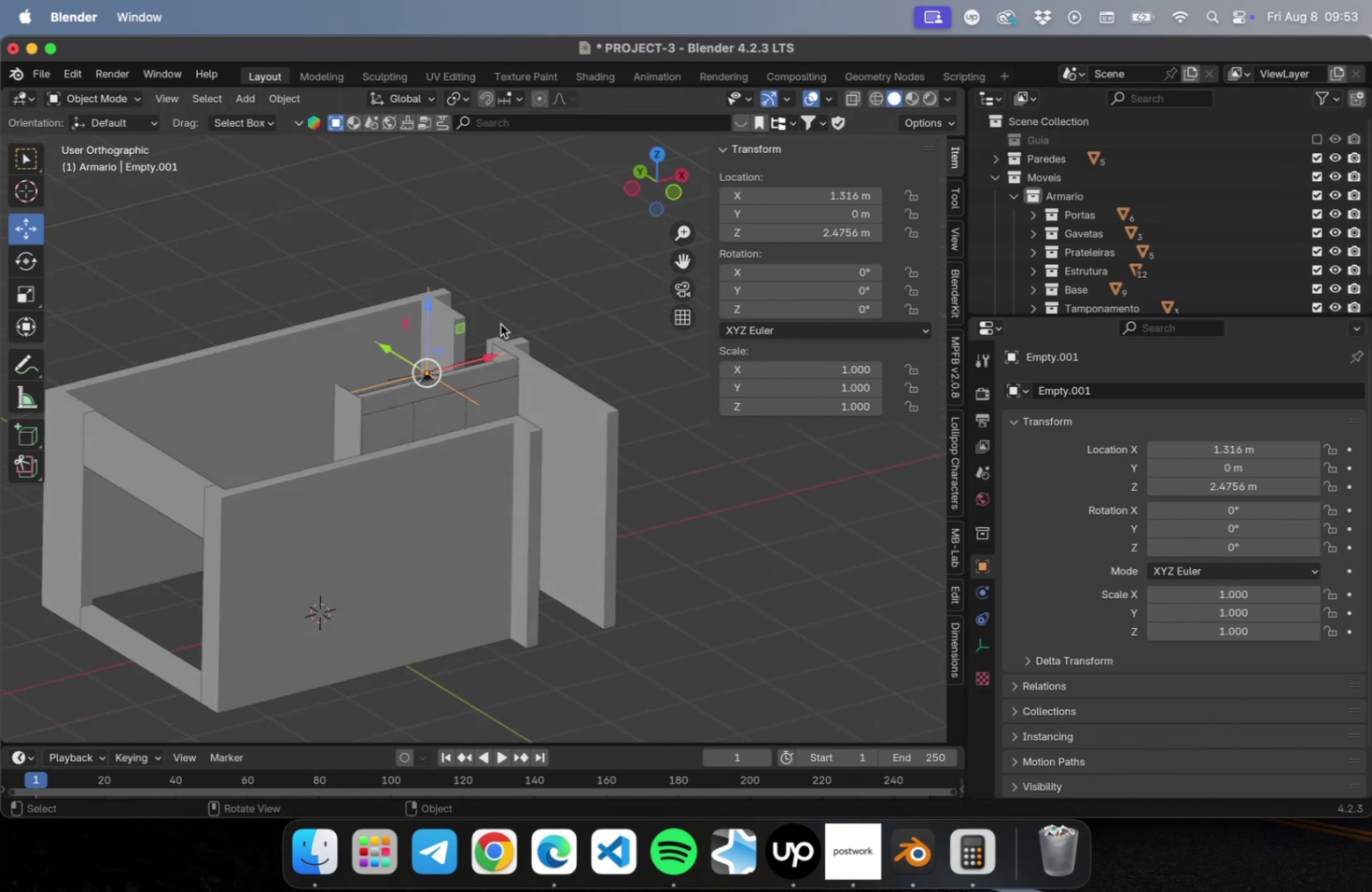 
key(Numpad7)
 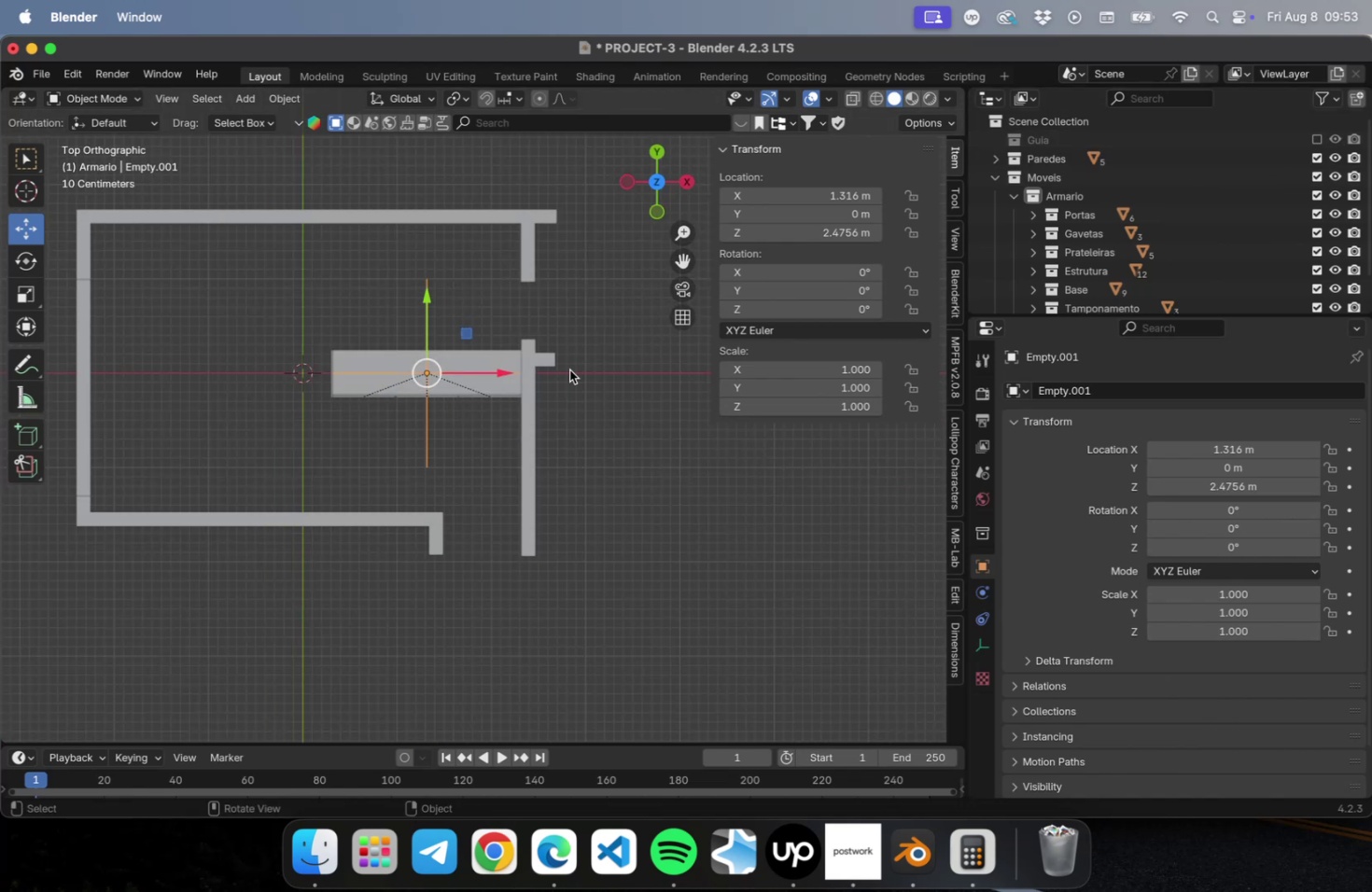 
scroll: coordinate [1059, 274], scroll_direction: down, amount: 10.0
 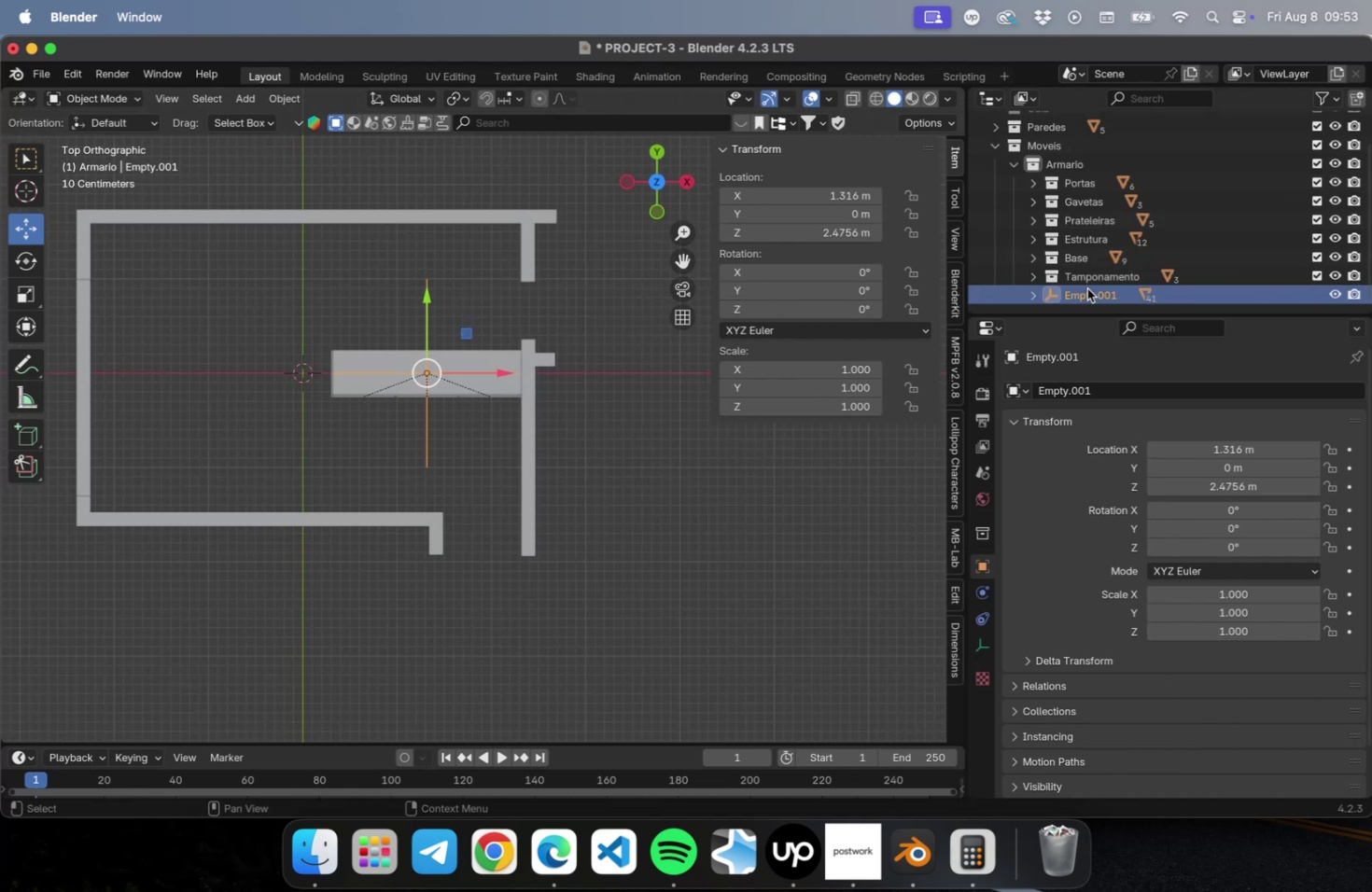 
left_click([1086, 288])
 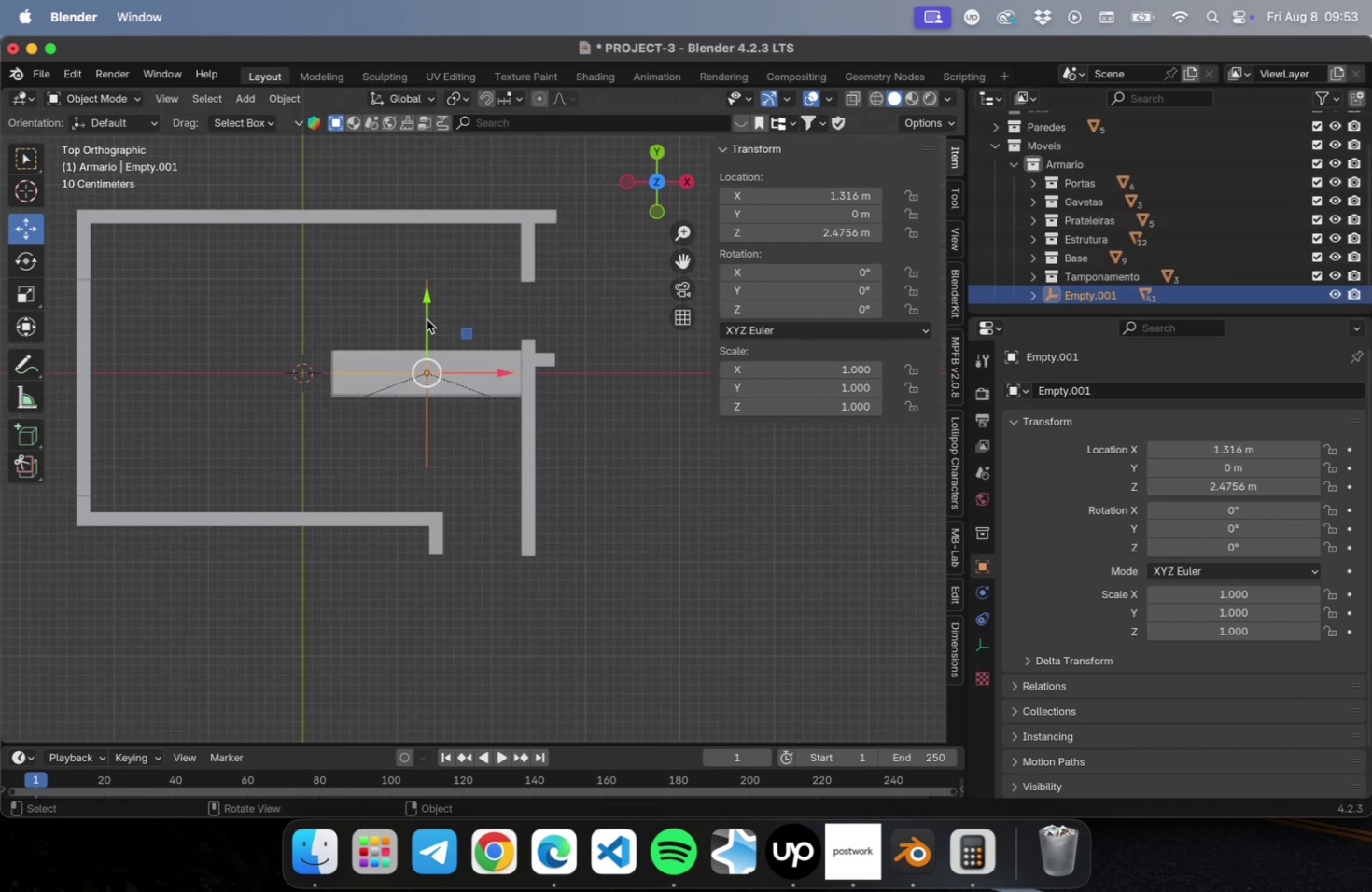 
left_click_drag(start_coordinate=[425, 308], to_coordinate=[418, 178])
 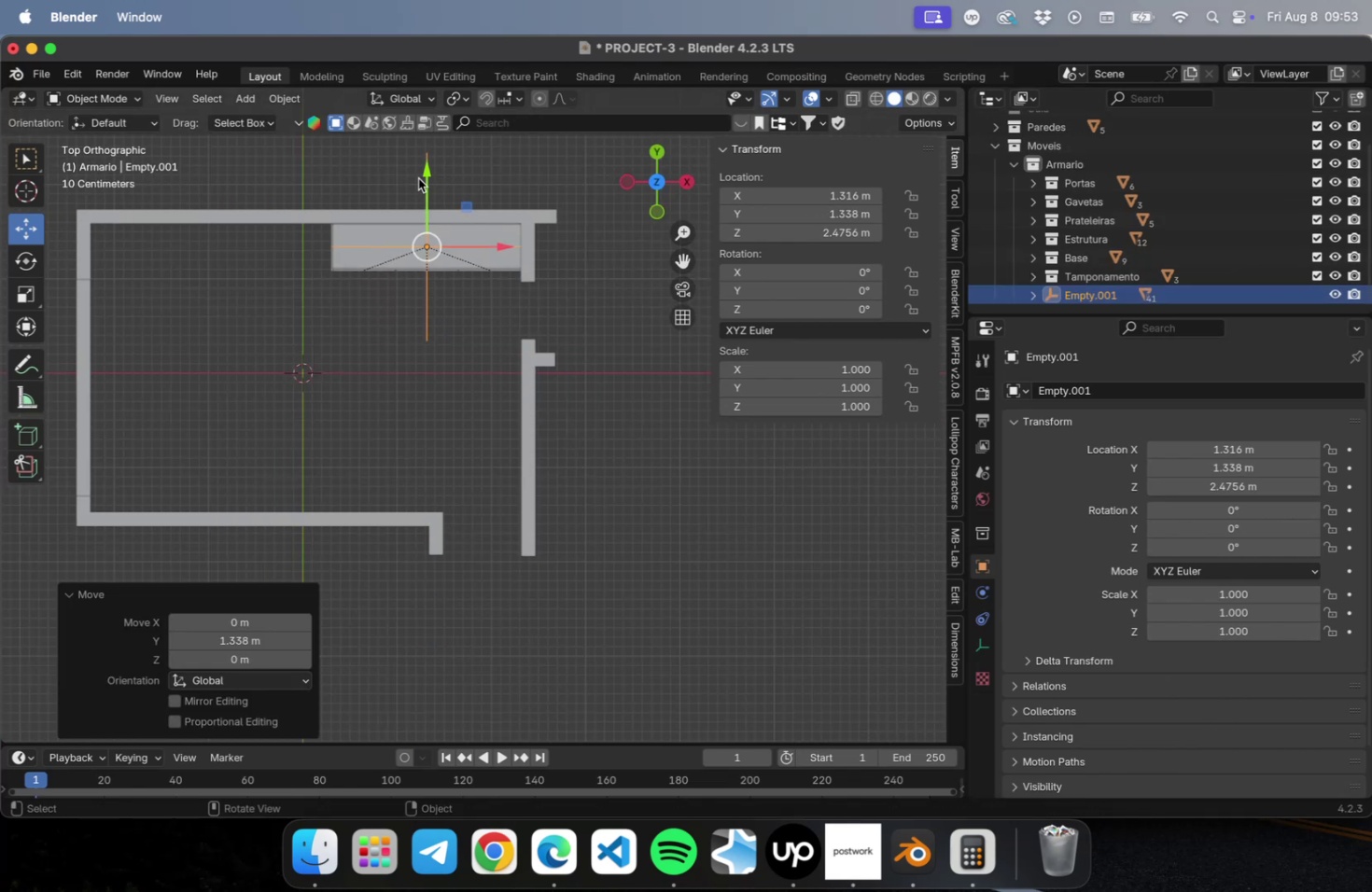 
key(NumLock)
 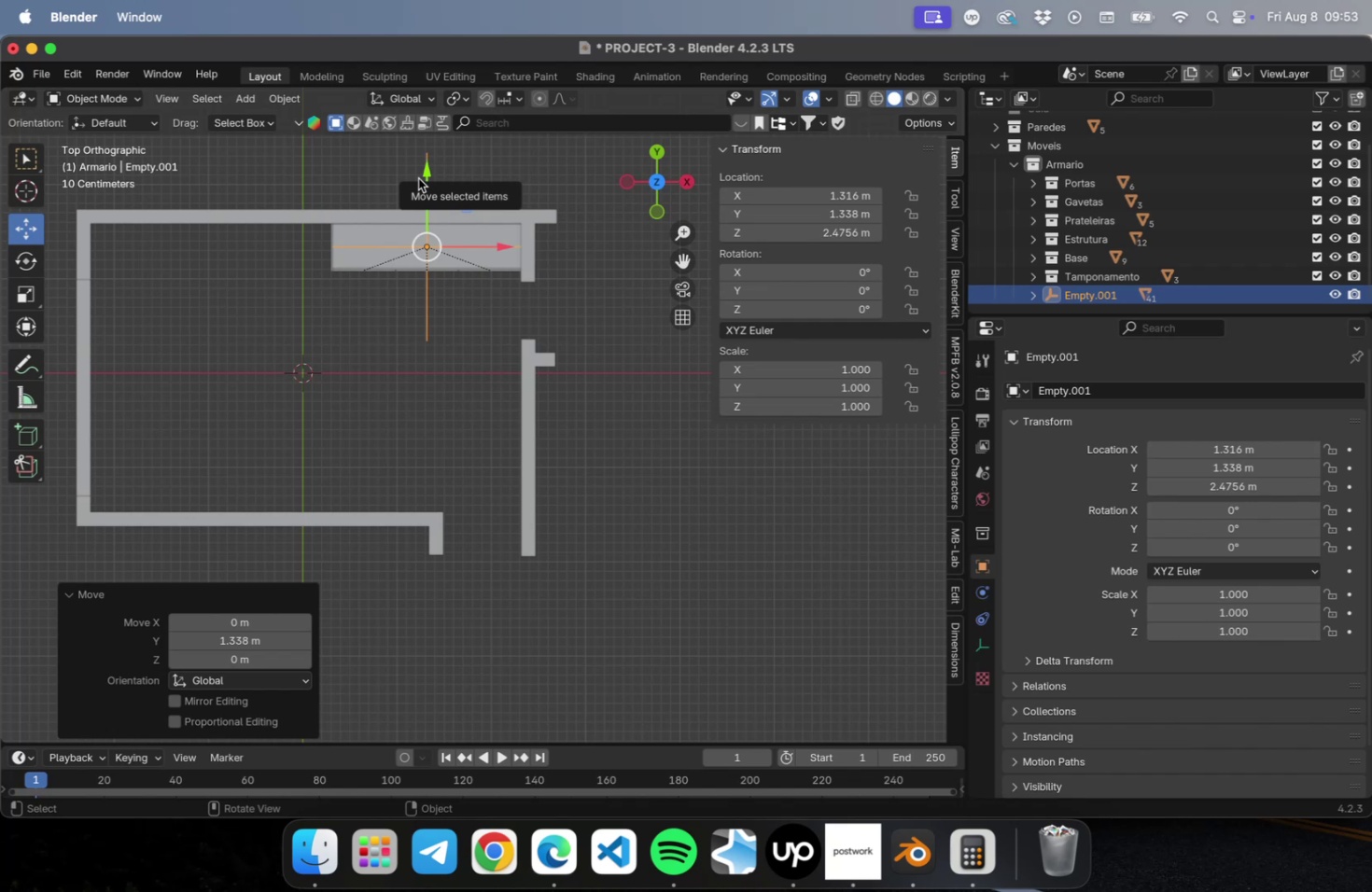 
key(NumpadDecimal)
 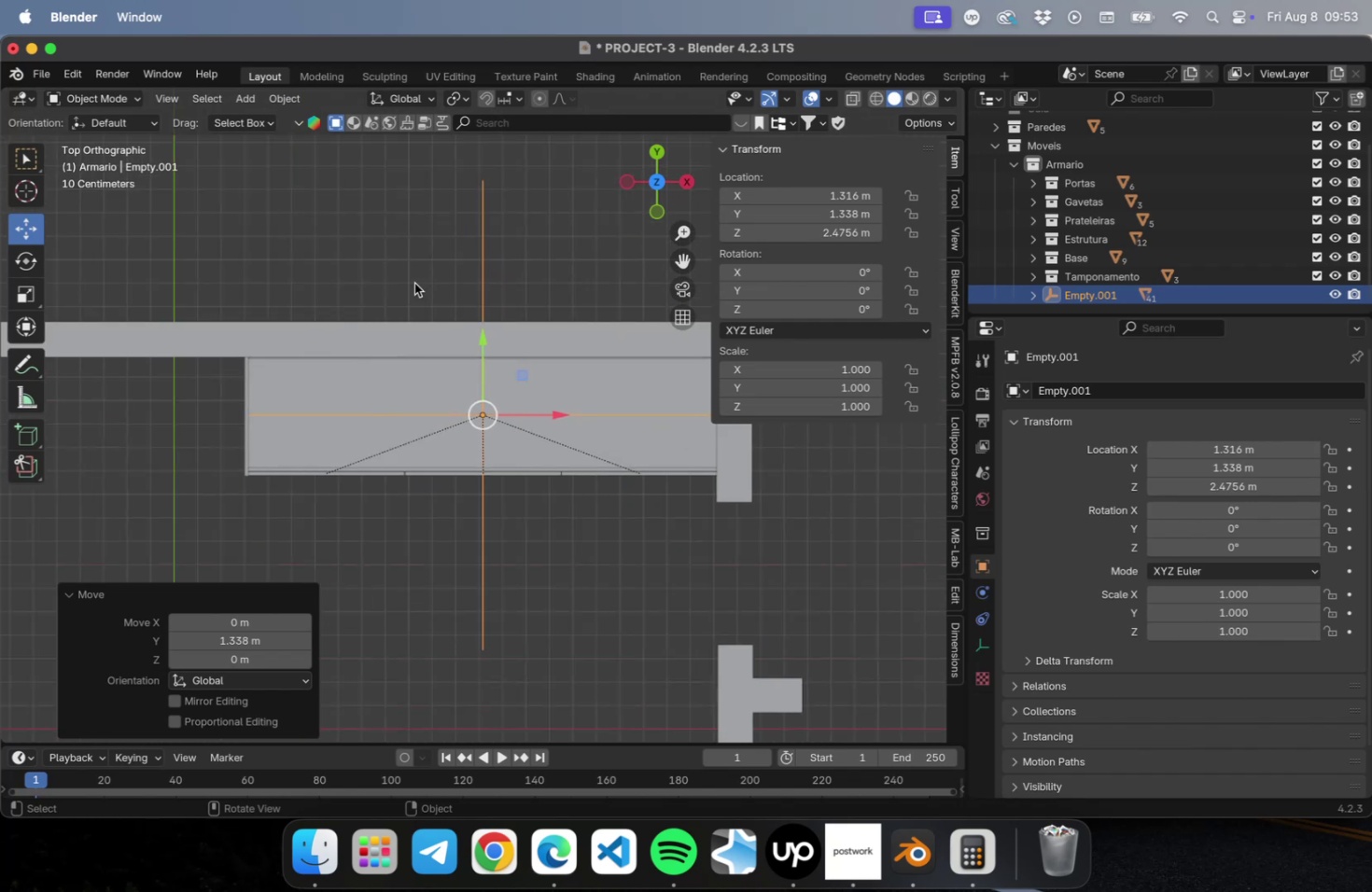 
scroll: coordinate [531, 464], scroll_direction: up, amount: 5.0
 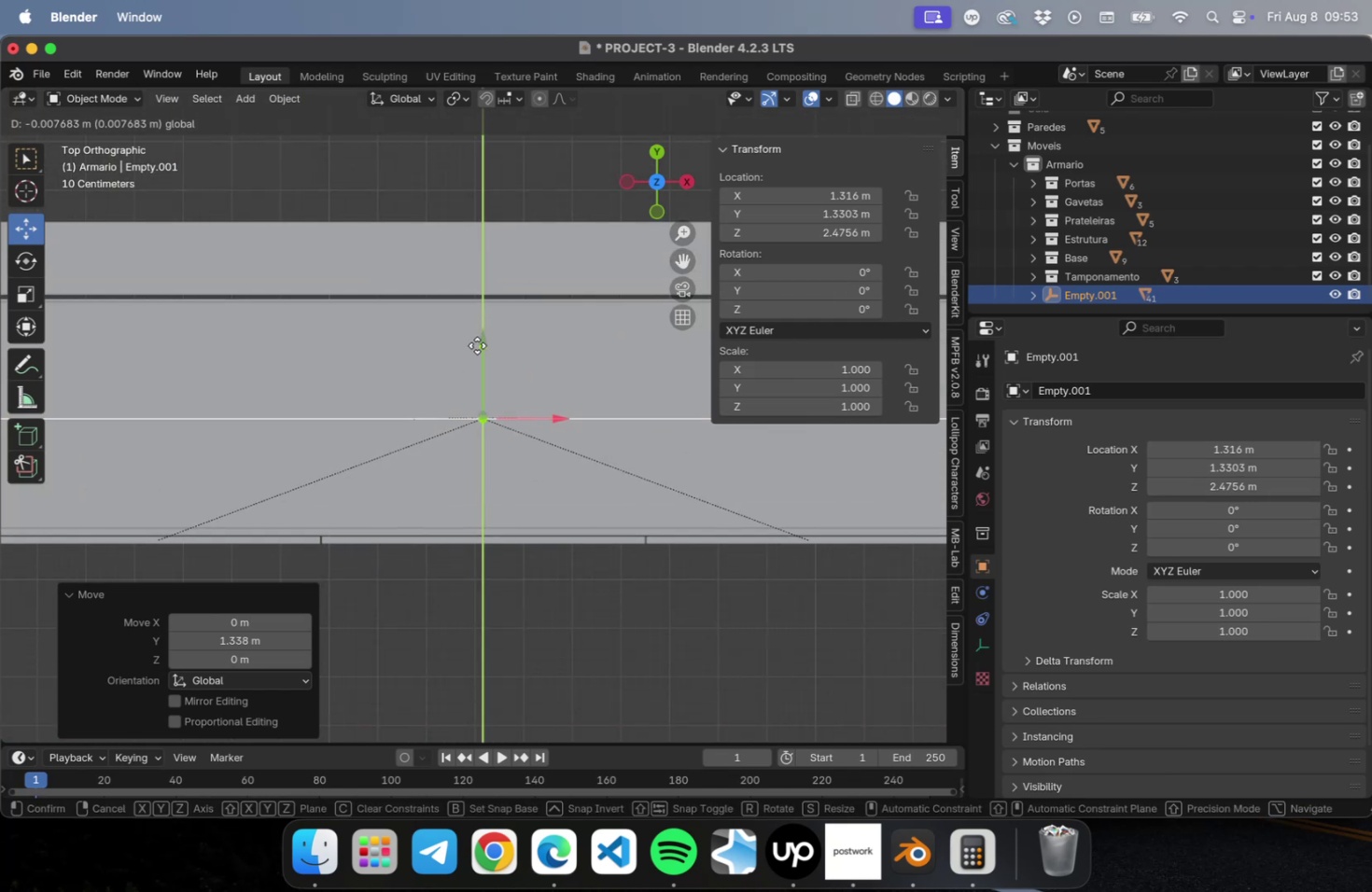 
hold_key(key=ShiftLeft, duration=1.04)
 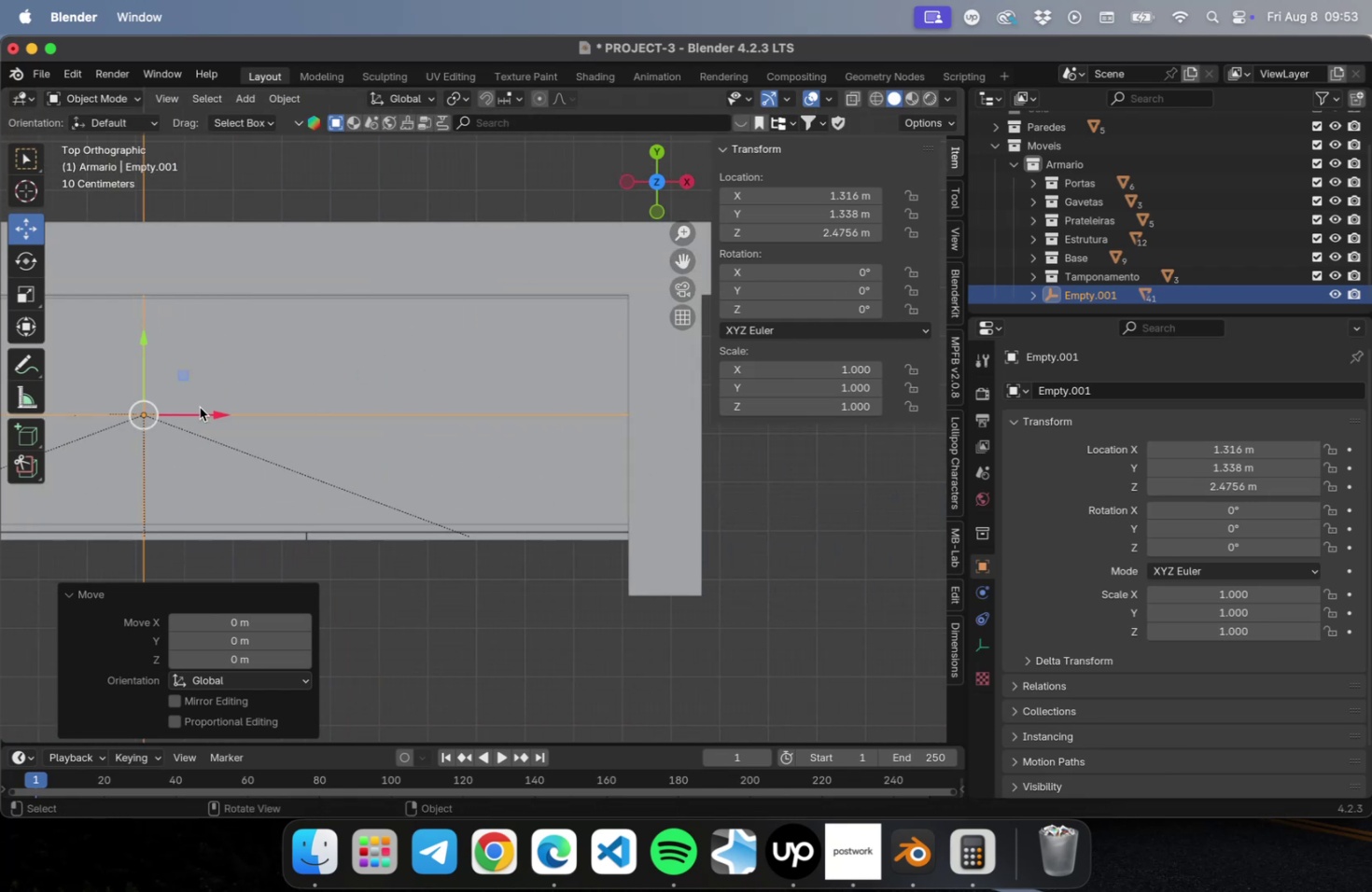 
left_click_drag(start_coordinate=[212, 412], to_coordinate=[199, 413])
 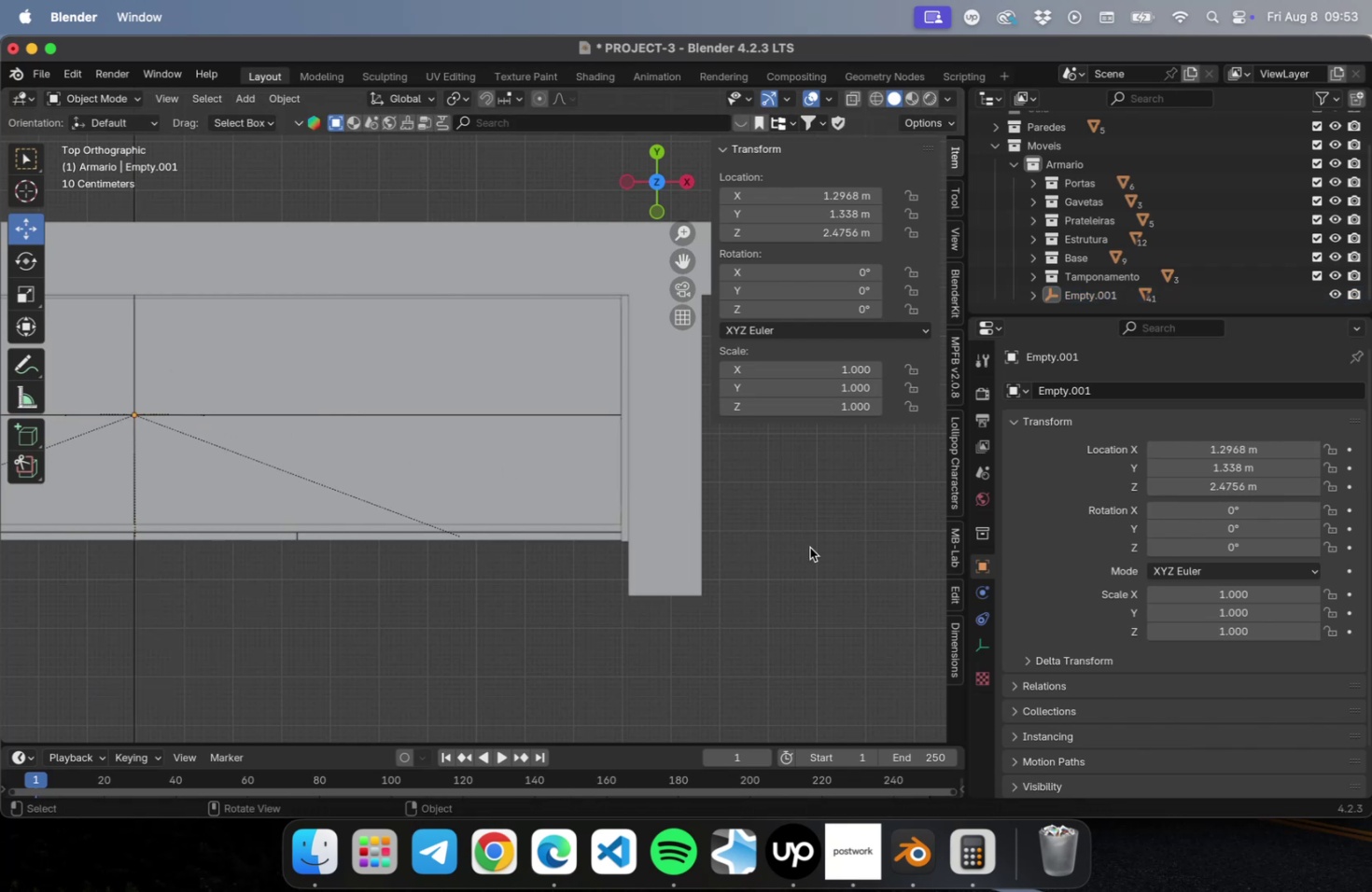 
scroll: coordinate [525, 508], scroll_direction: down, amount: 12.0
 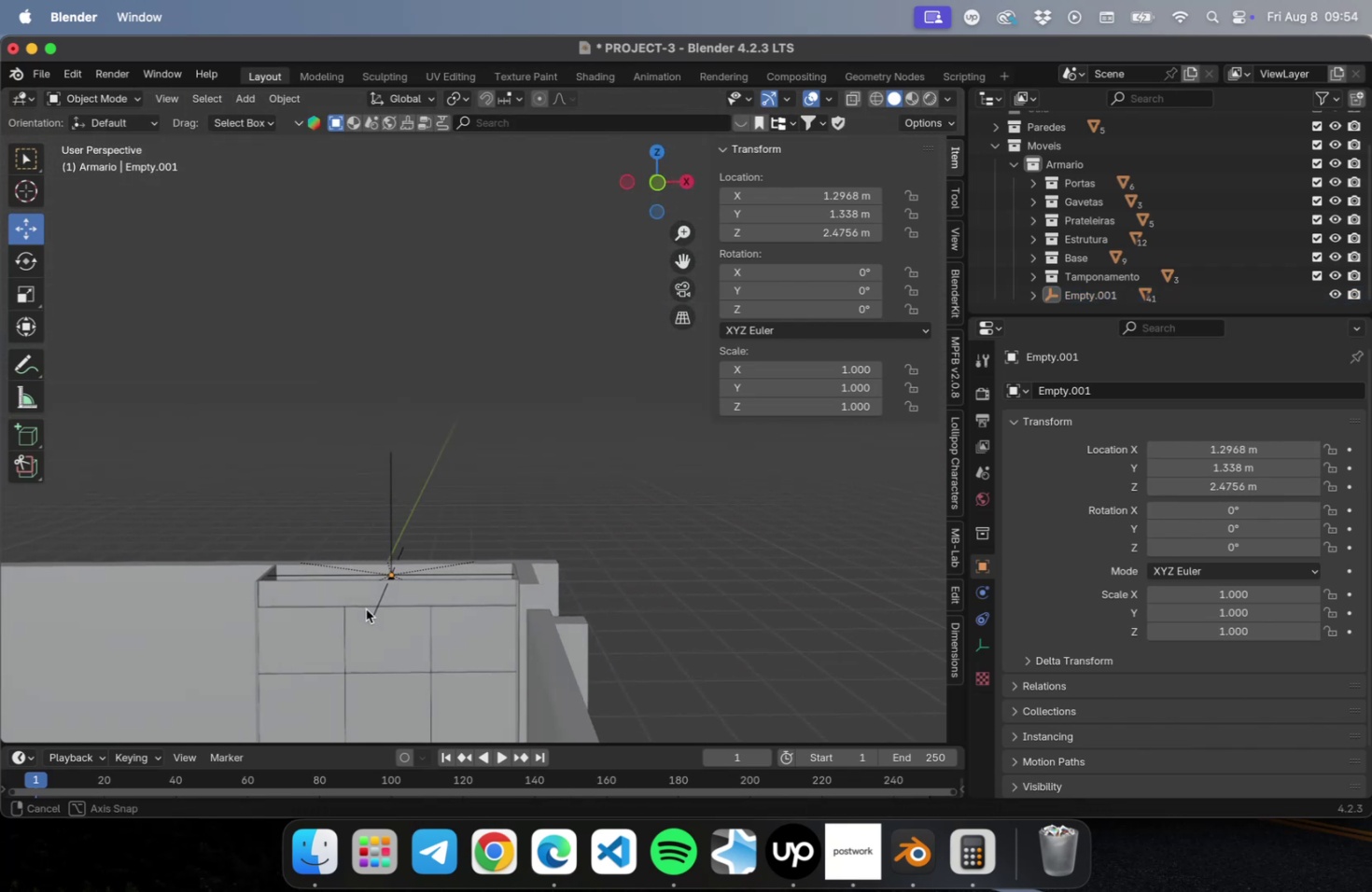 
hold_key(key=ShiftLeft, duration=0.65)
 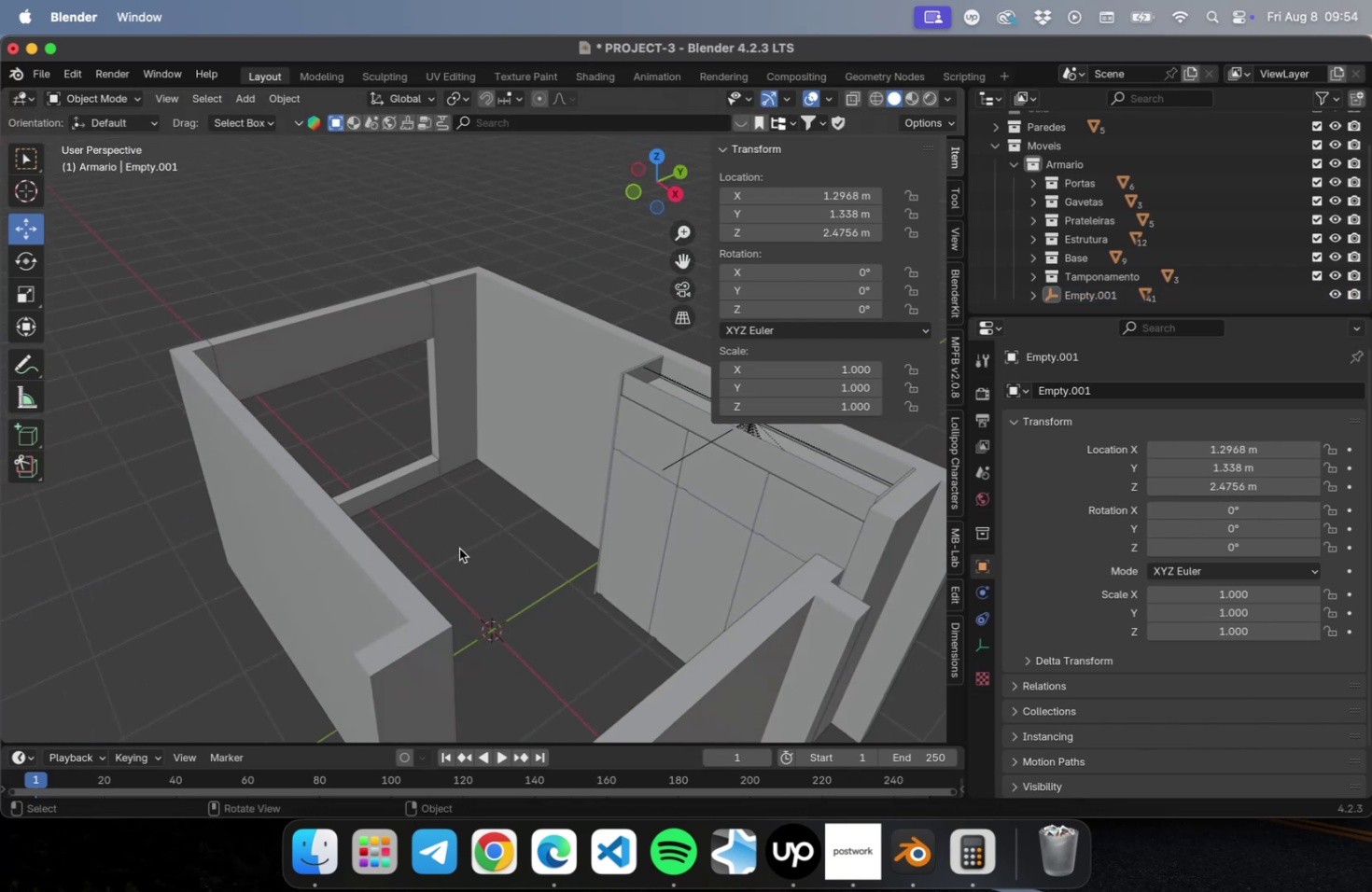 
key(Meta+S)
 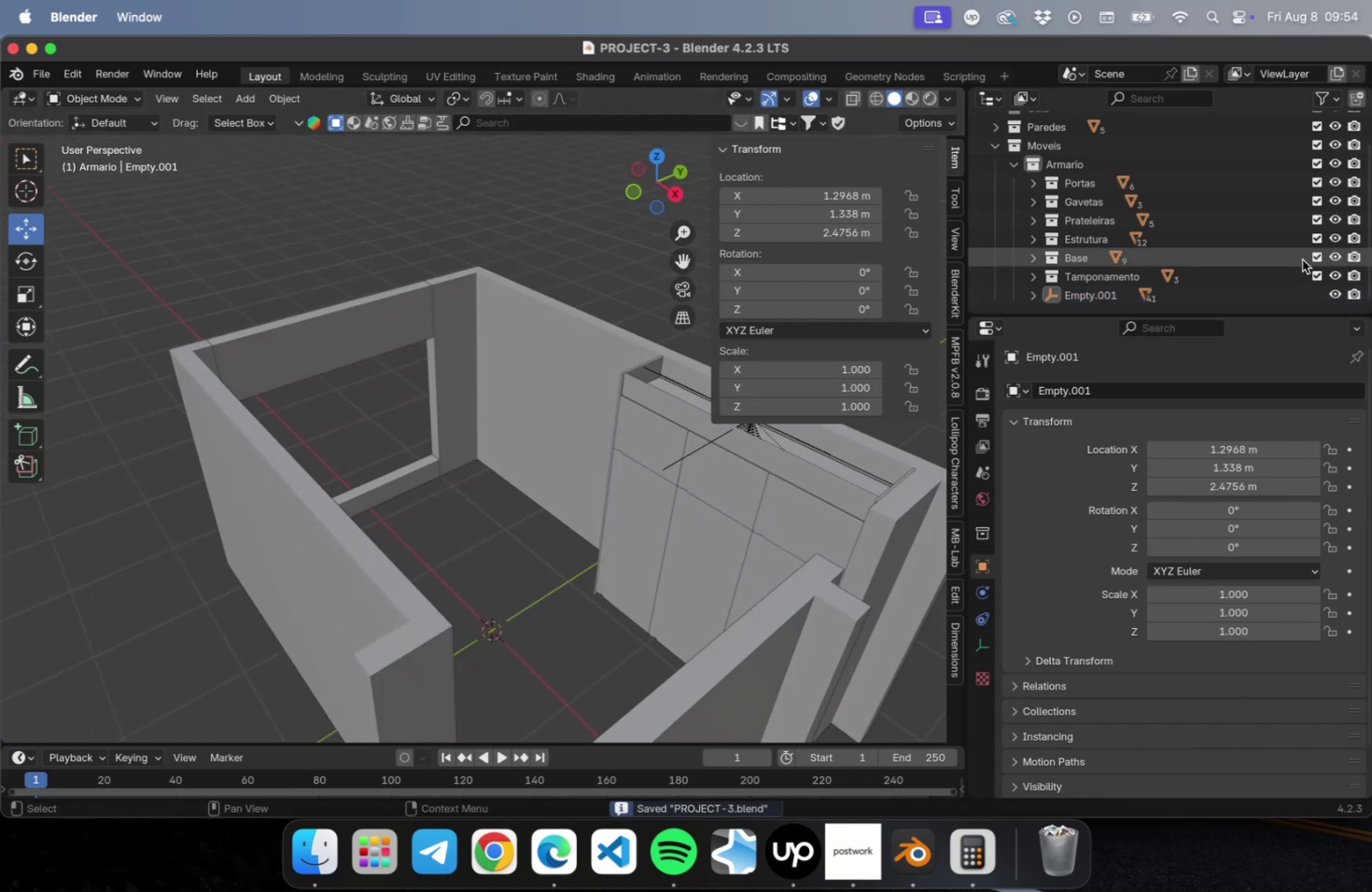 
scroll: coordinate [1321, 227], scroll_direction: up, amount: 15.0
 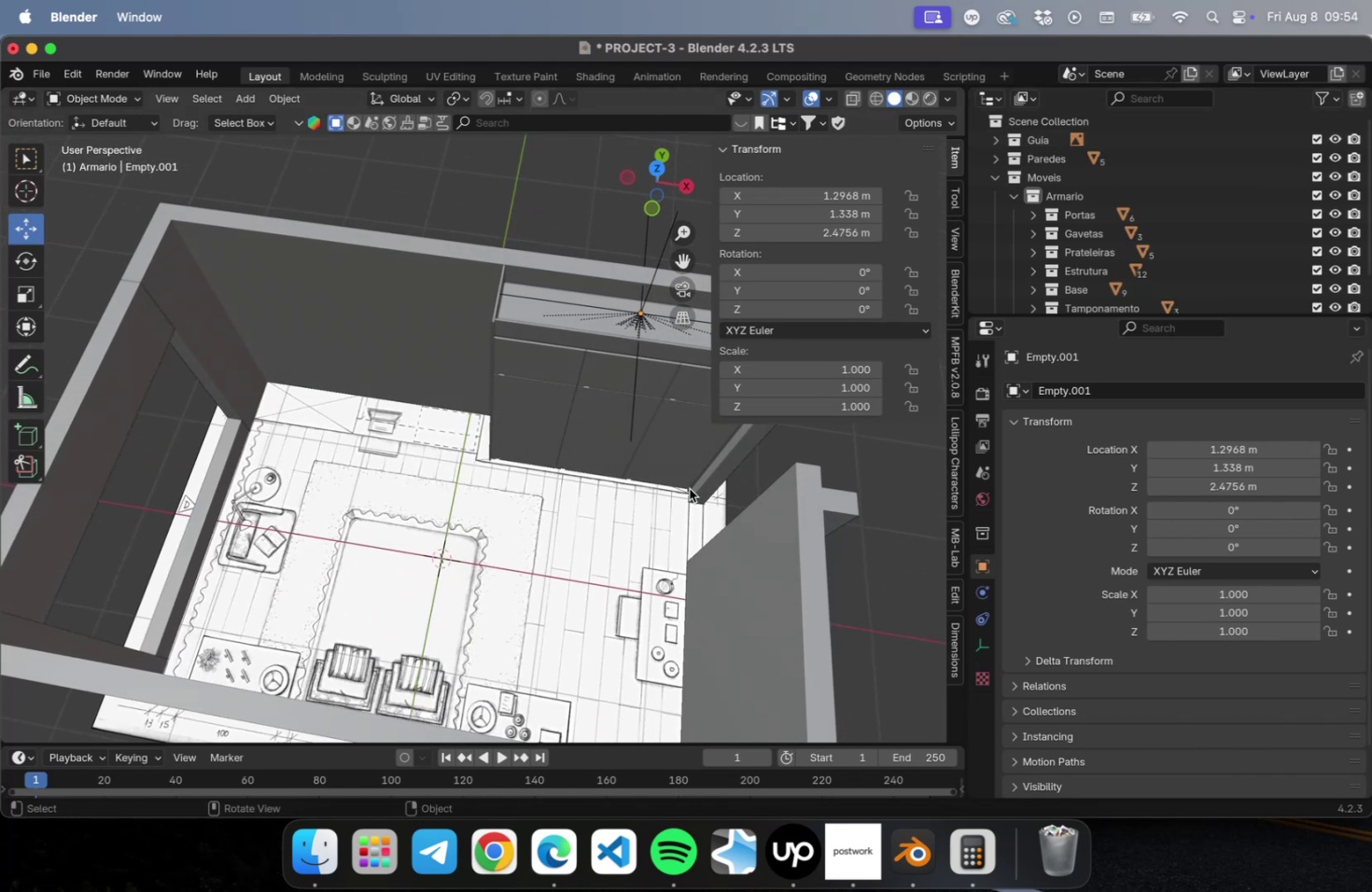 
wait(11.35)
 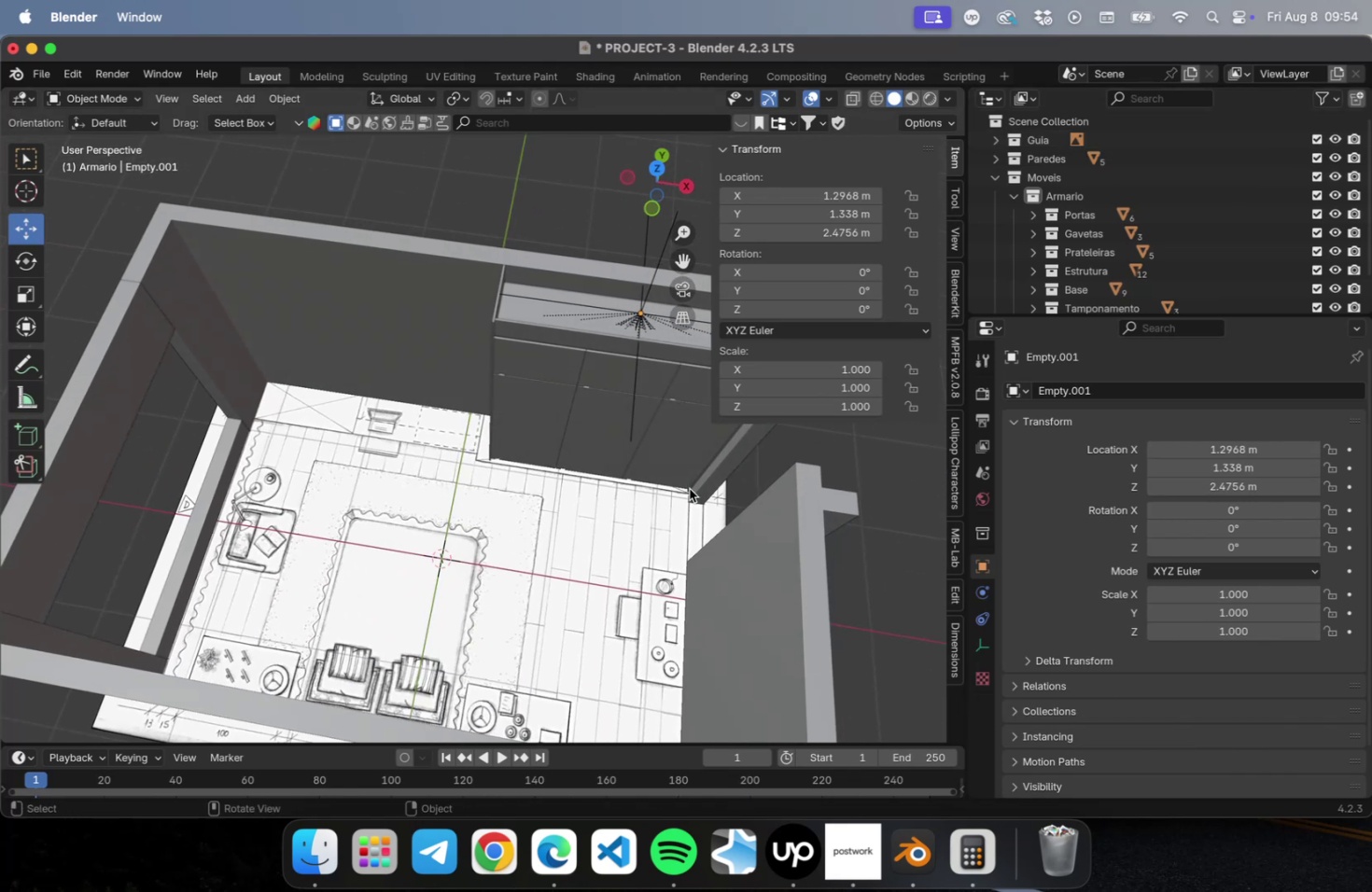 
key(NumLock)
 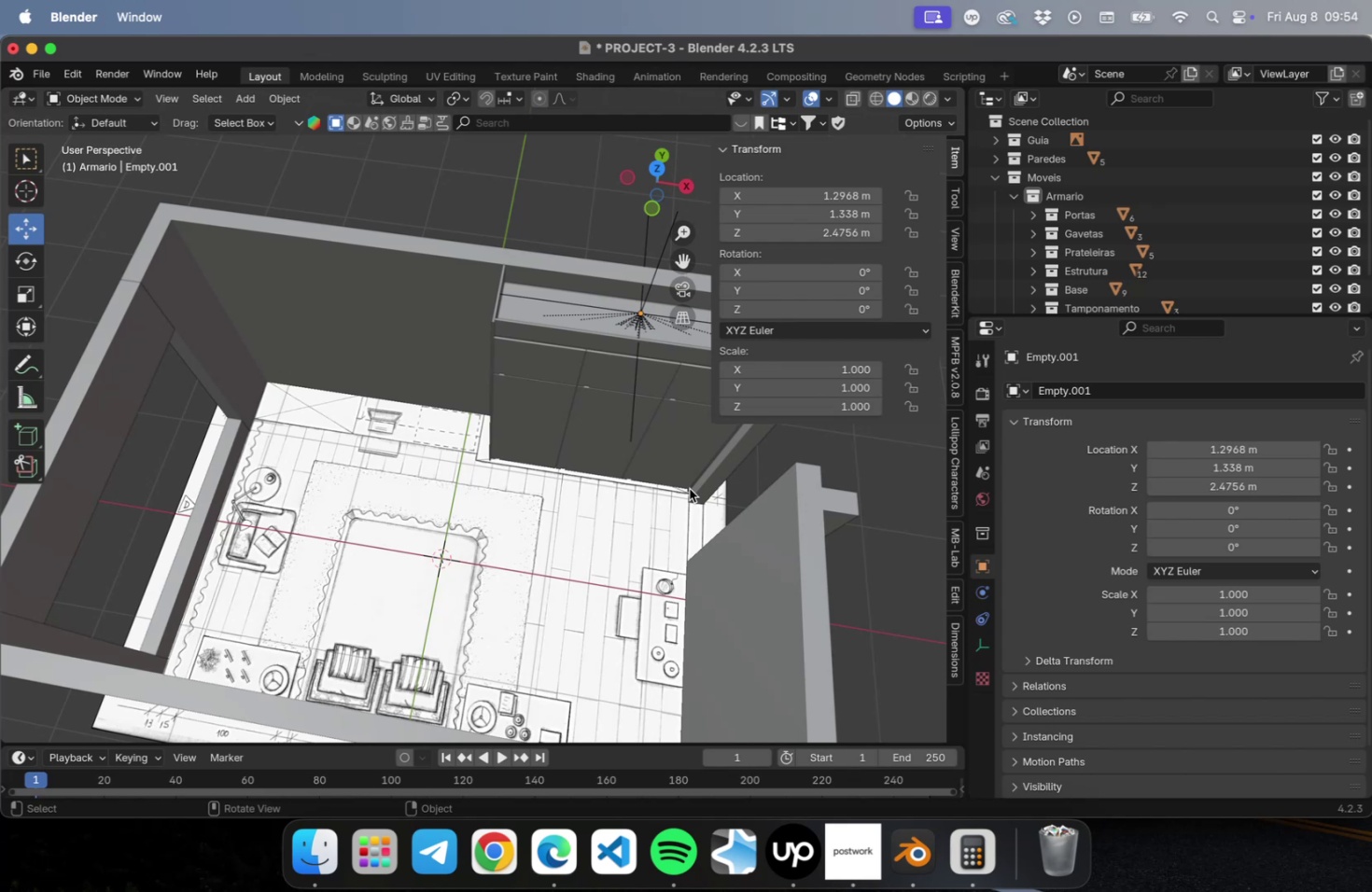 
key(Numpad7)
 